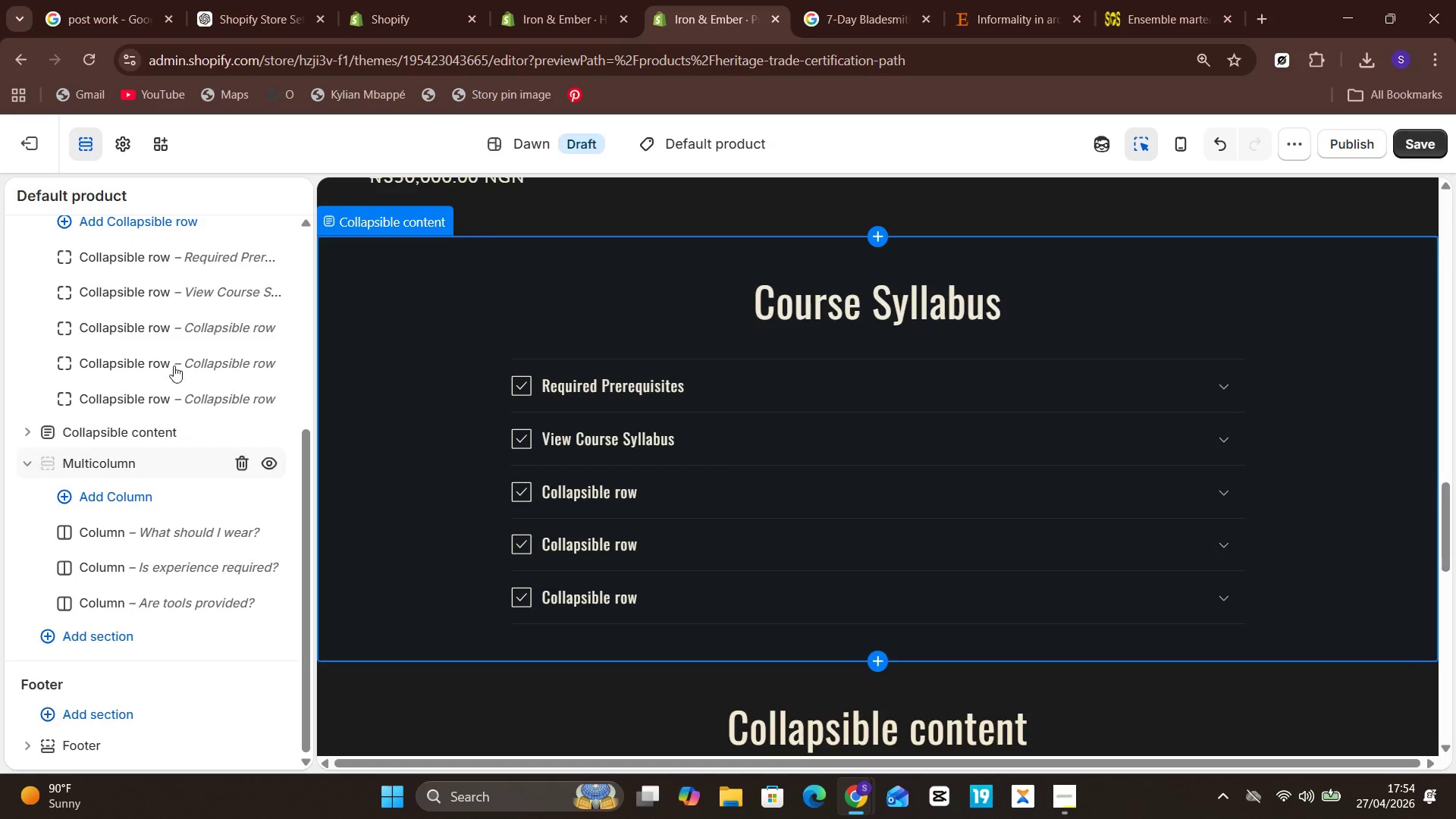 
left_click([240, 337])
 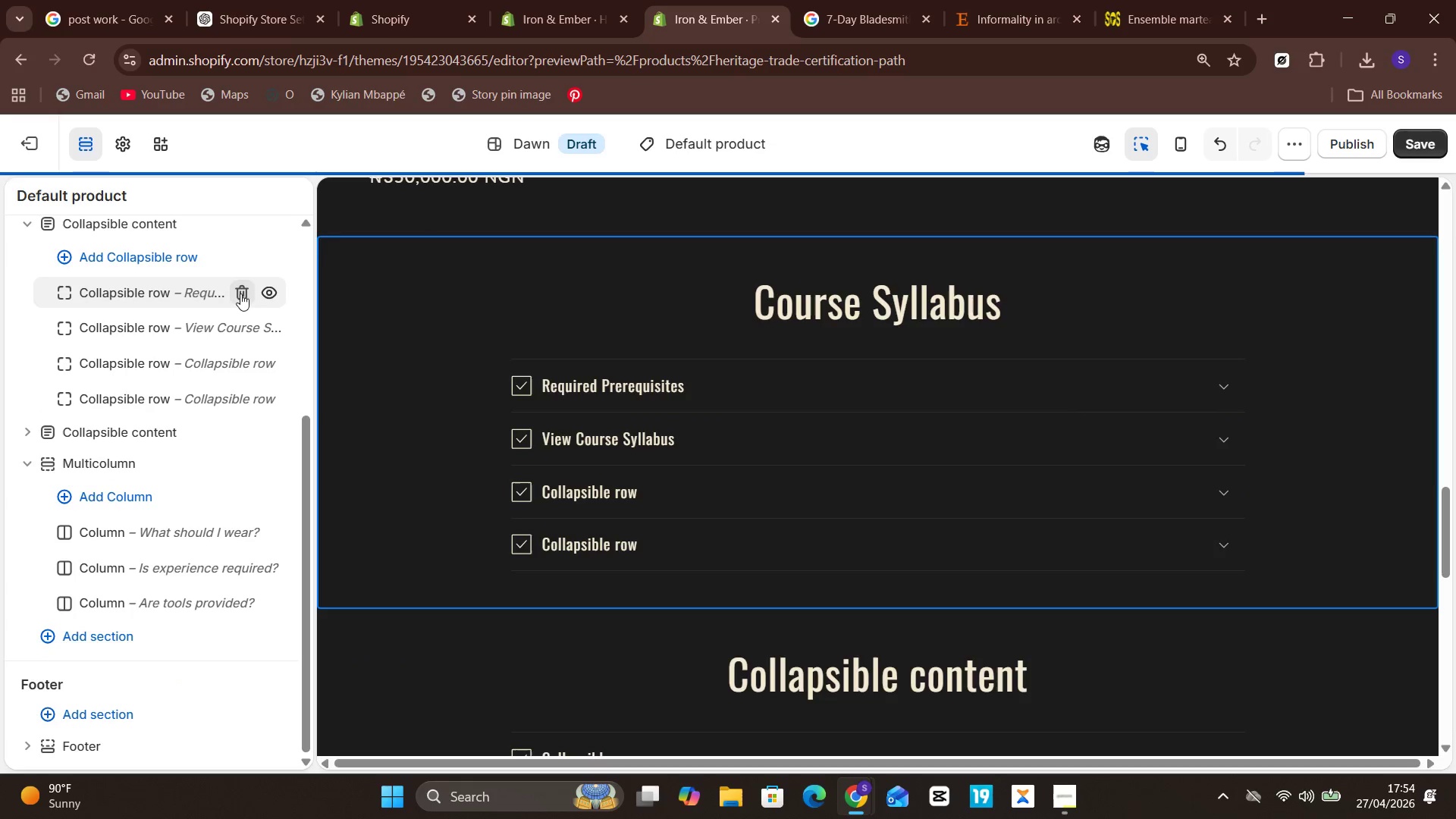 
left_click([240, 292])
 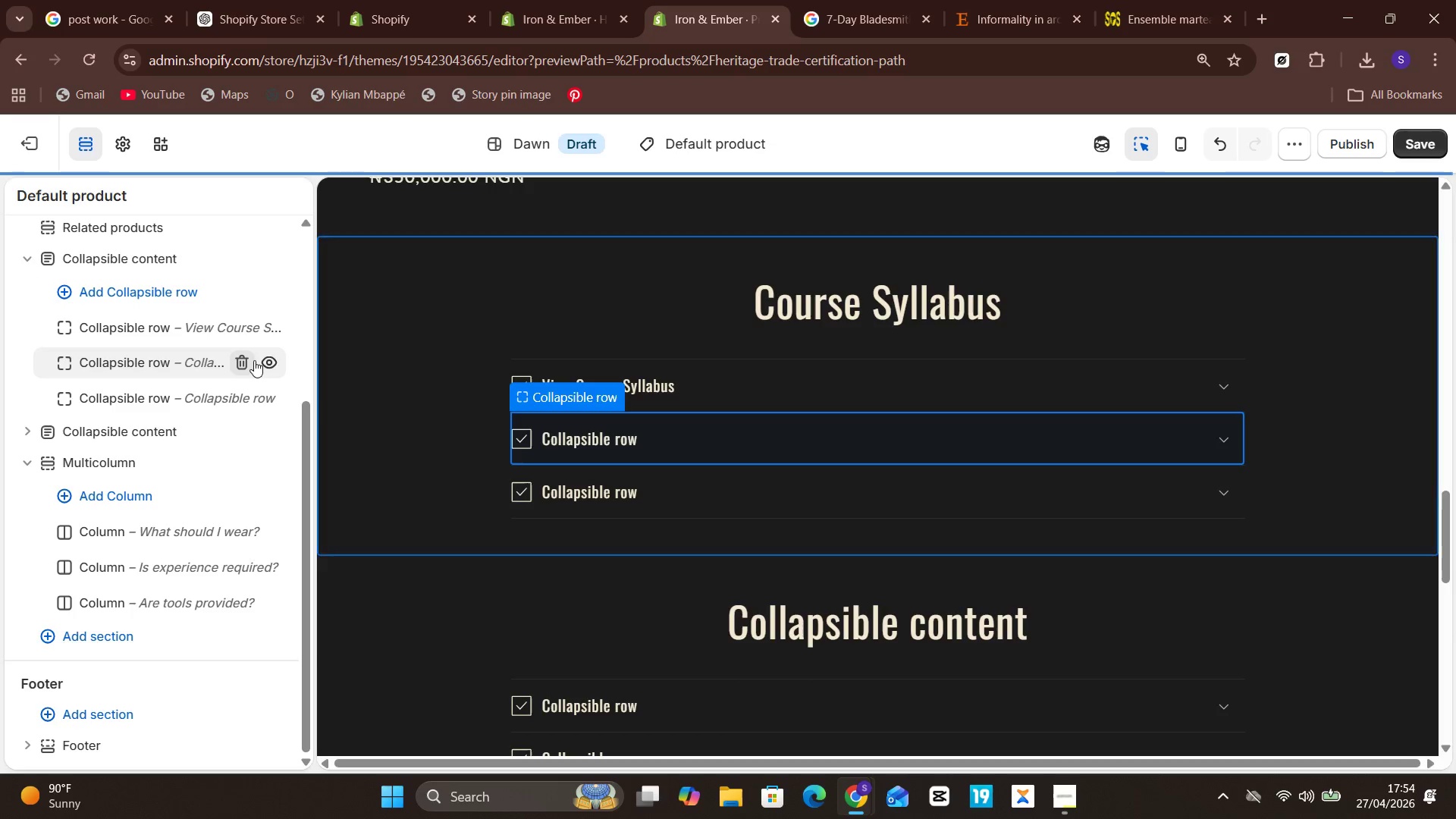 
left_click([252, 360])
 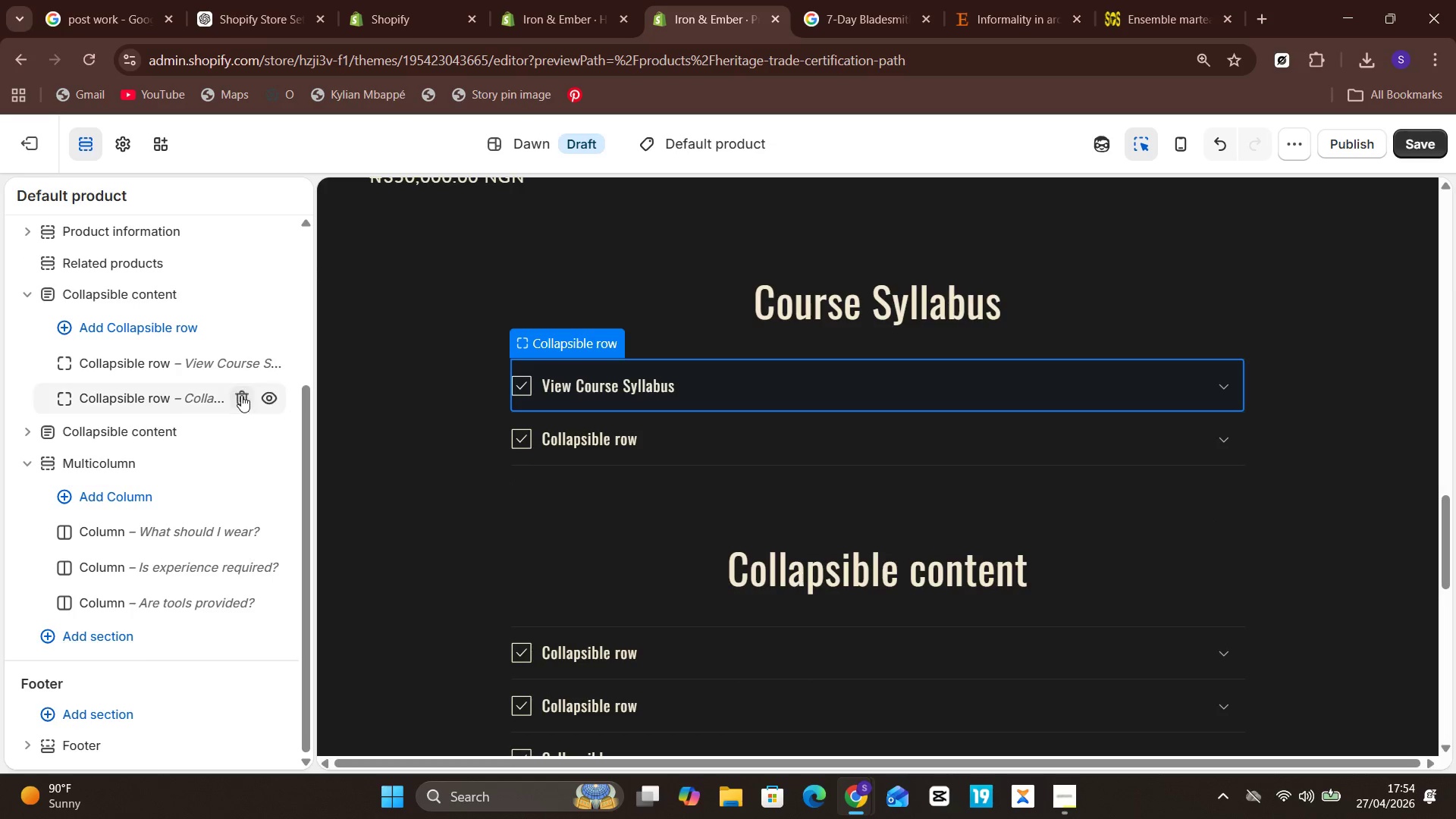 
left_click([240, 400])
 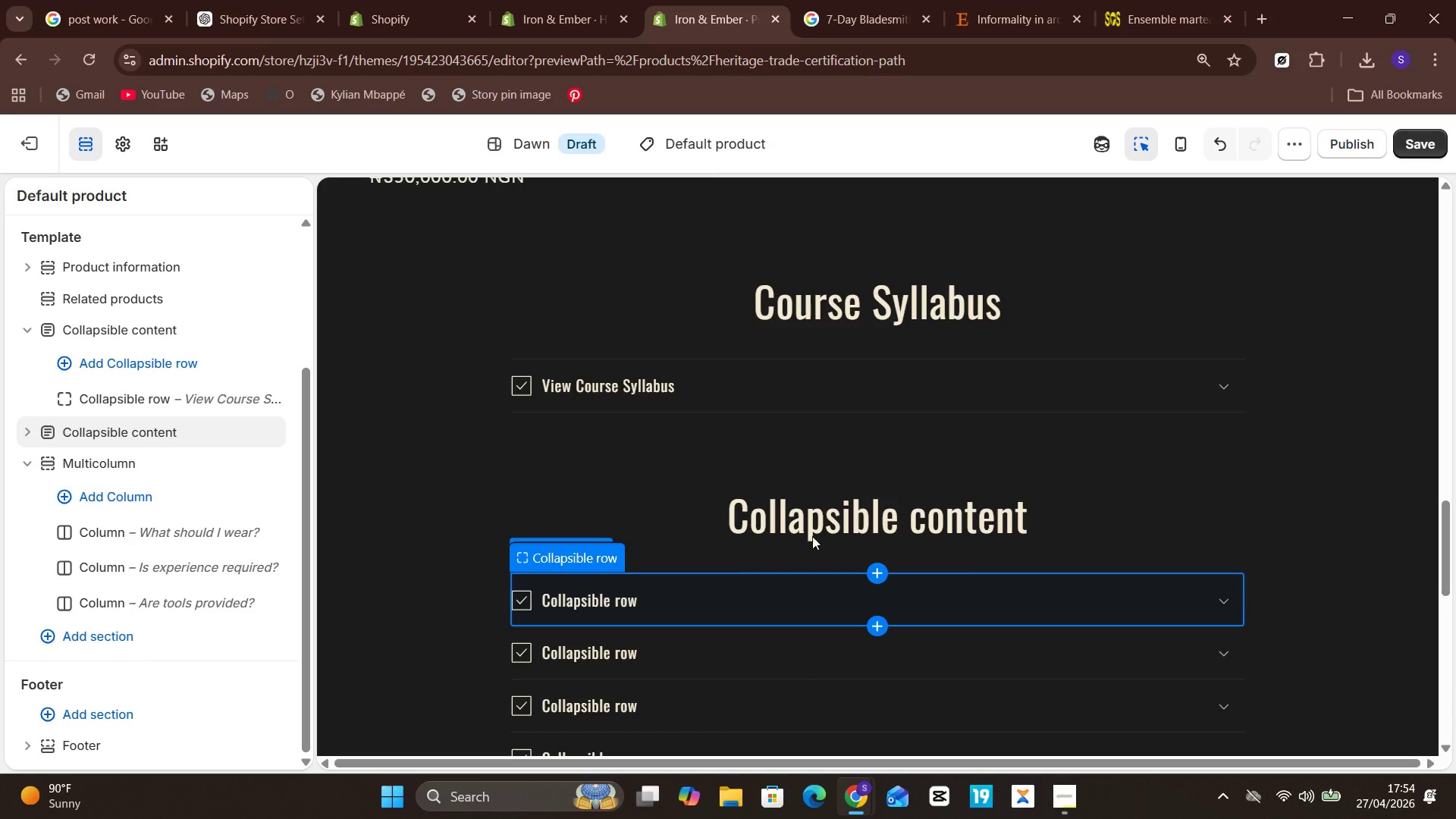 
wait(5.81)
 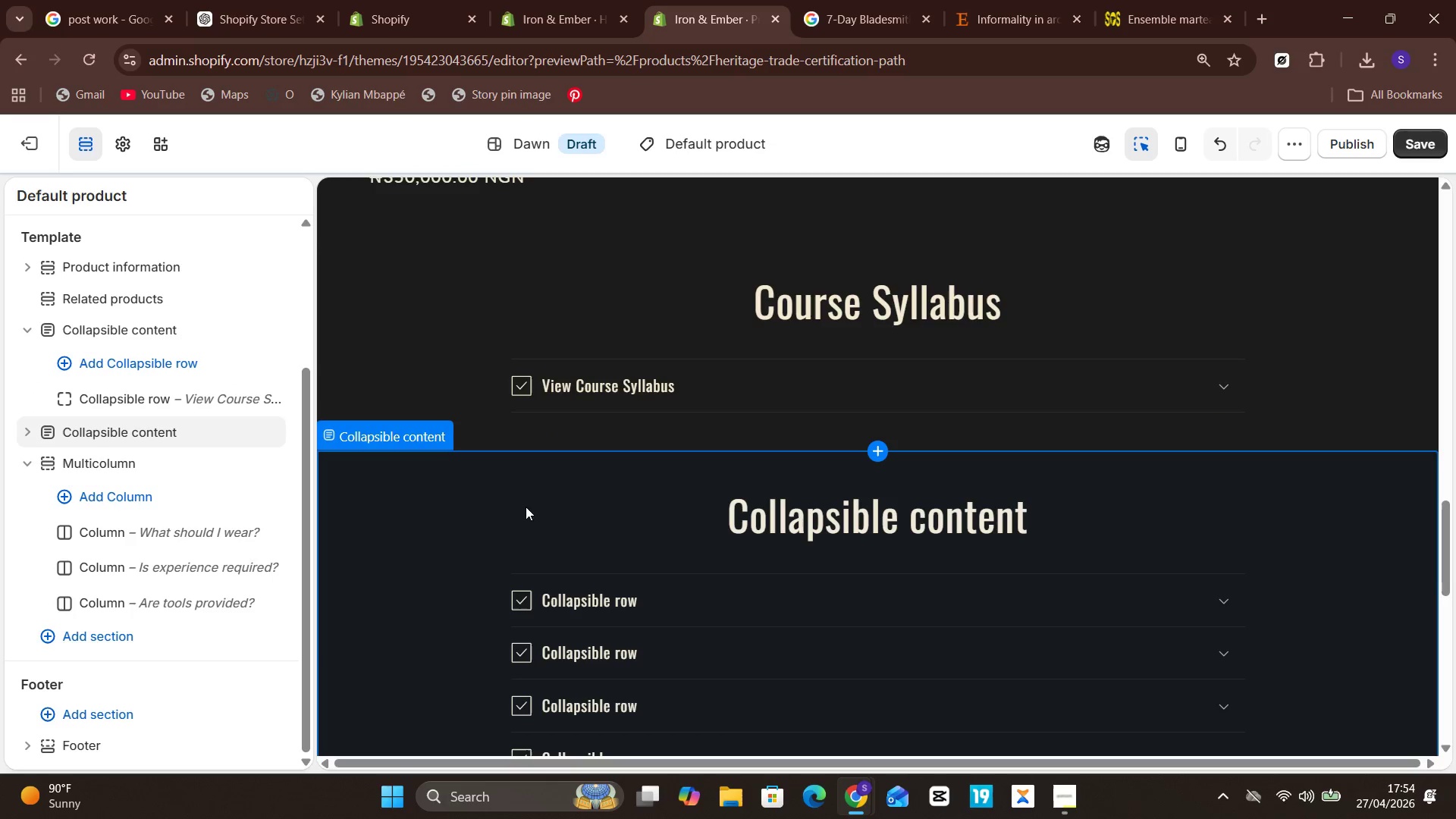 
left_click([773, 585])
 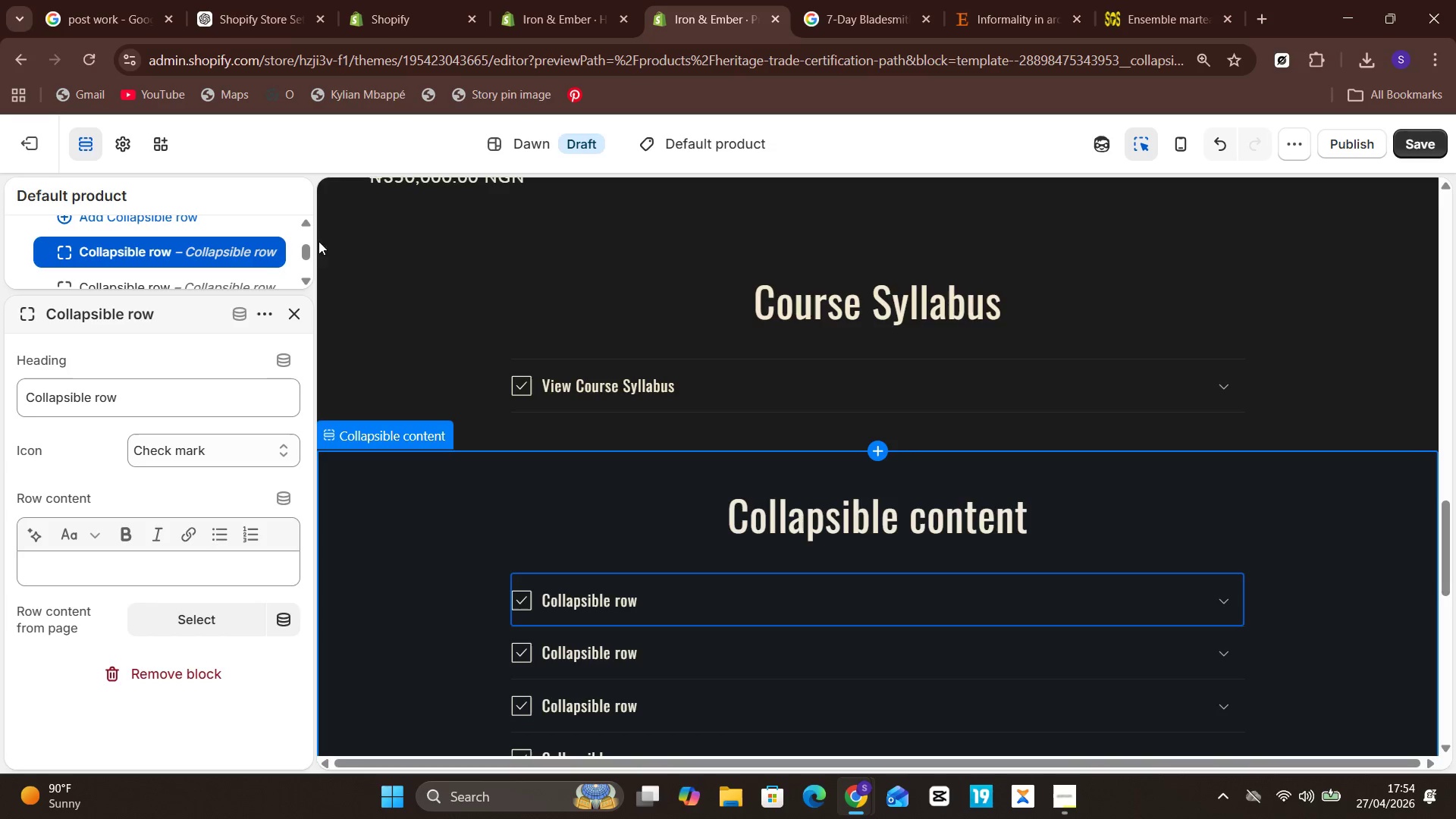 
left_click([290, 318])
 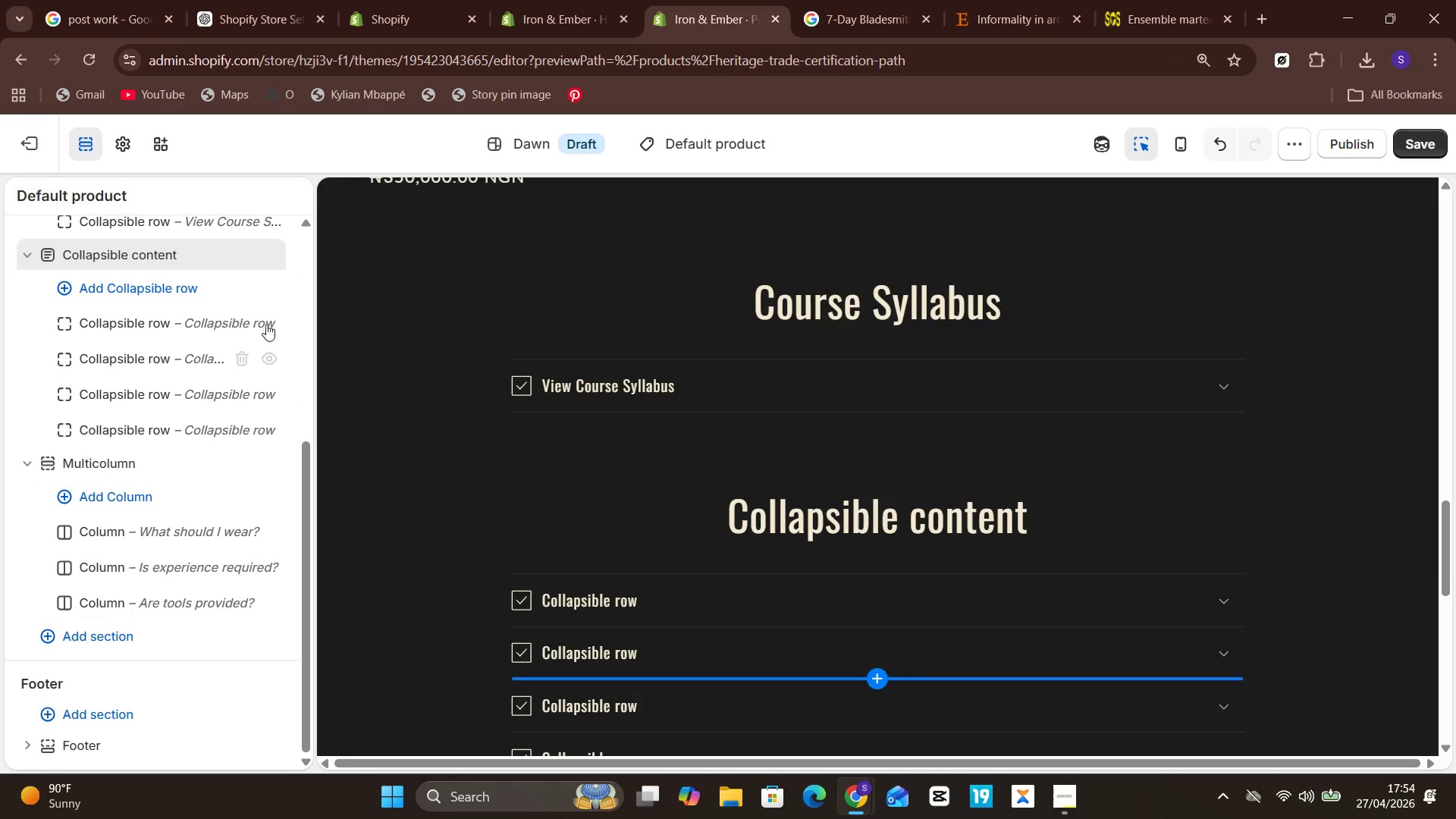 
wait(5.55)
 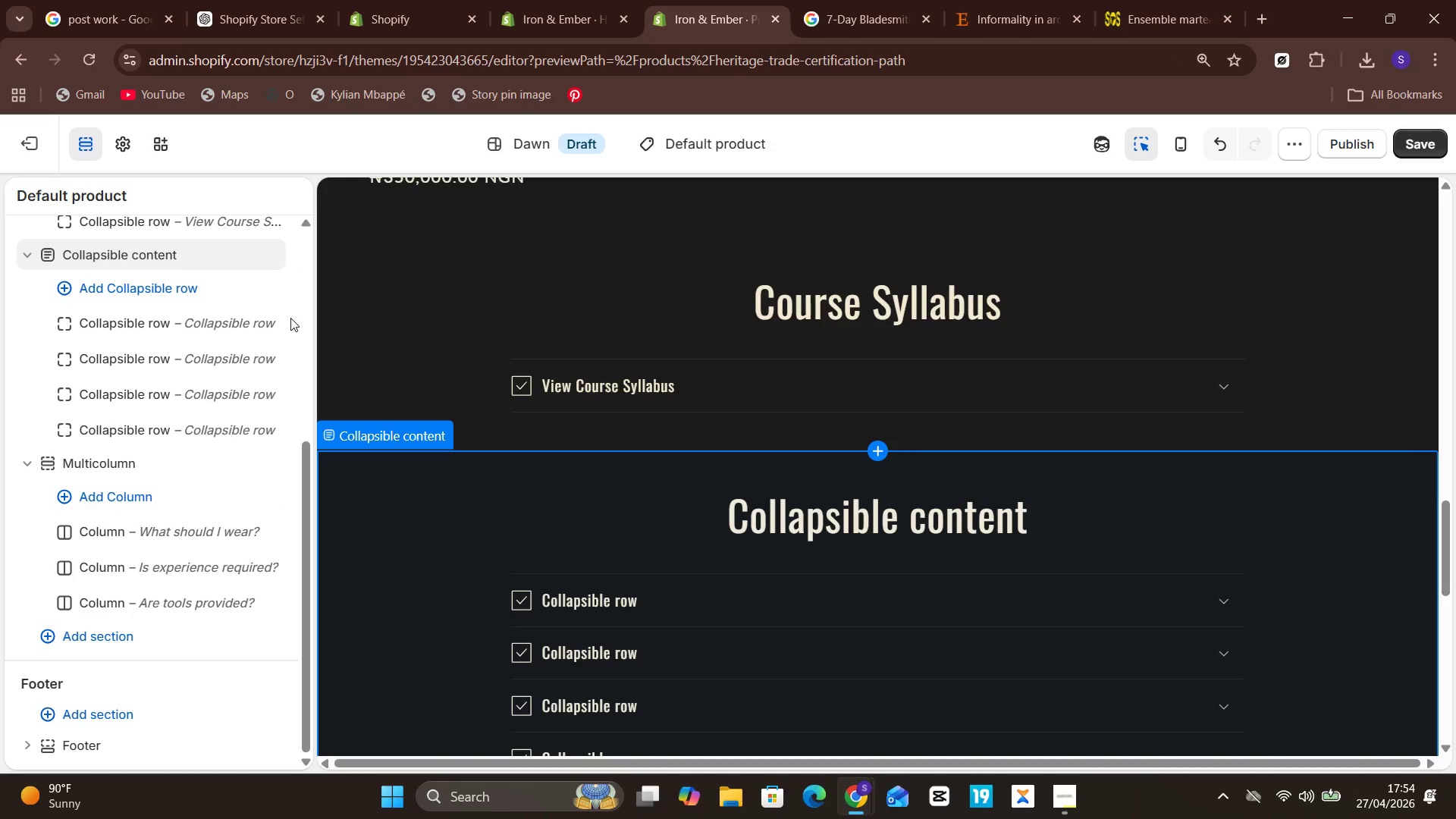 
left_click([239, 316])
 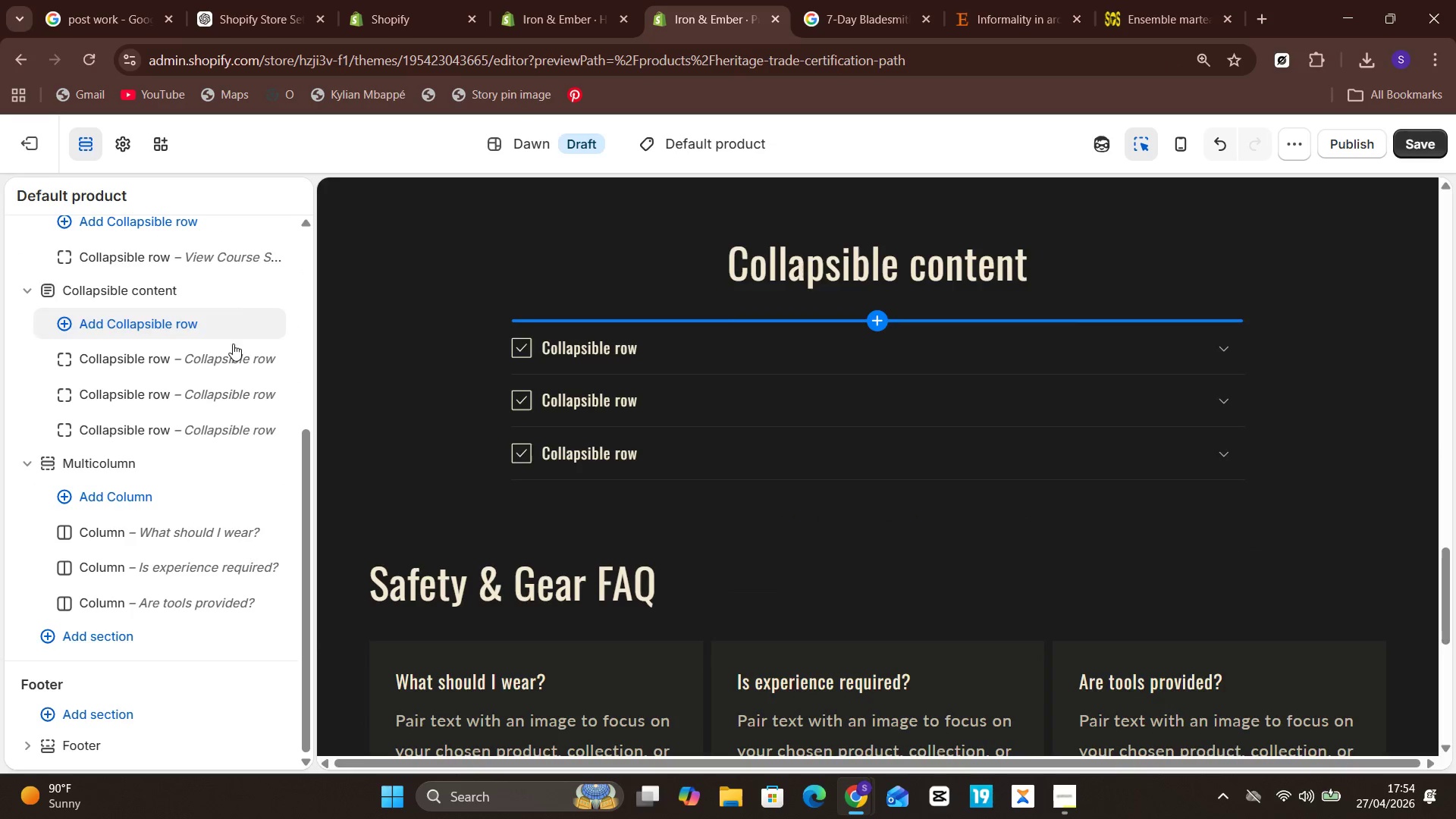 
left_click([233, 359])
 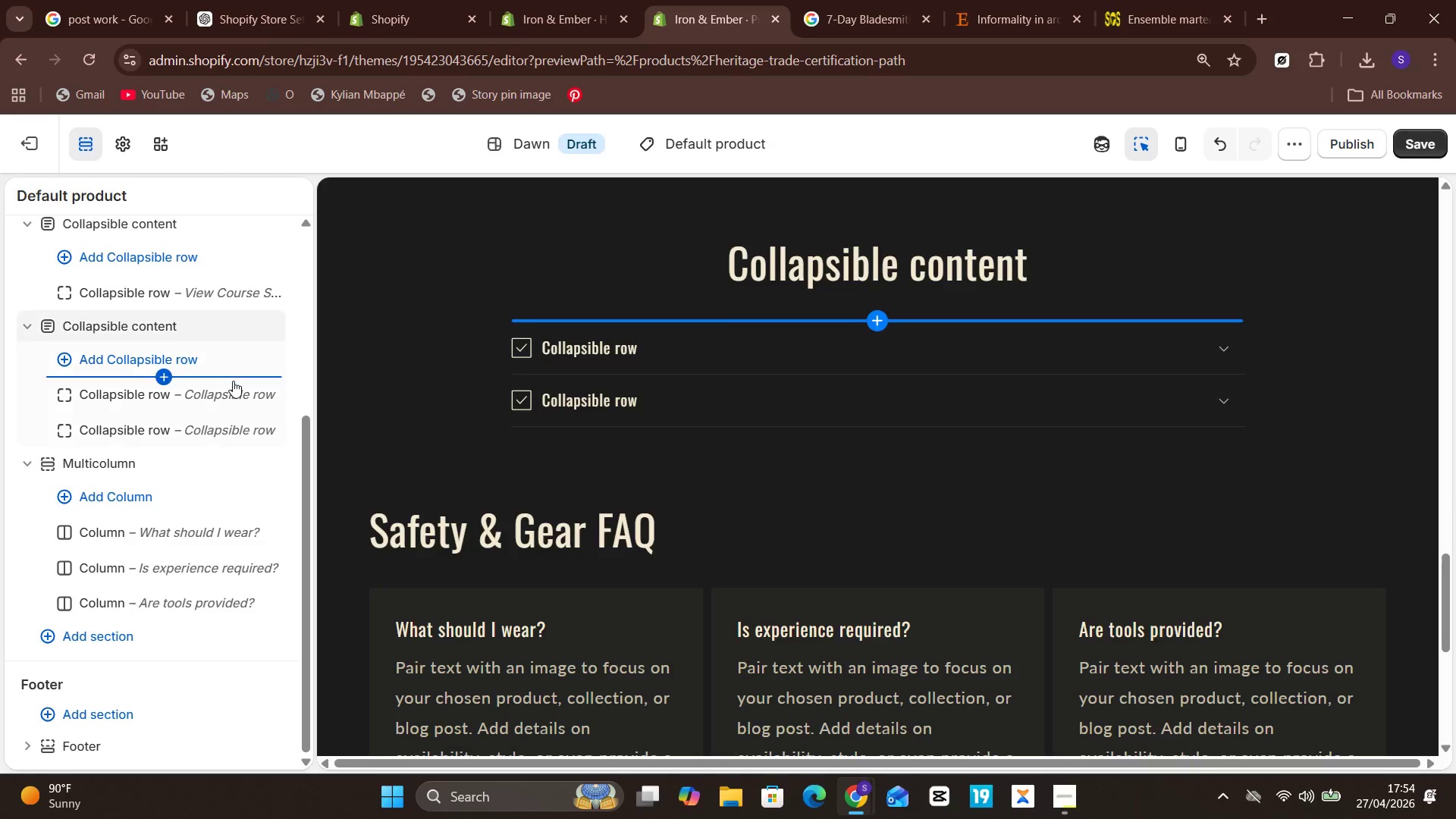 
left_click([233, 387])
 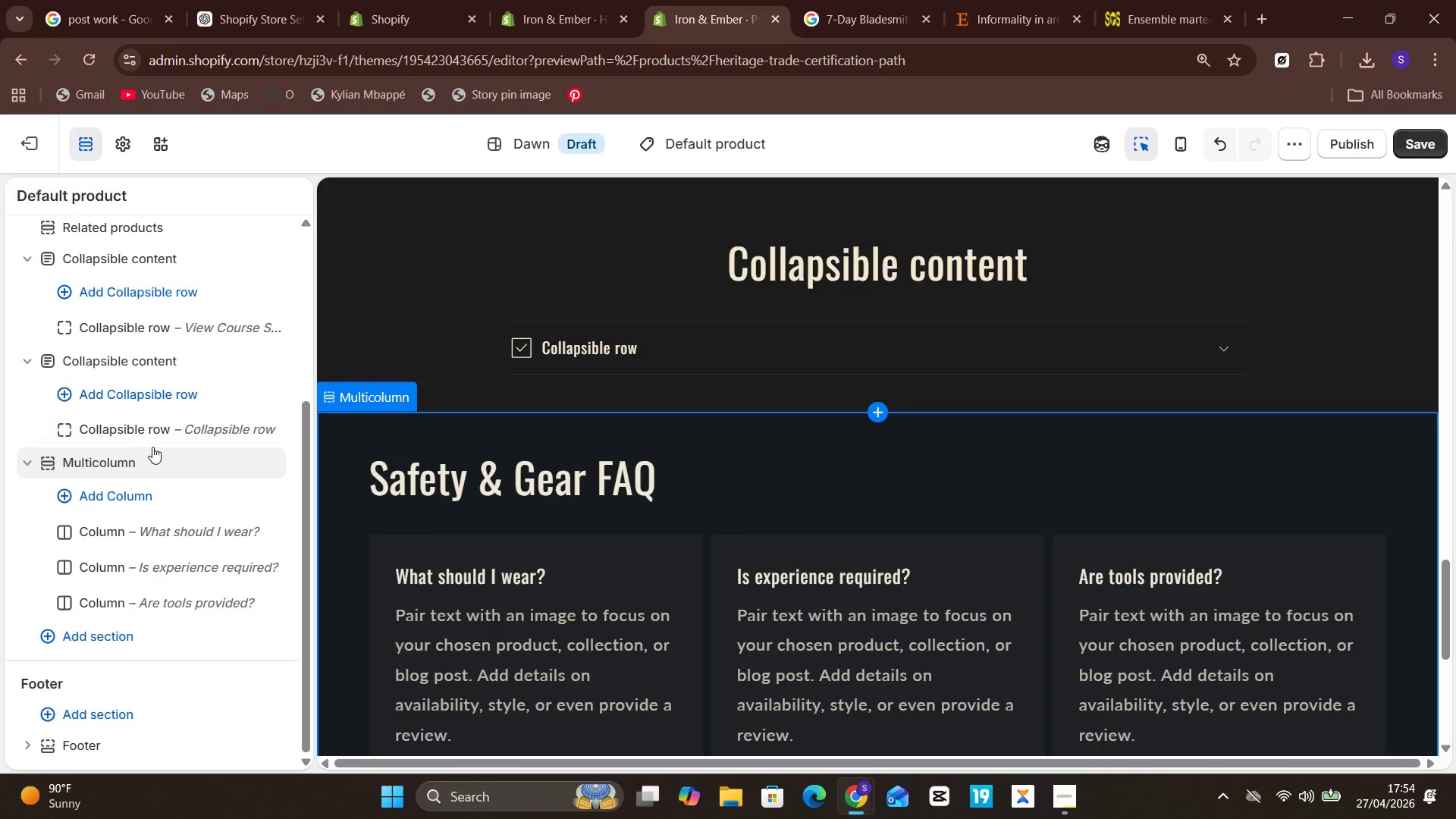 
left_click([505, 348])
 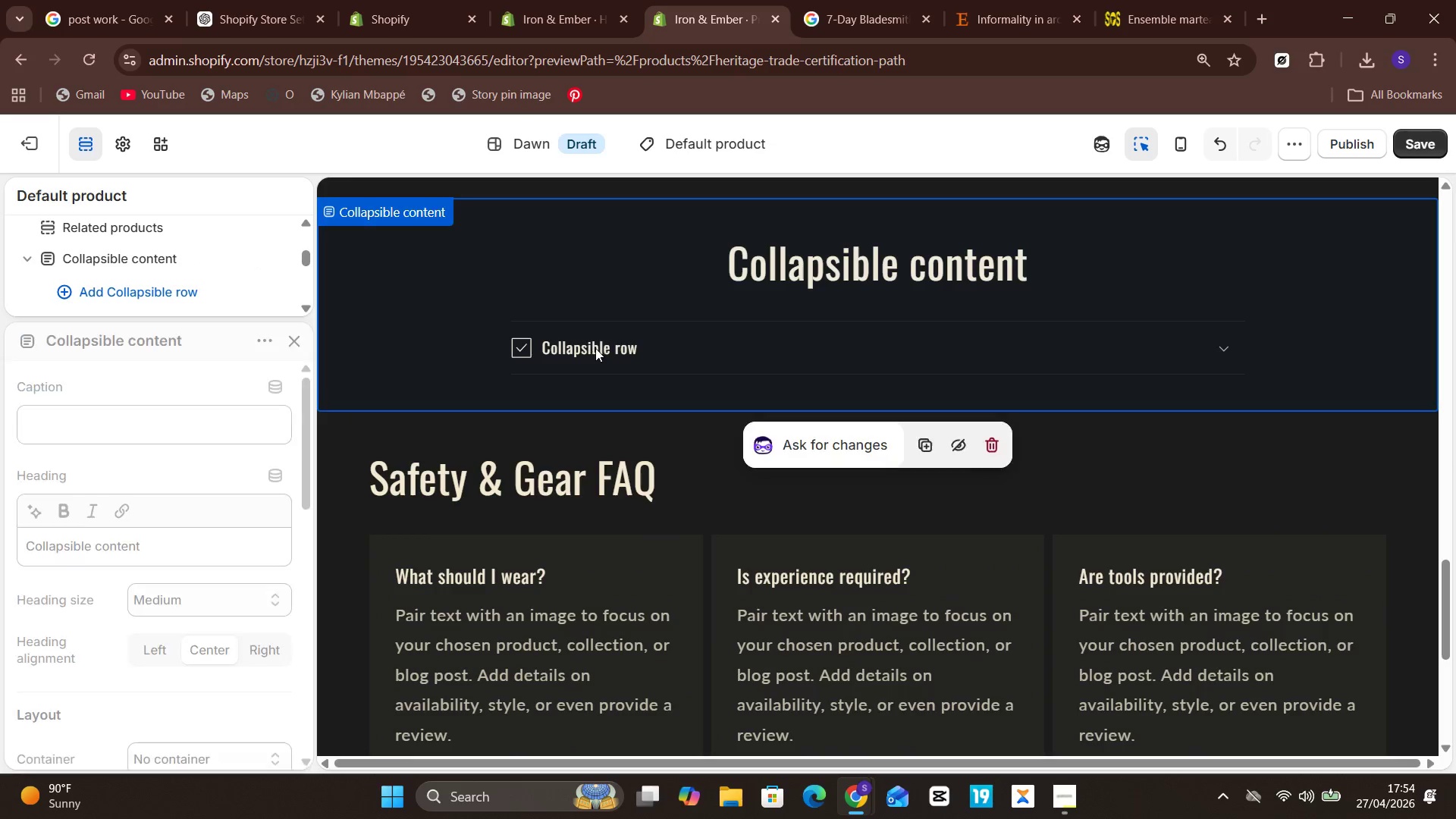 
left_click([595, 348])
 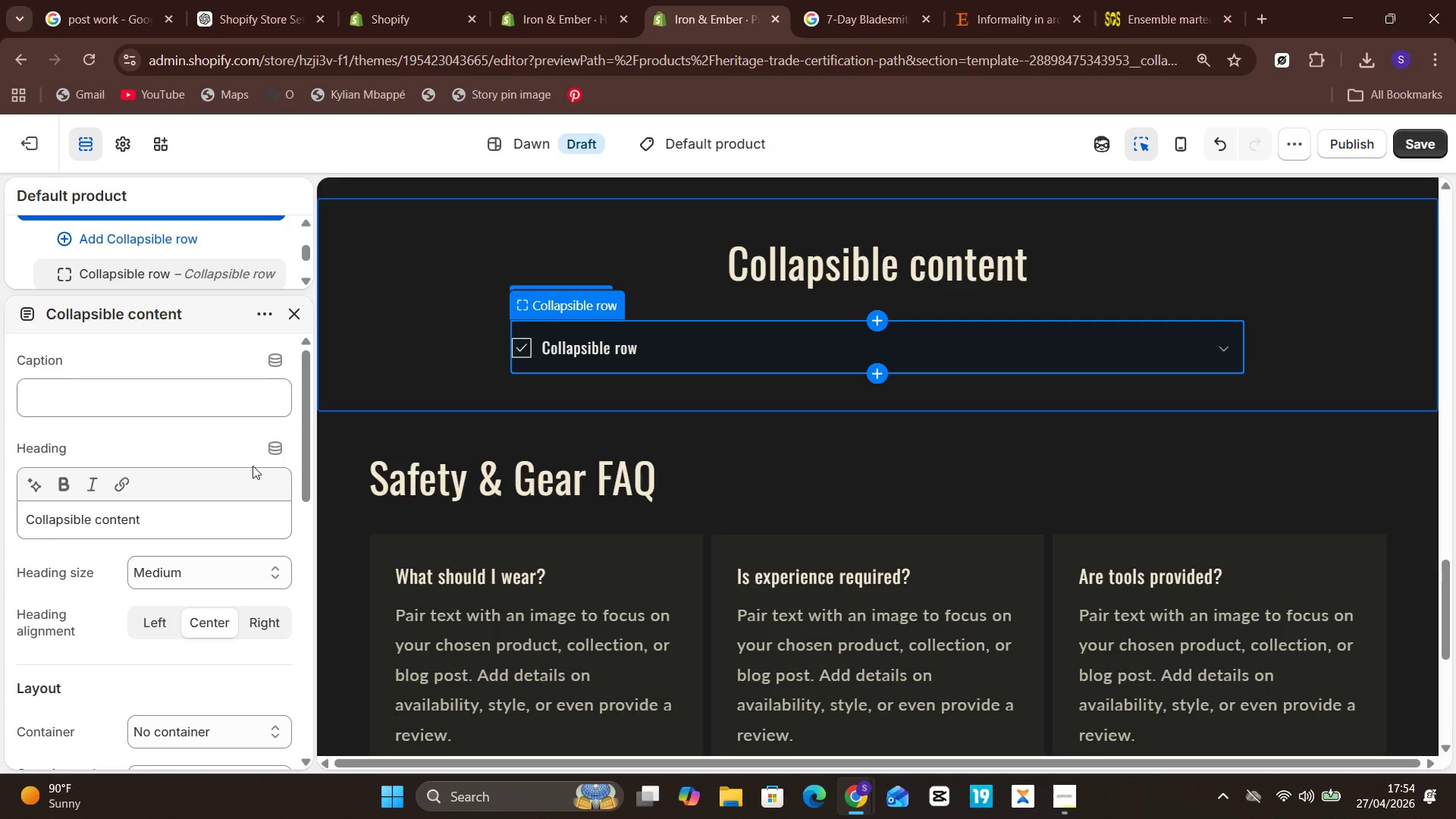 
left_click([237, 518])
 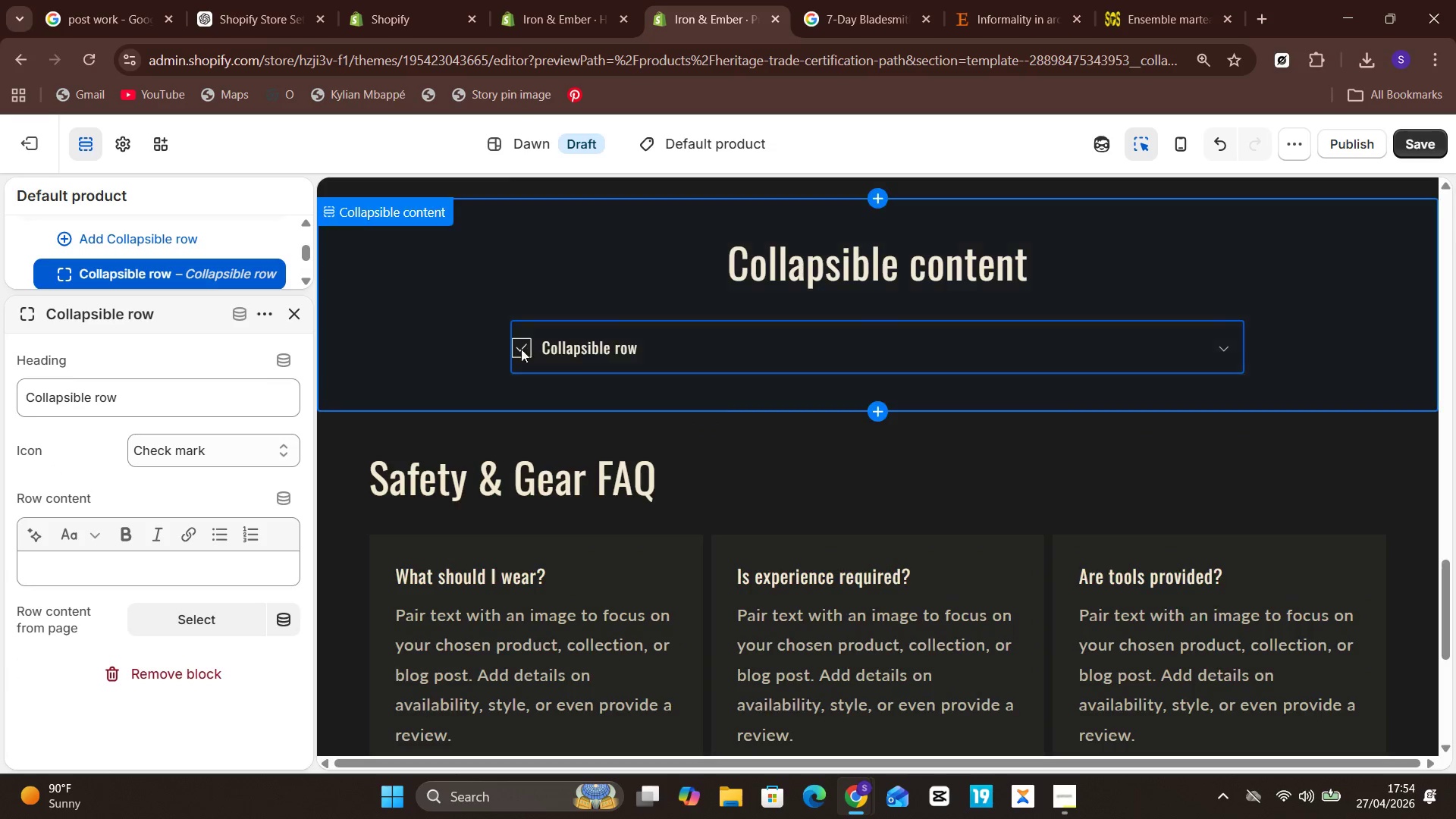 
left_click([762, 333])
 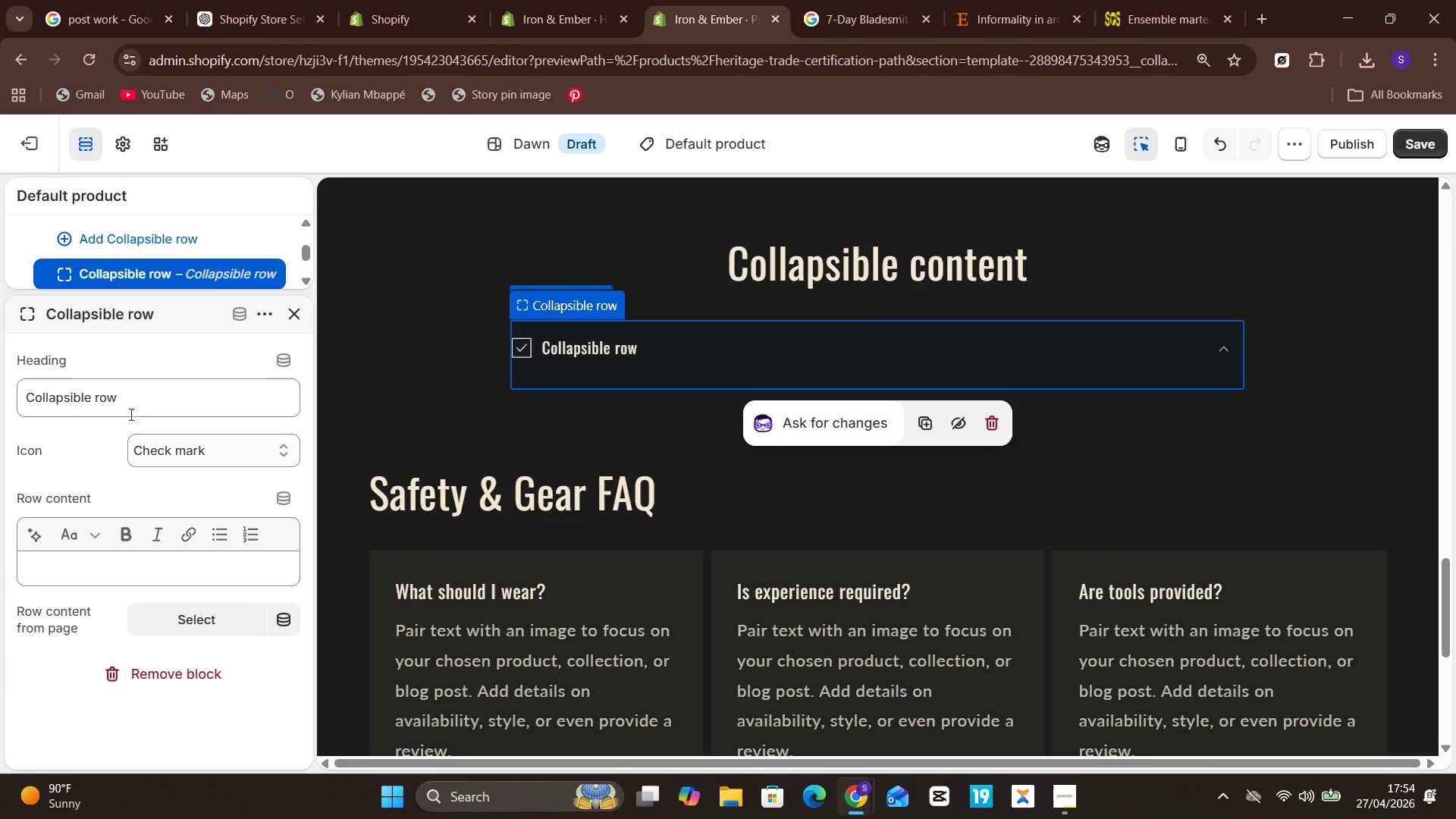 
left_click([136, 404])
 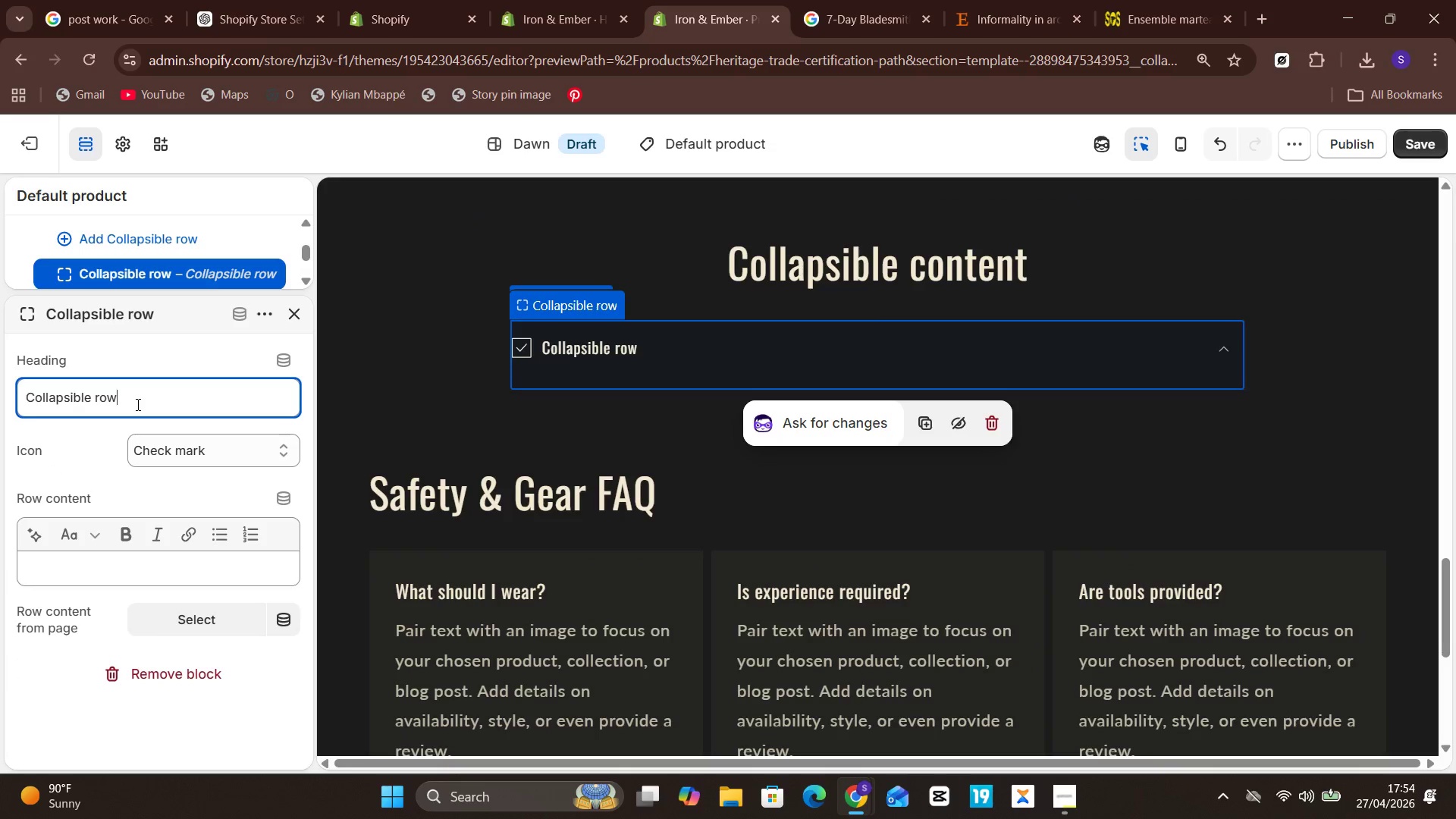 
key(Control+A)
 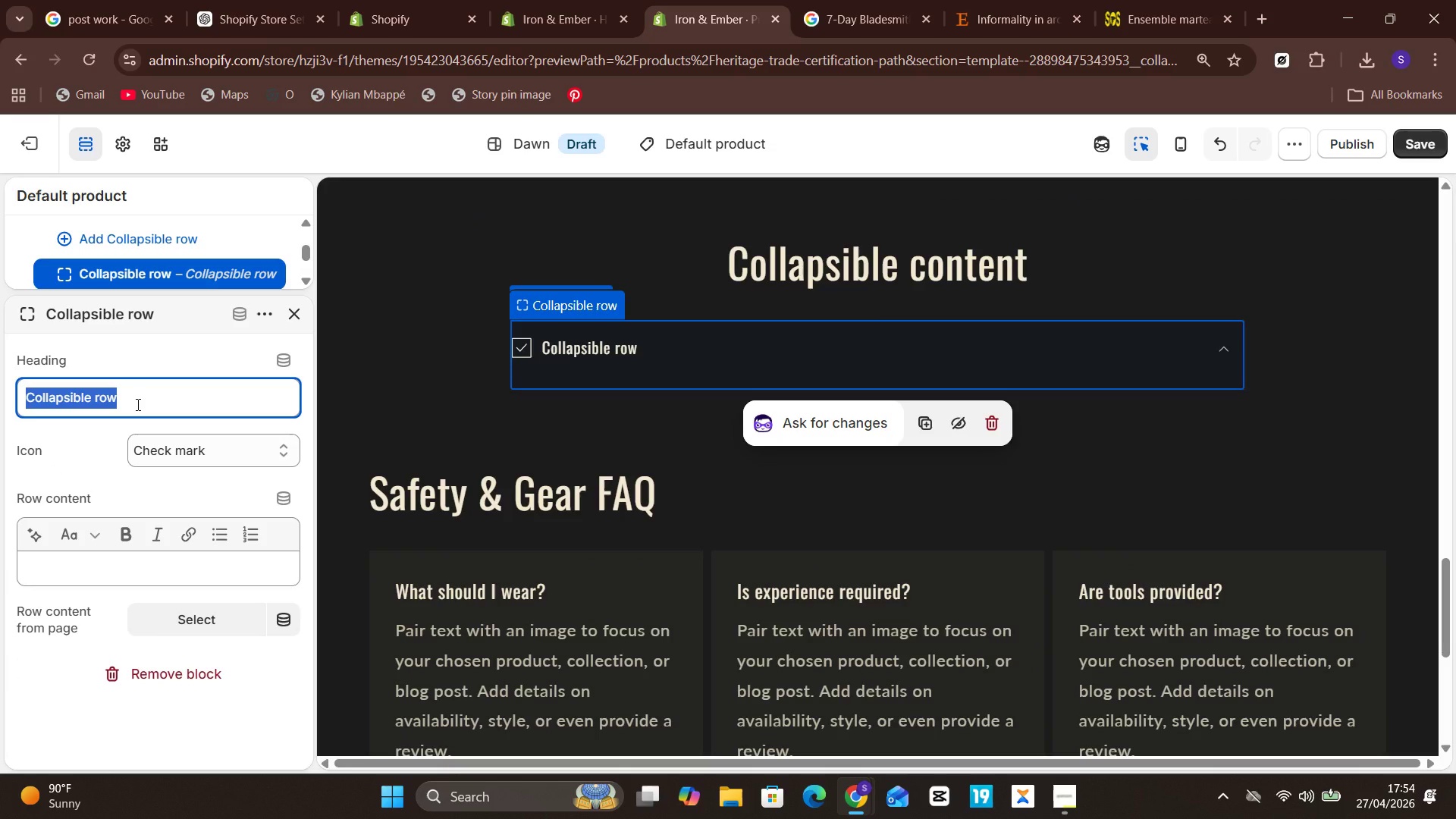 
type(Required Prerequisites)
 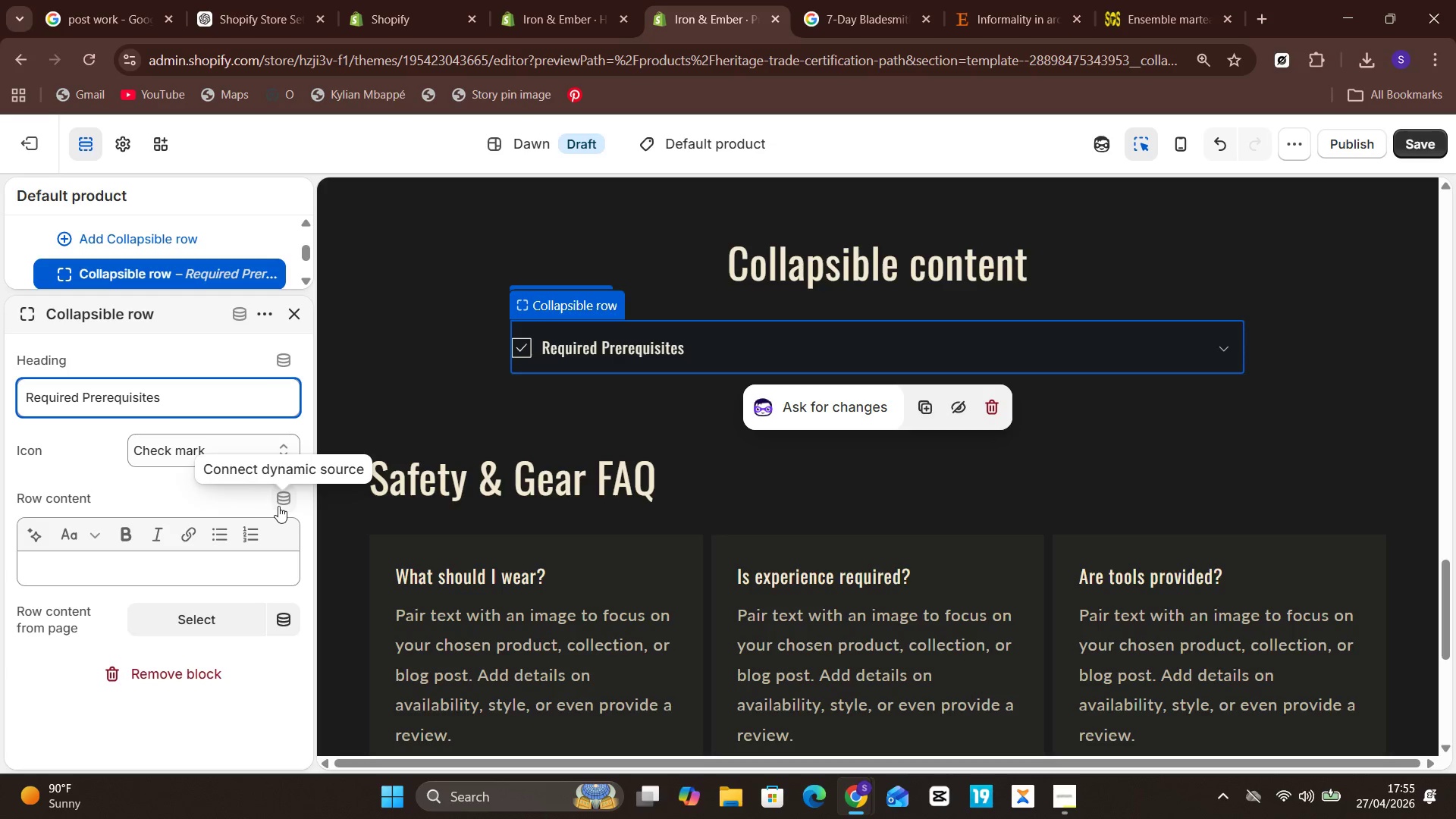 
left_click([281, 506])
 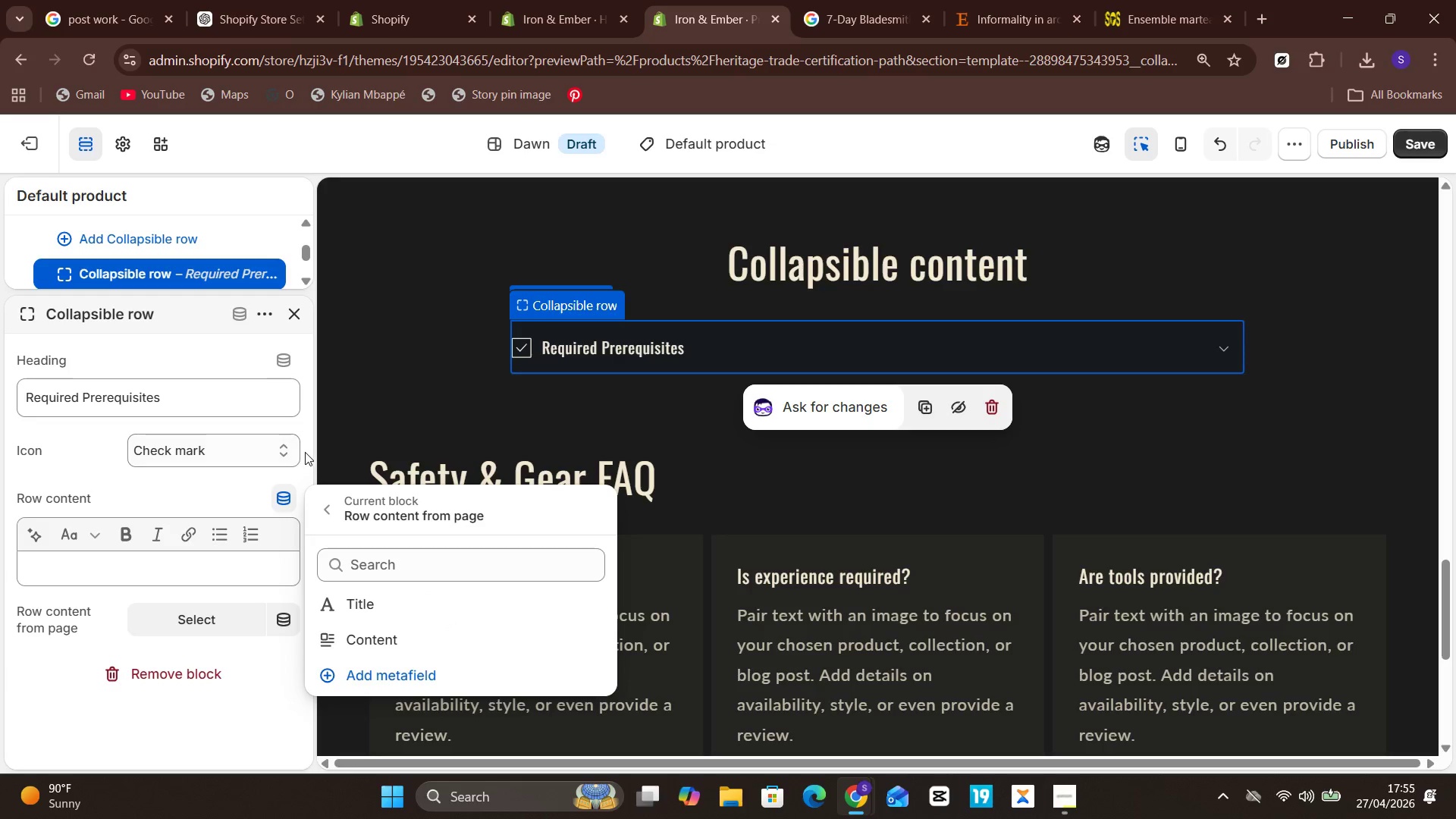 
left_click([311, 431])
 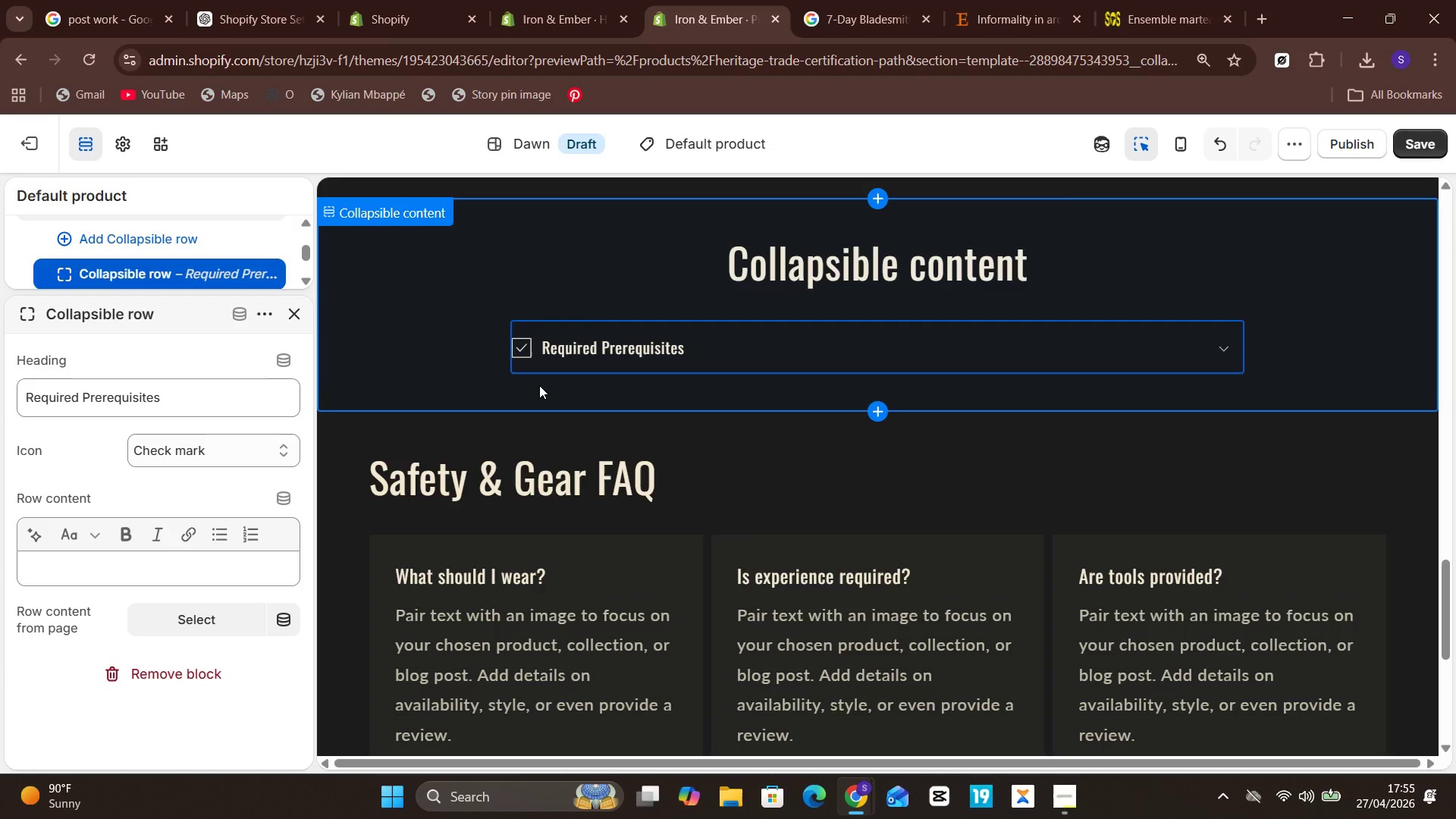 
wait(35.66)
 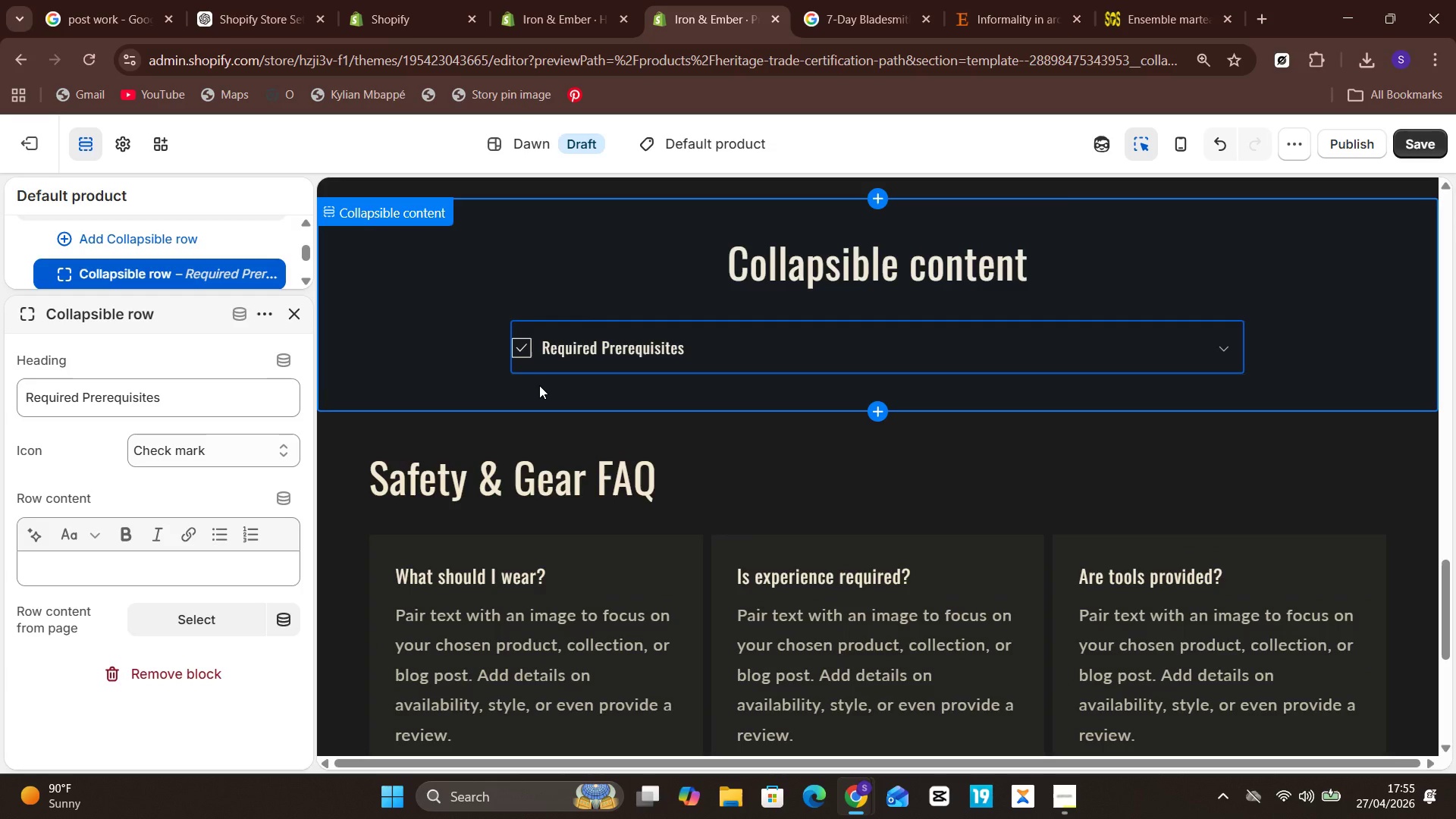 
left_click([214, 397])
 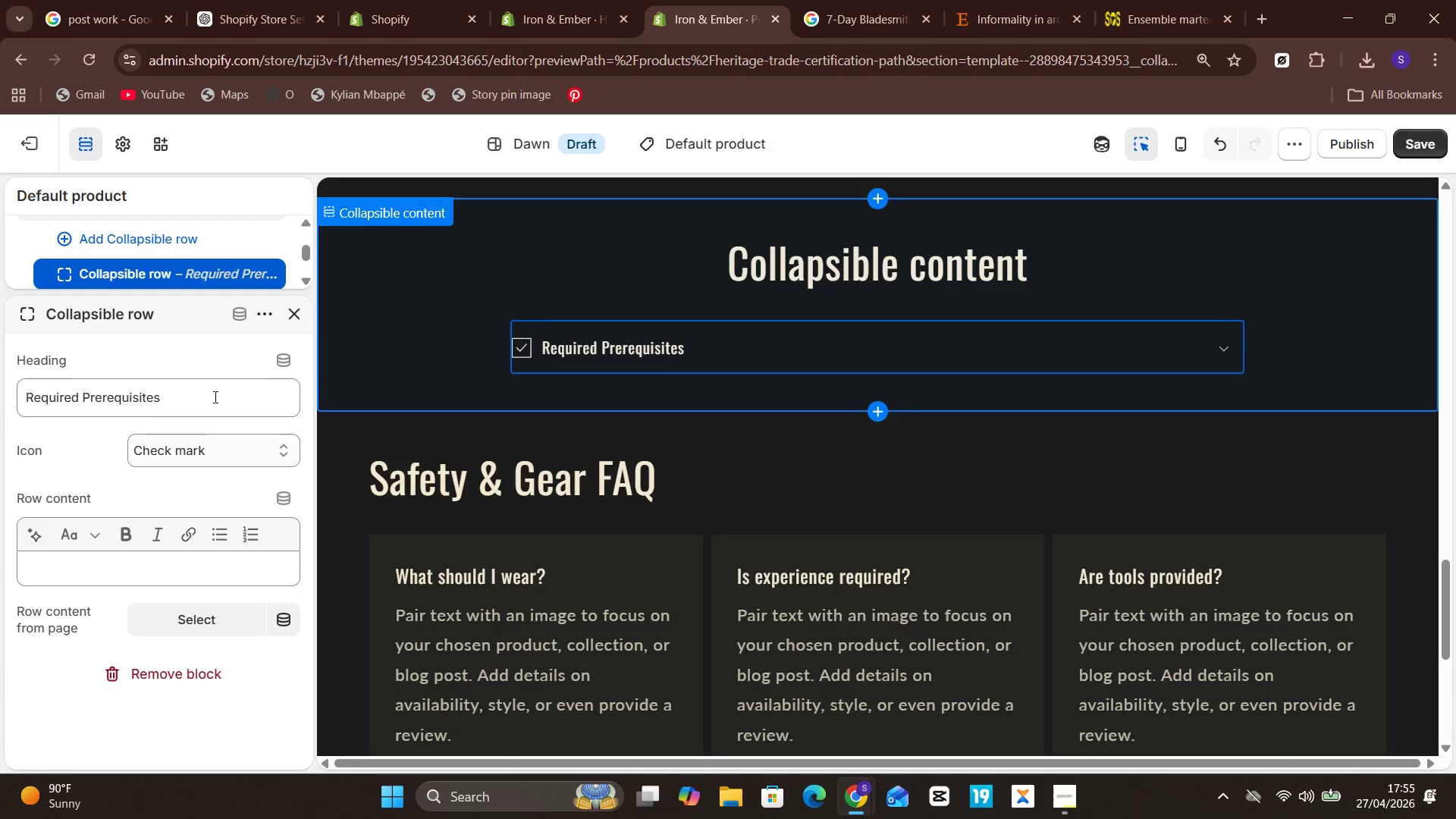 
key(Control+ControlLeft)
 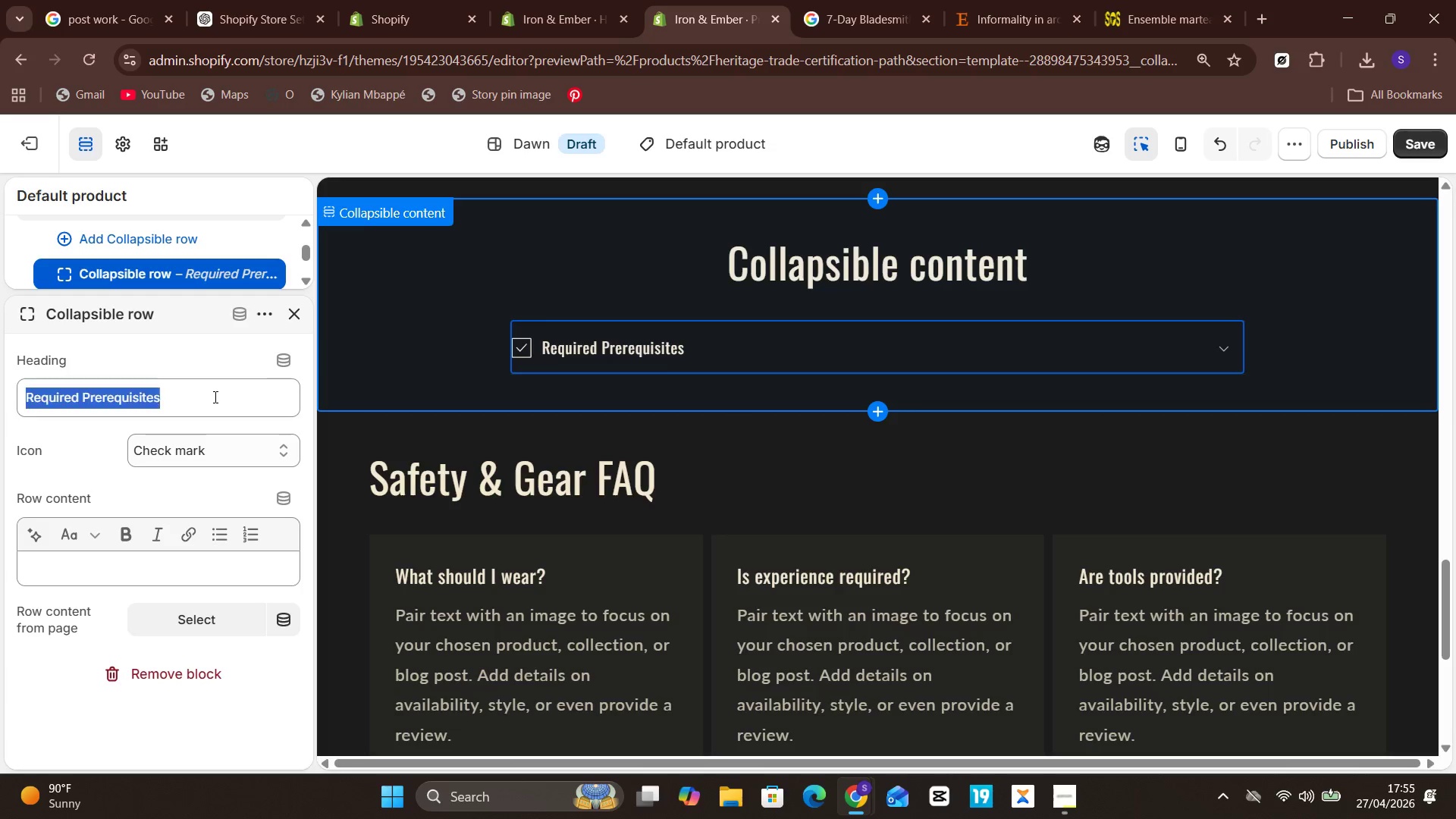 
key(Control+A)
 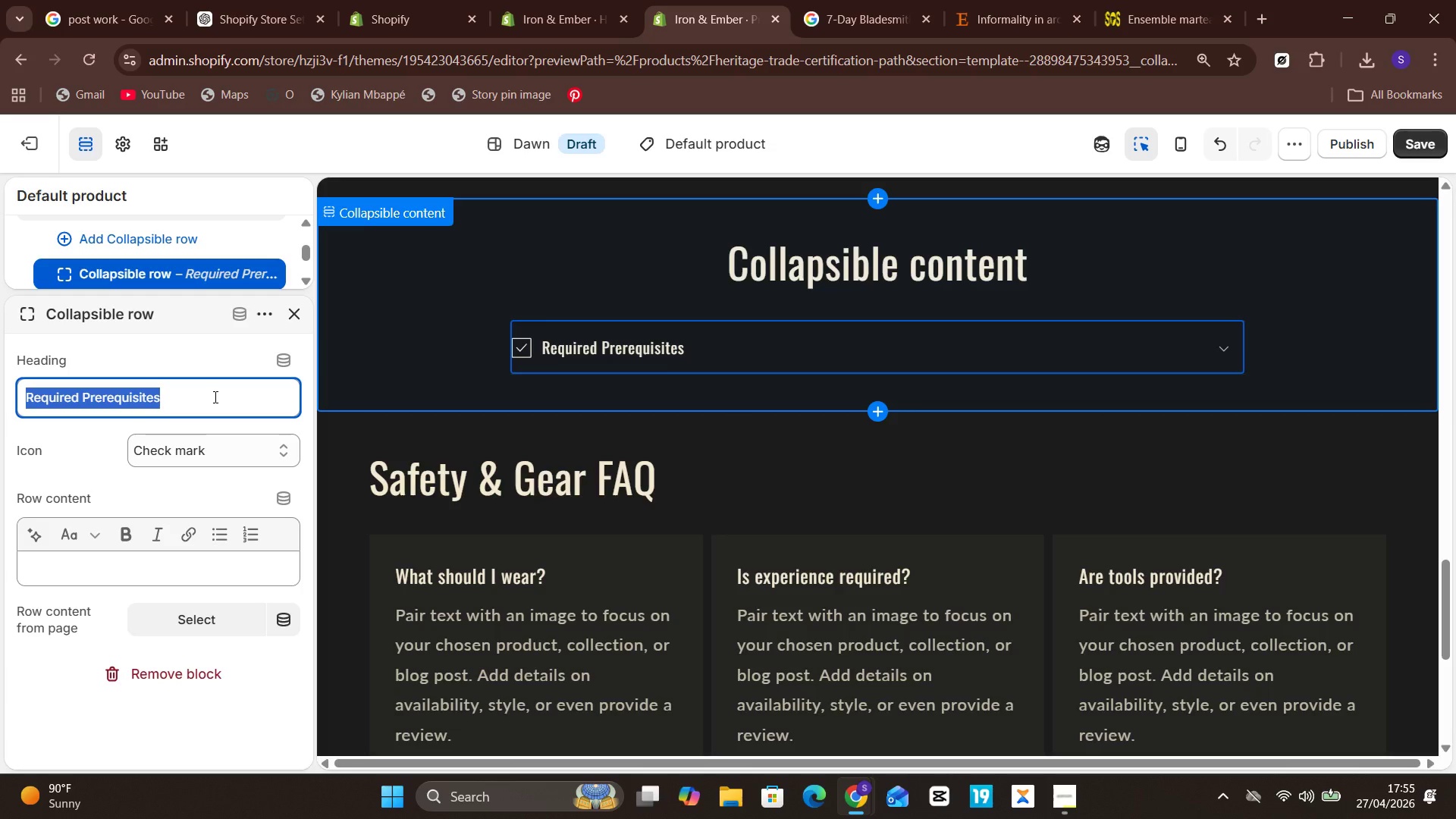 
type(View Requirements)
 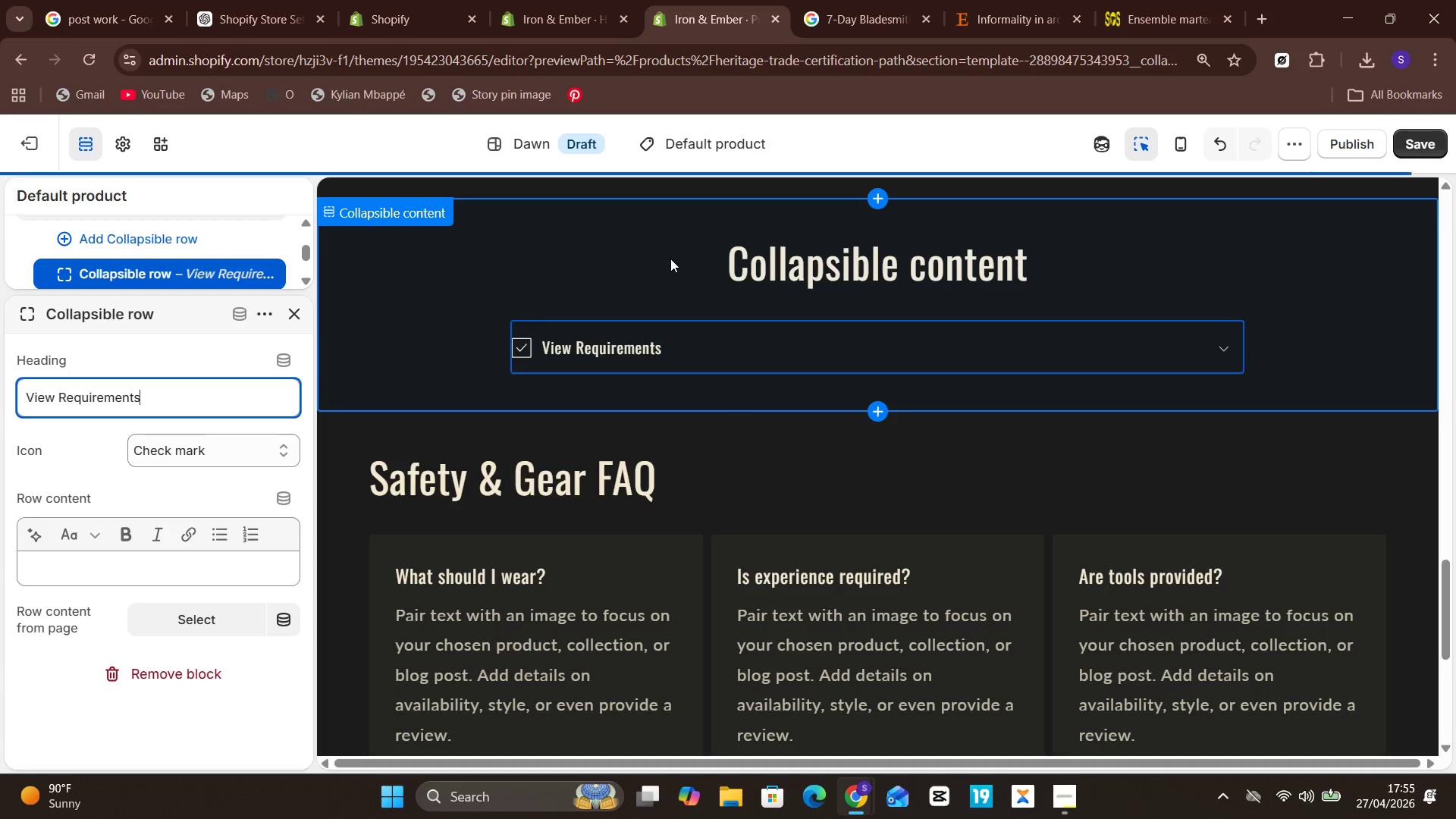 
left_click([670, 259])
 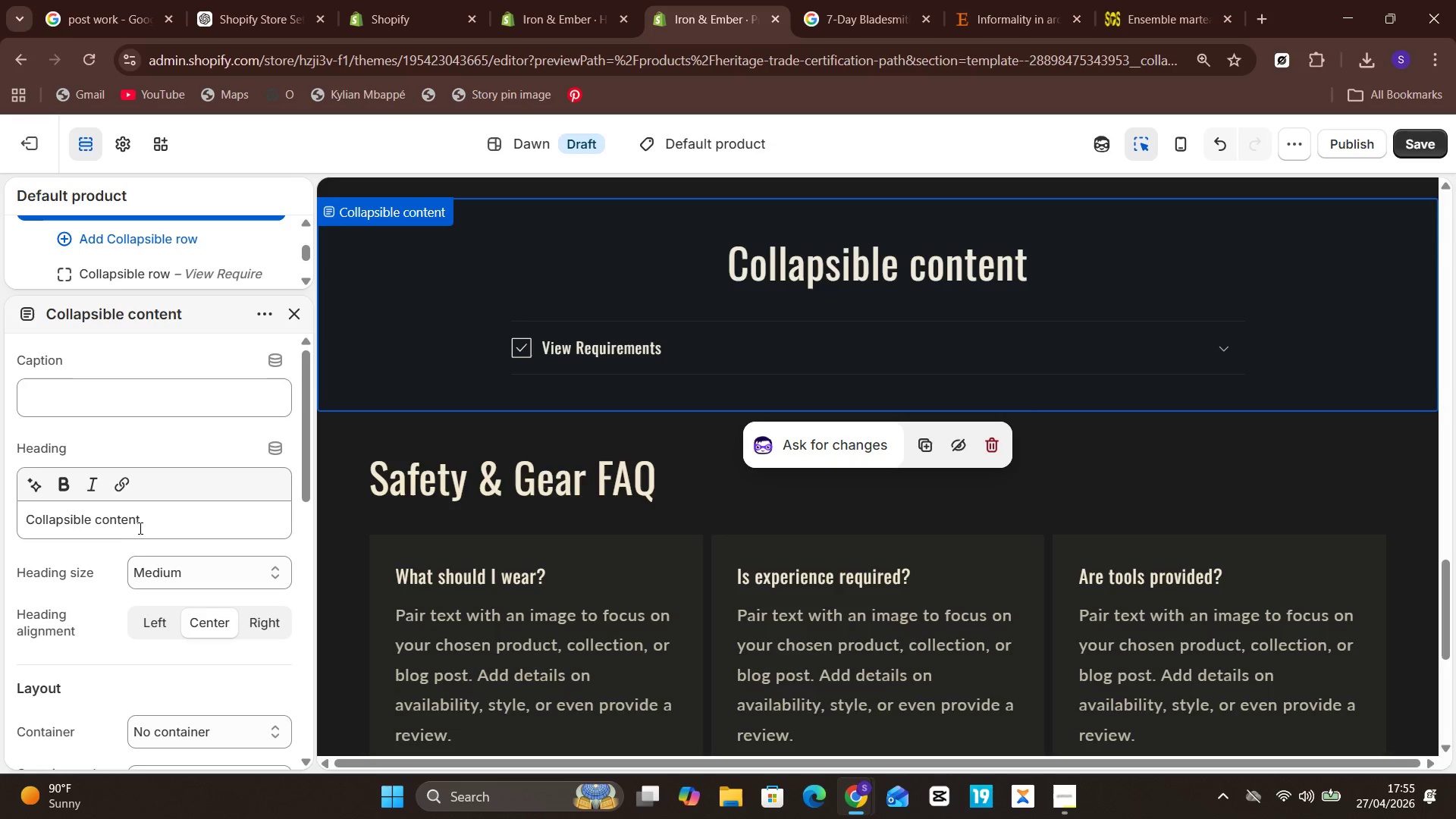 
left_click([140, 529])
 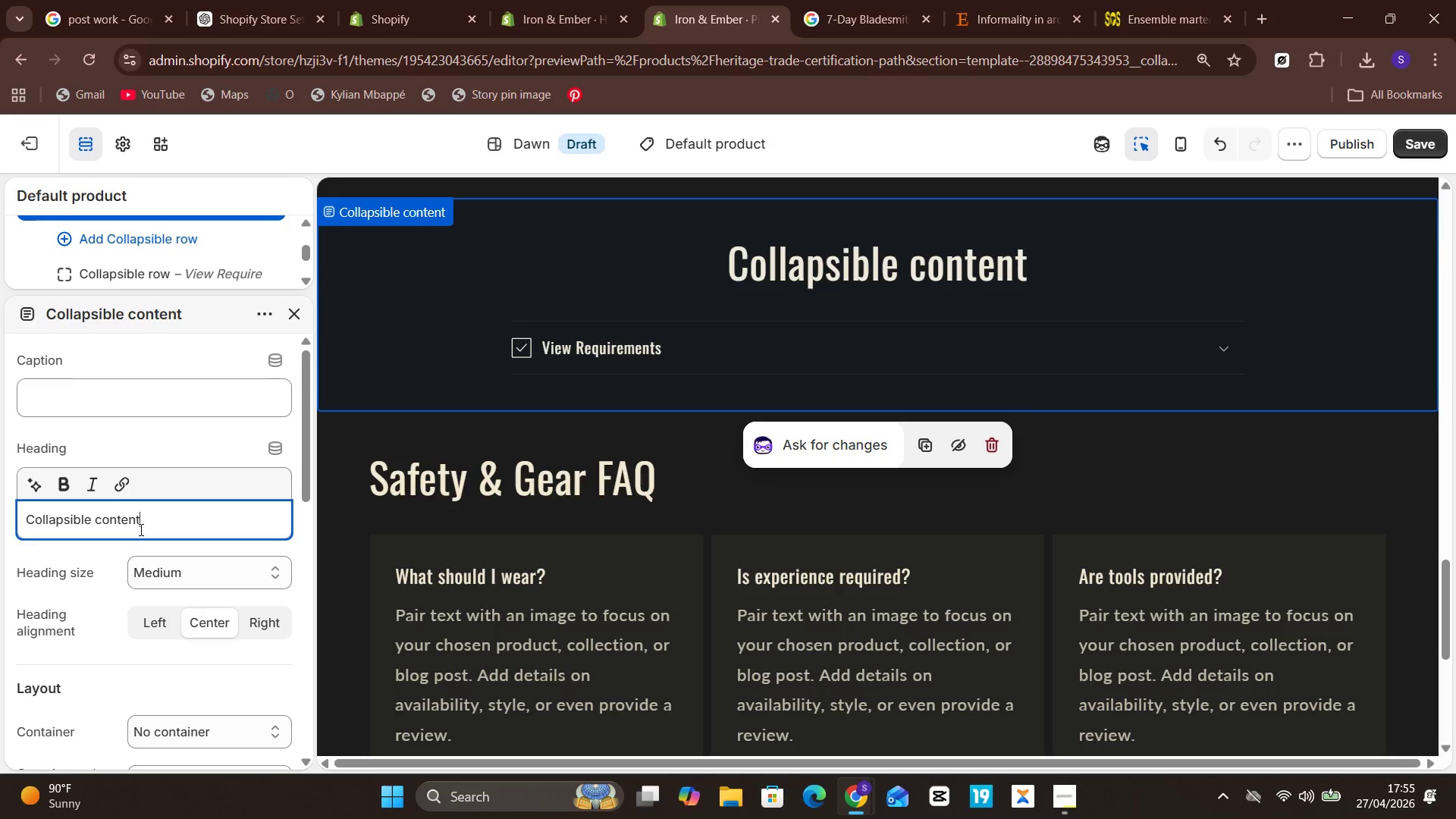 
key(Control+ControlLeft)
 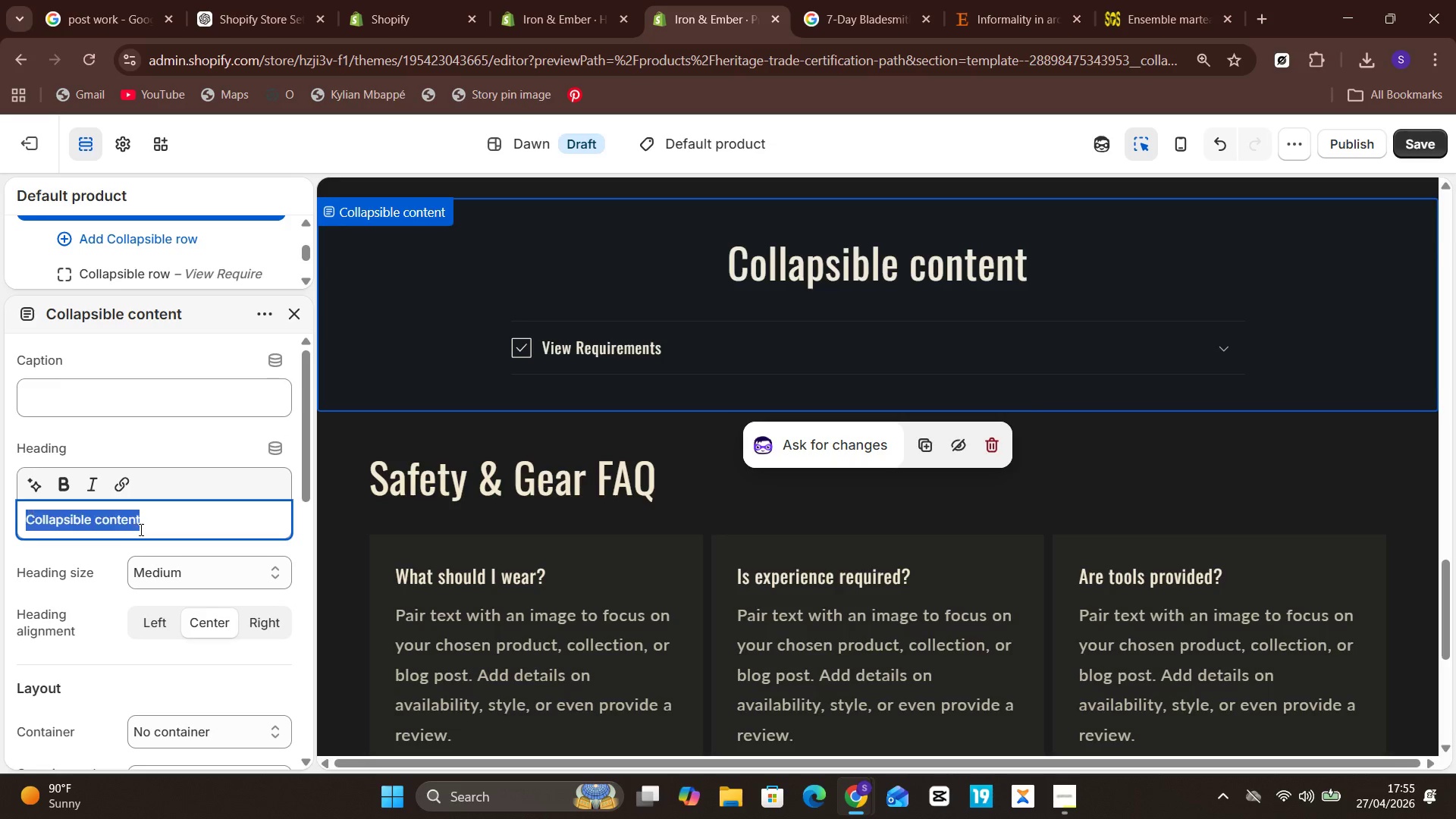 
key(Control+ControlLeft)
 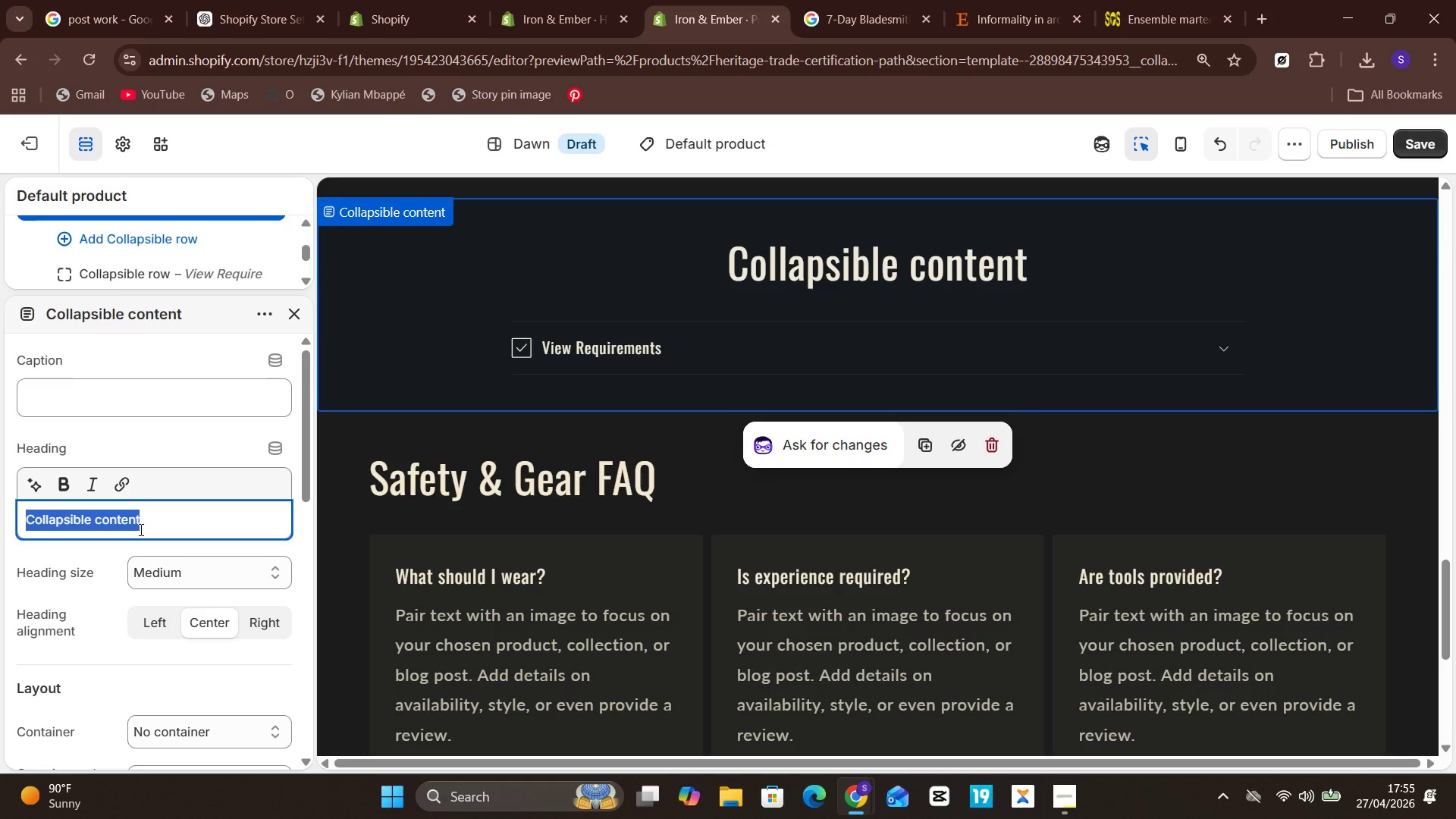 
key(Control+A)
 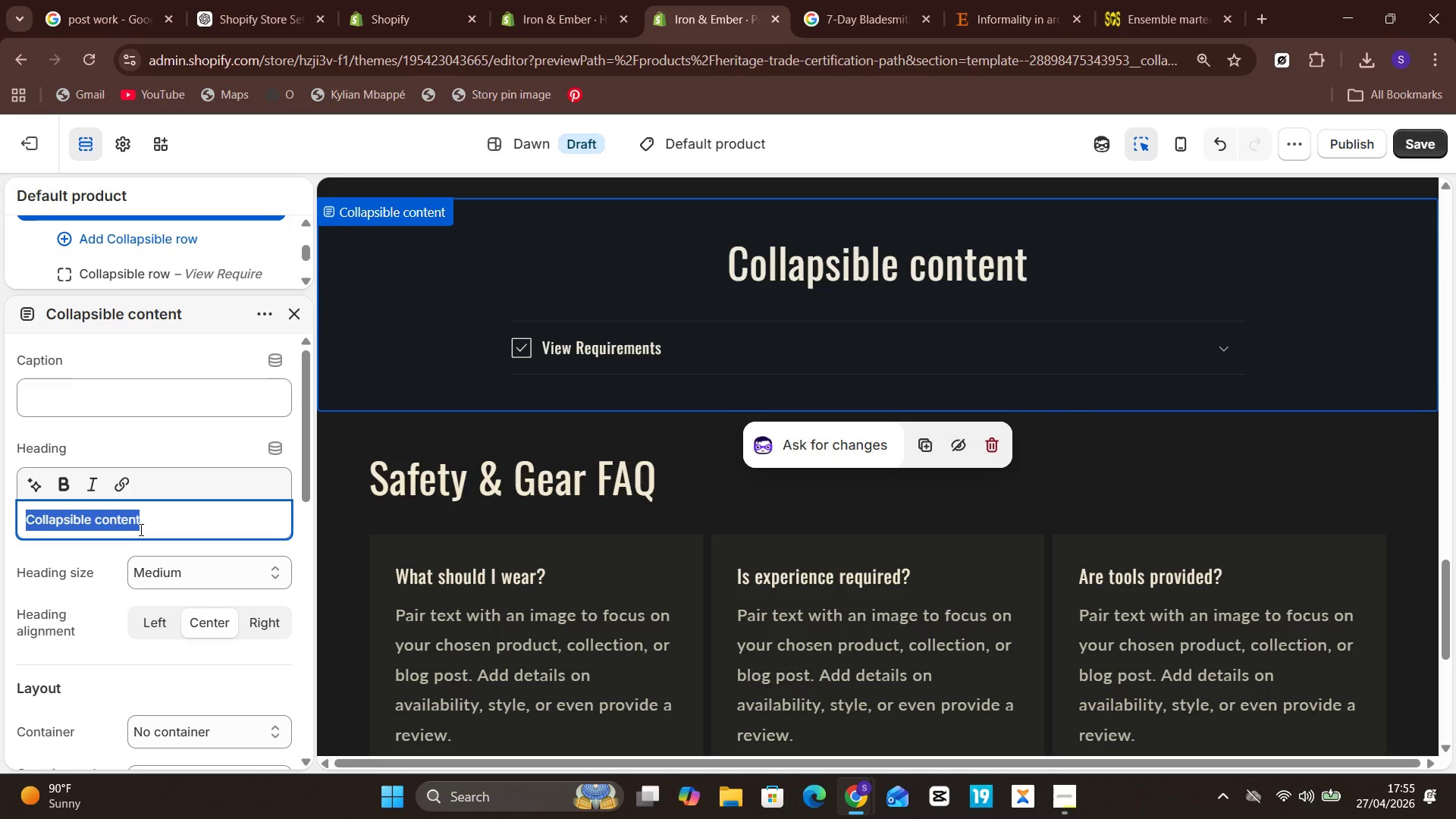 
key(Control+ControlLeft)
 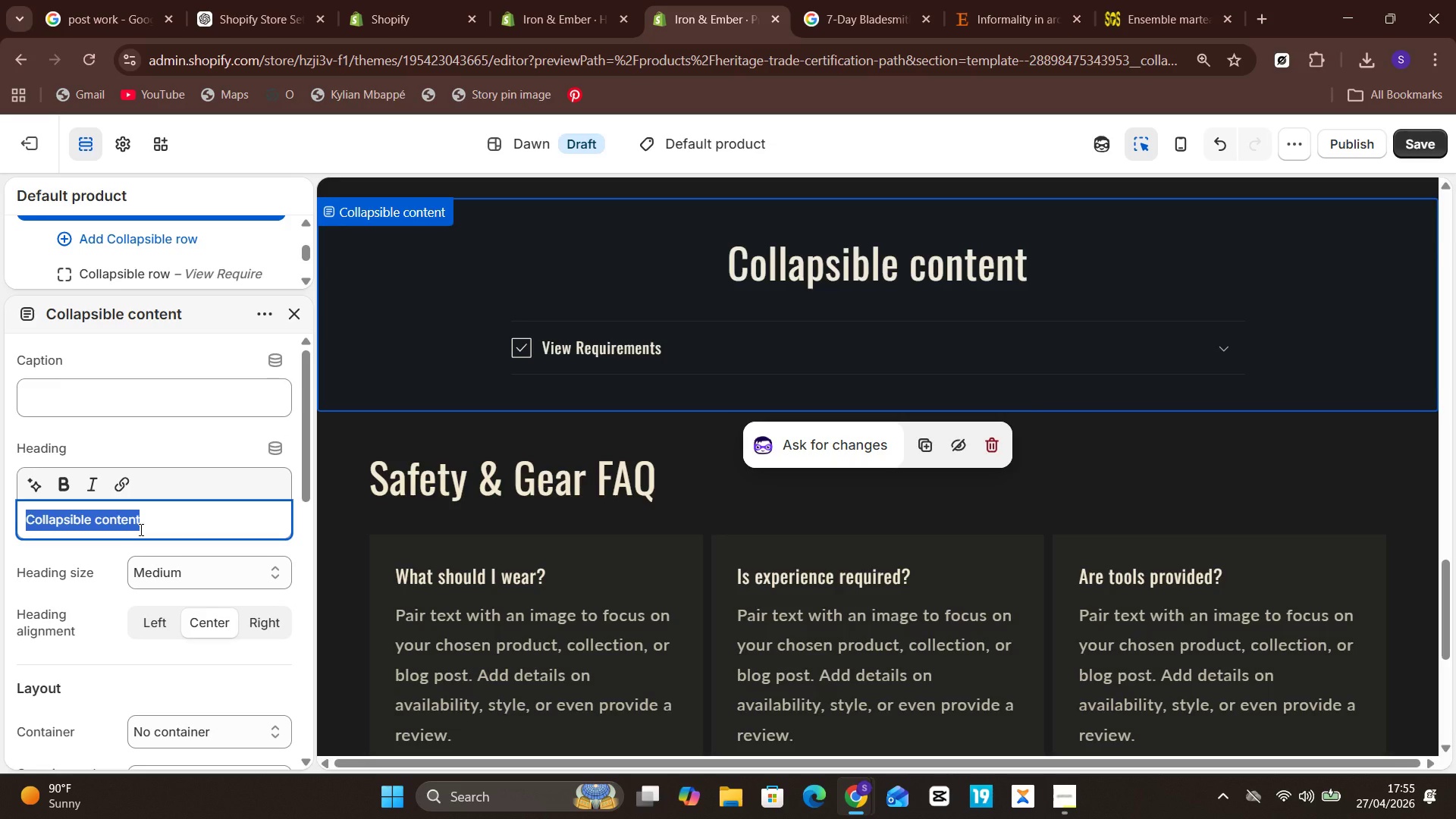 
type(Required Prerequisites)
 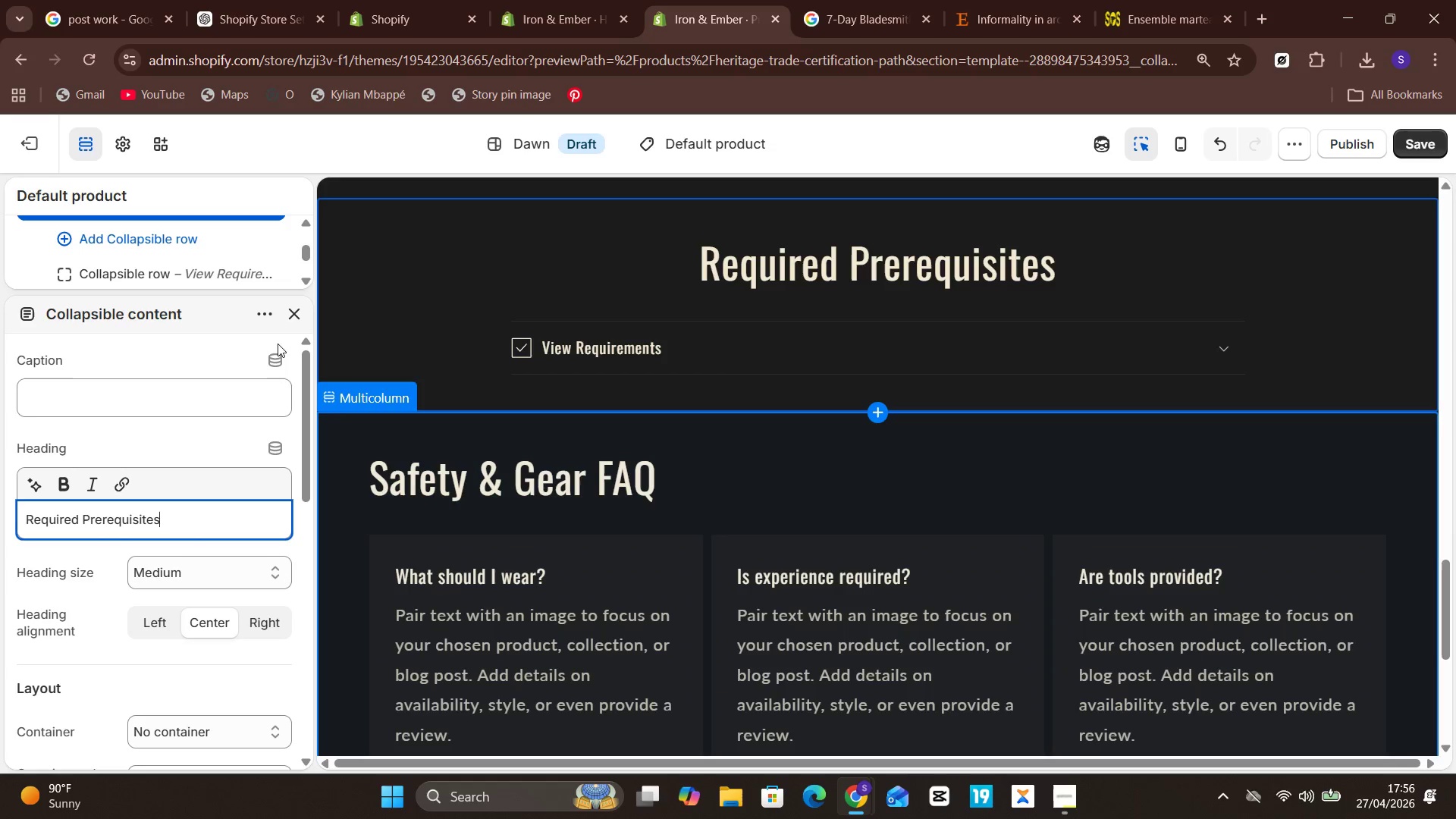 
left_click([291, 319])
 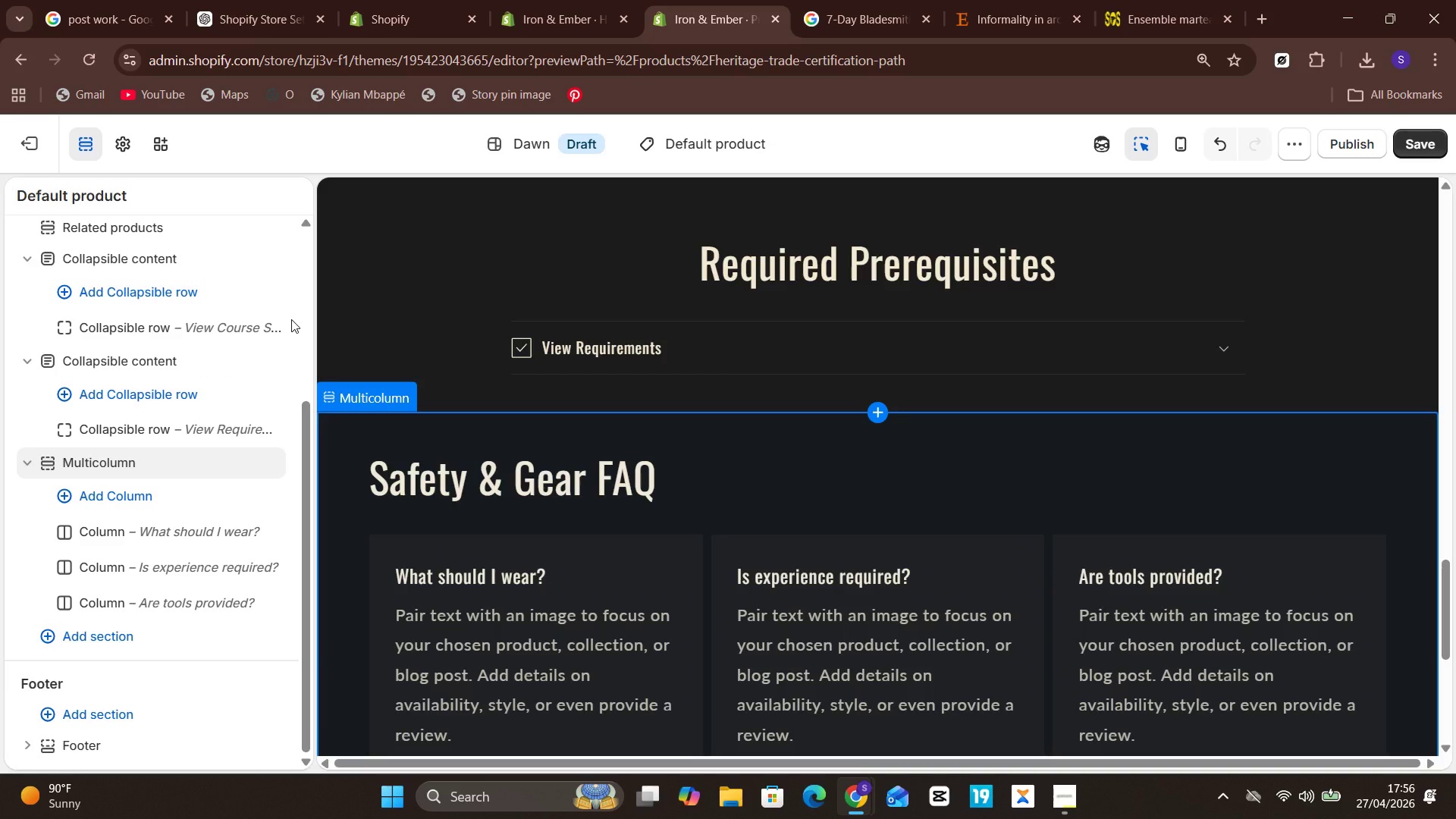 
wait(14.81)
 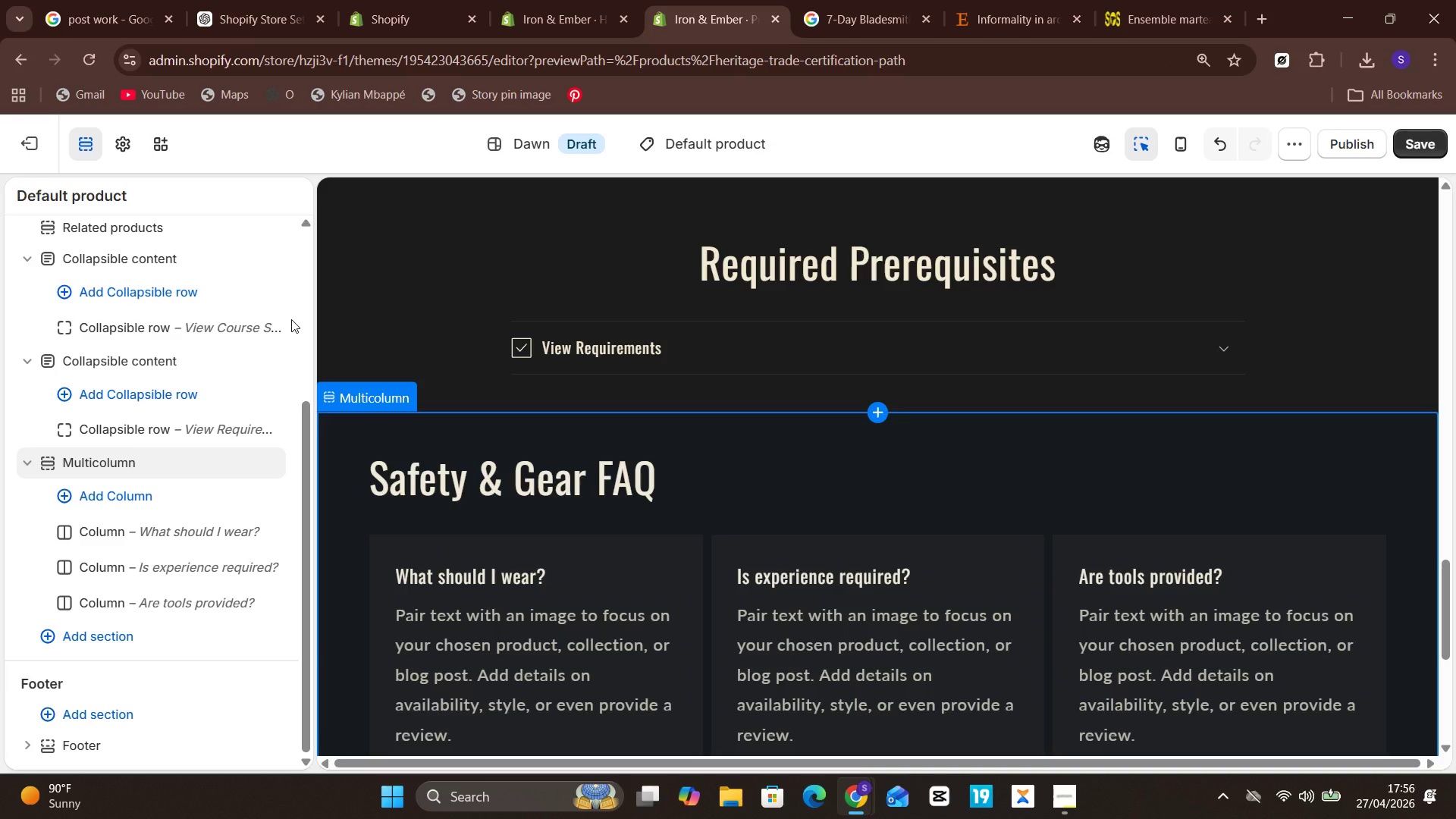 
left_click([442, 617])
 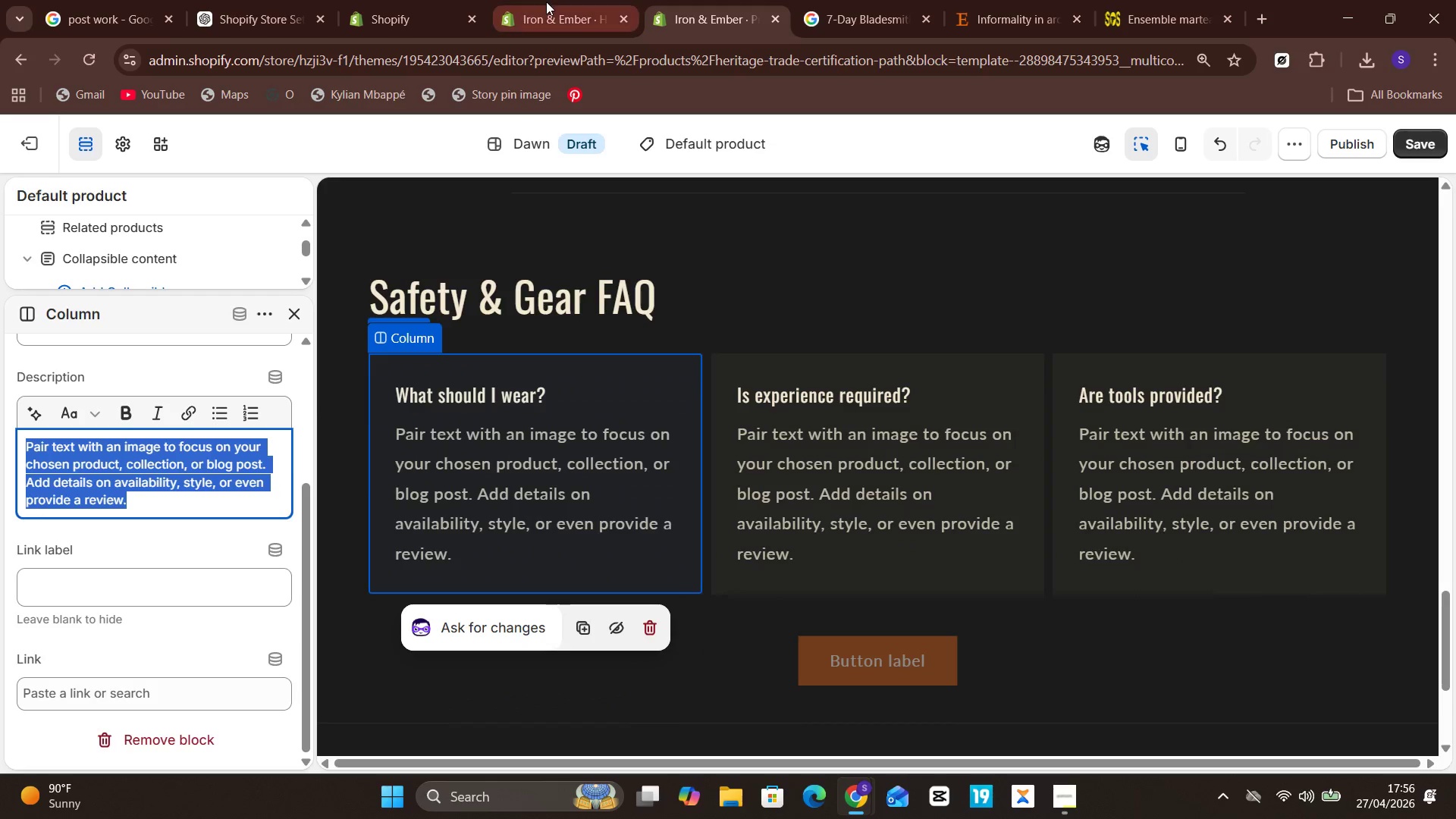 
left_click([301, 0])
 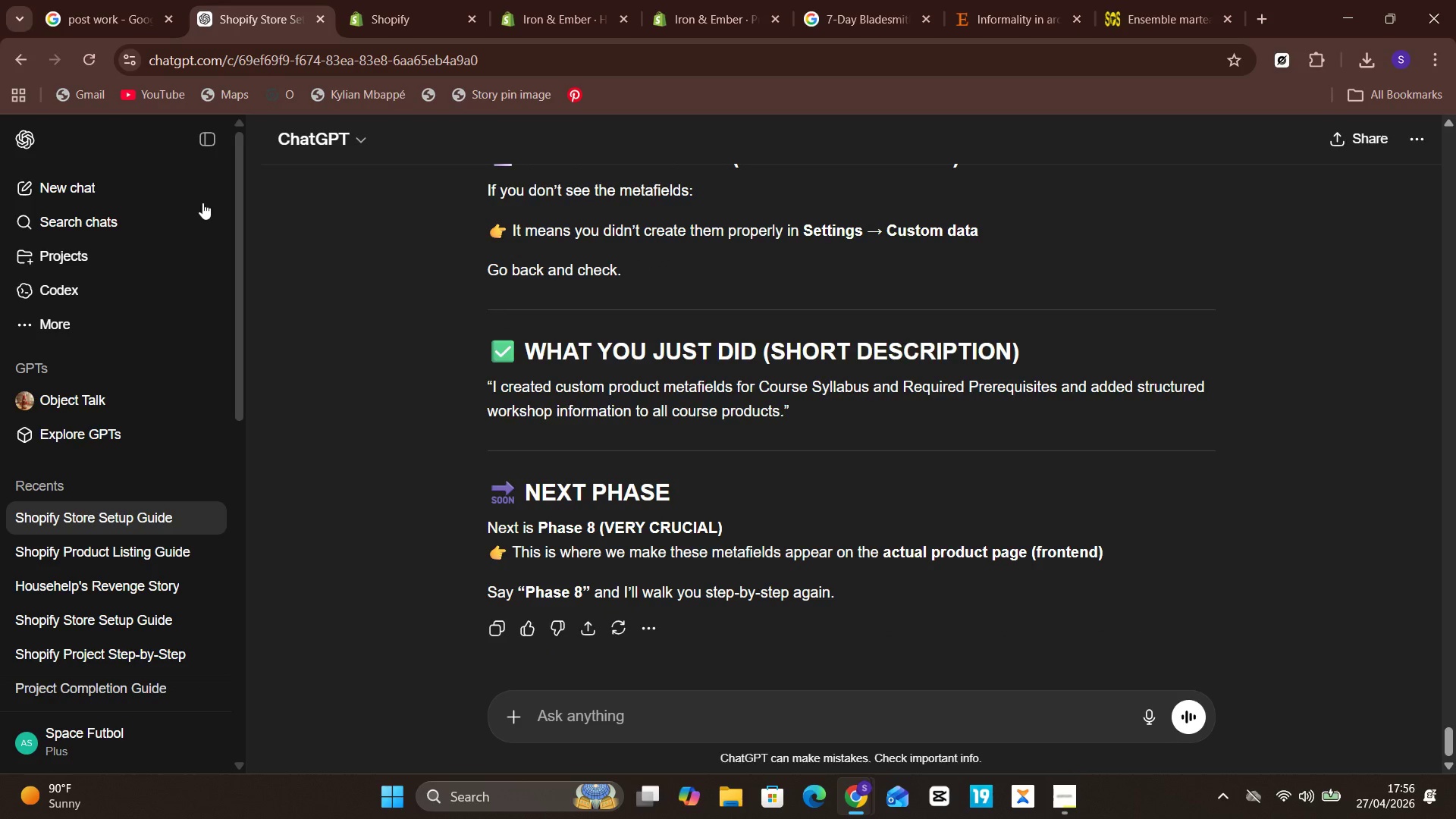 
left_click([89, 53])
 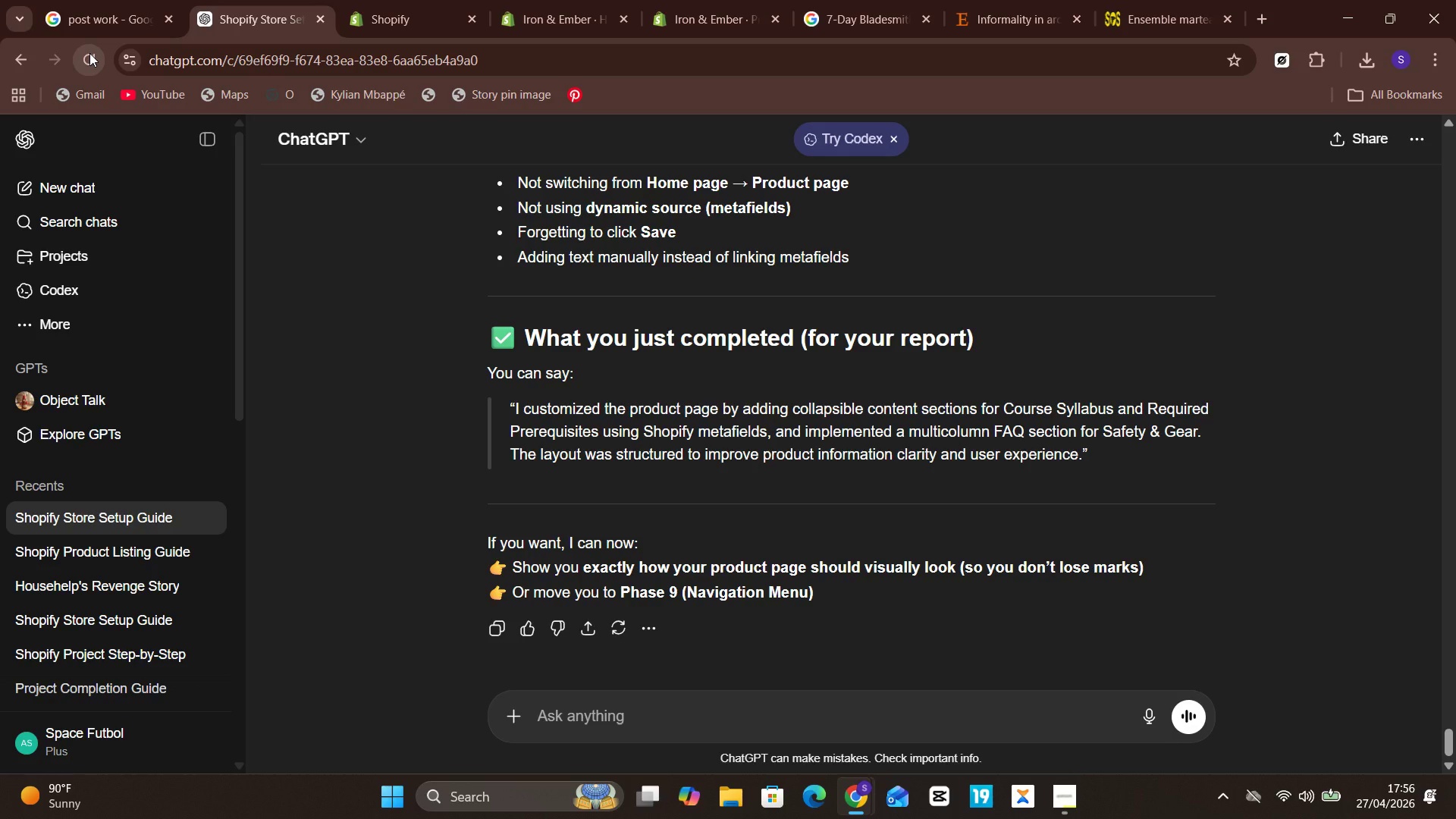 
wait(23.31)
 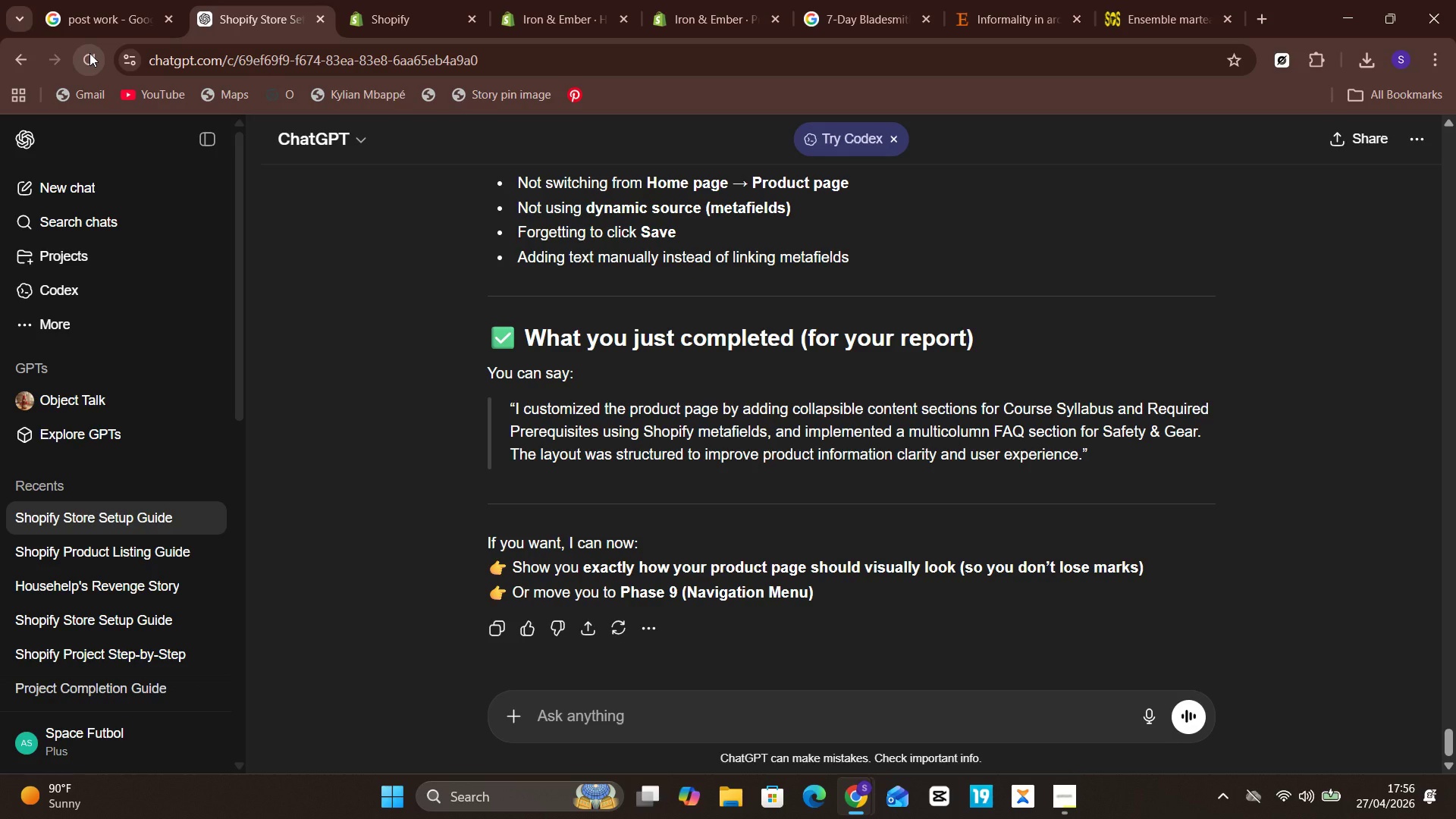 
scroll: coordinate [366, 3], scroll_direction: up, amount: 4.0
 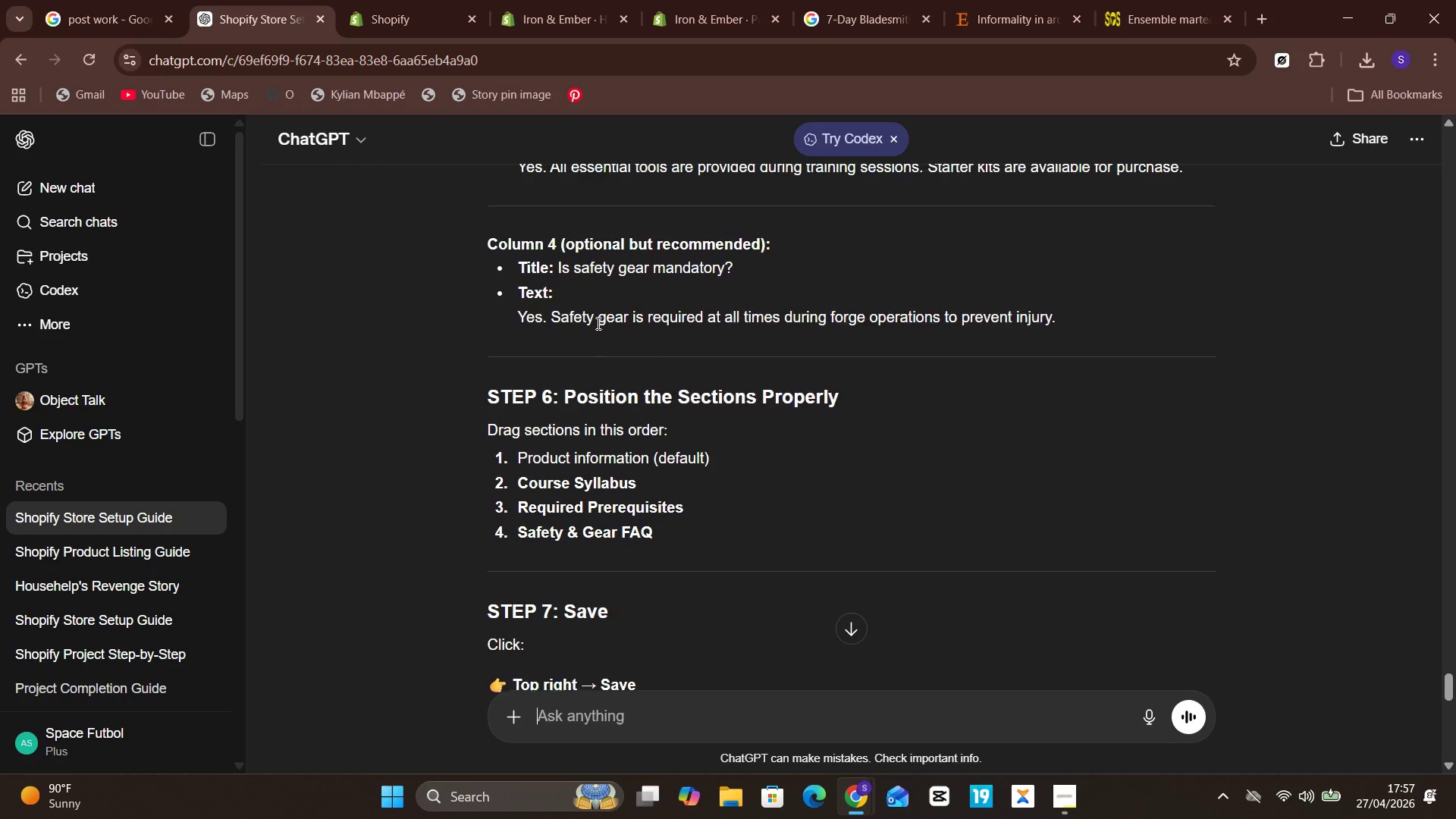 
wait(9.19)
 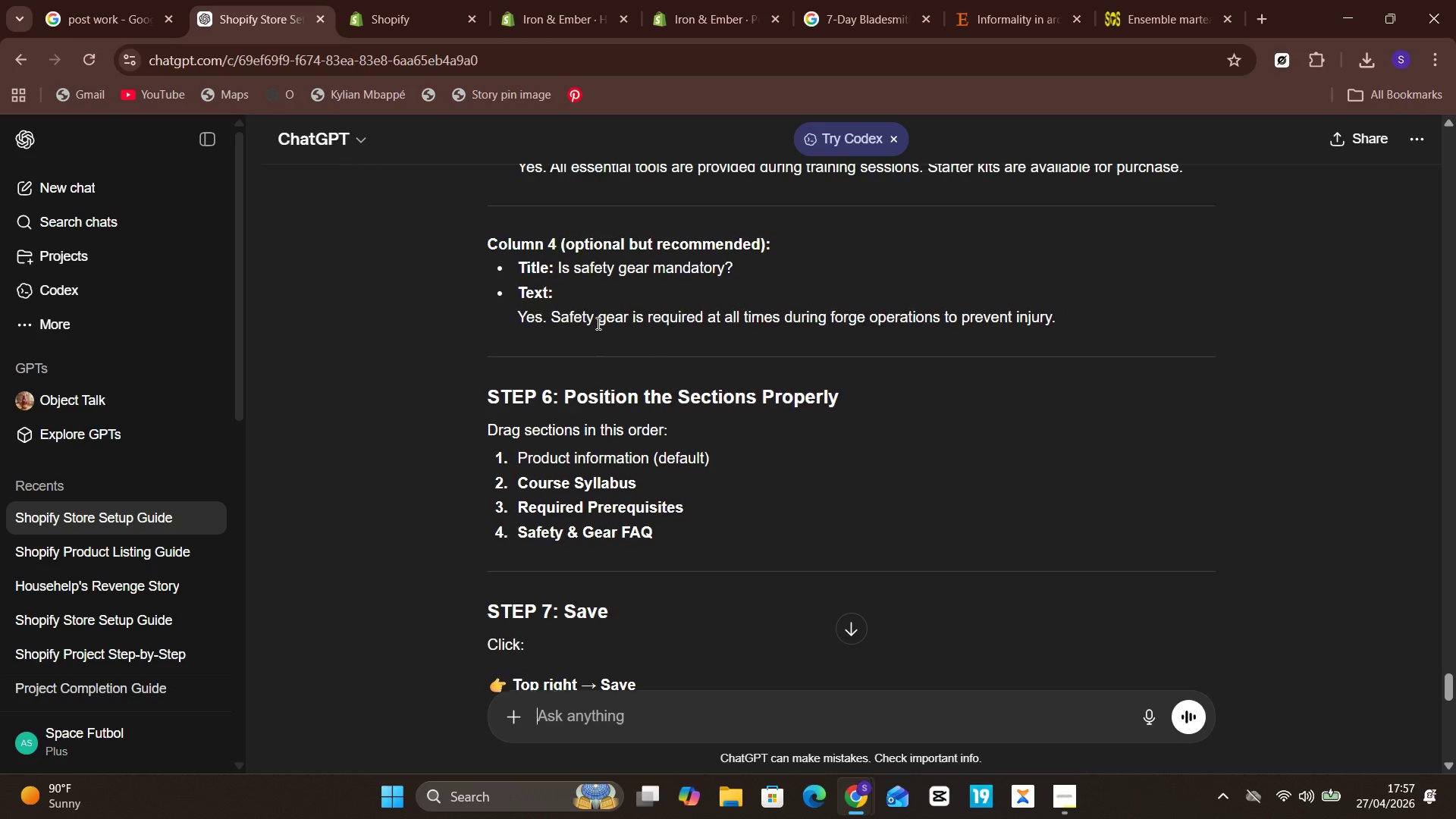 
left_click_drag(start_coordinate=[1128, 394], to_coordinate=[509, 400])
 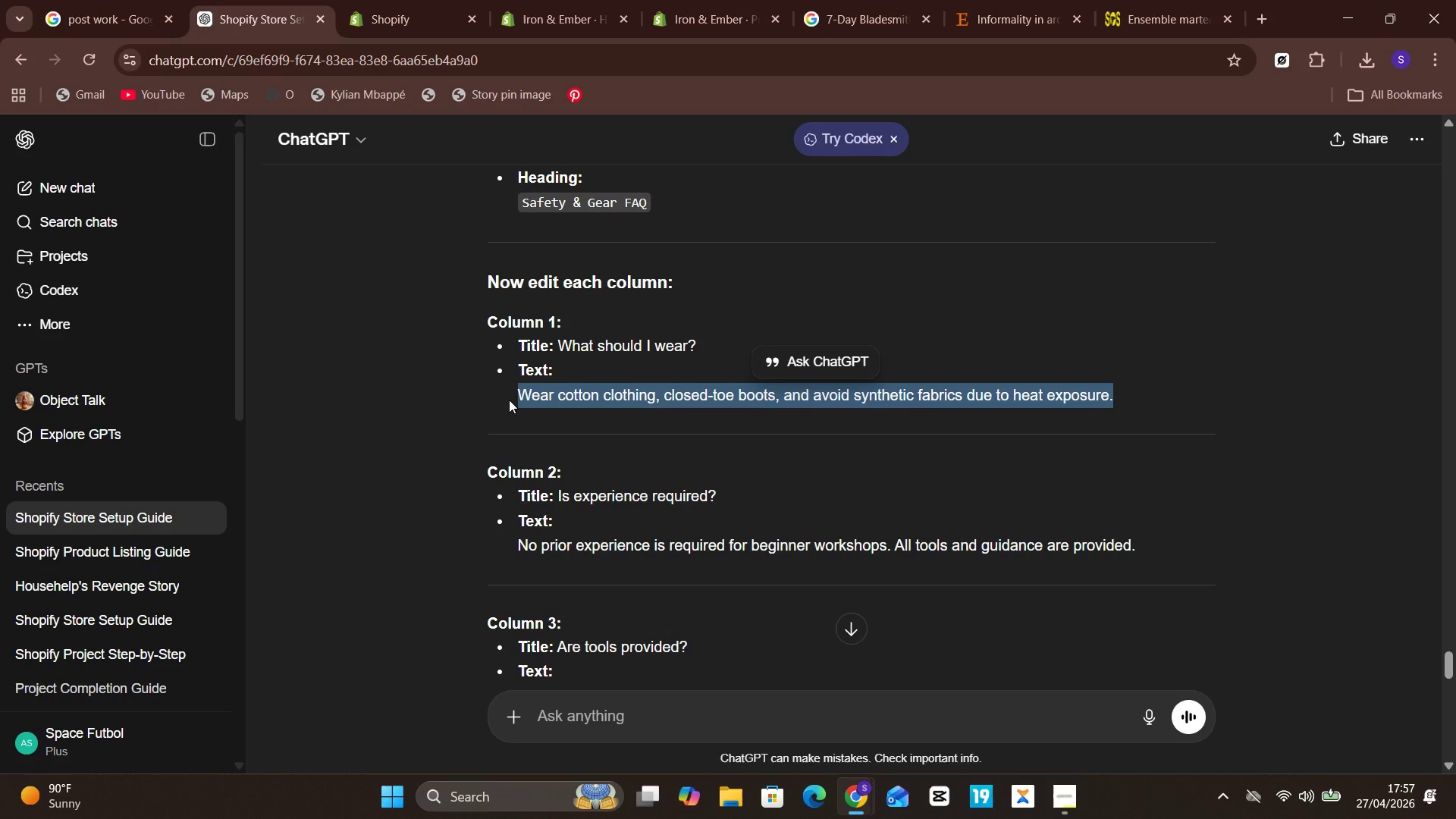 
key(Control+C)
 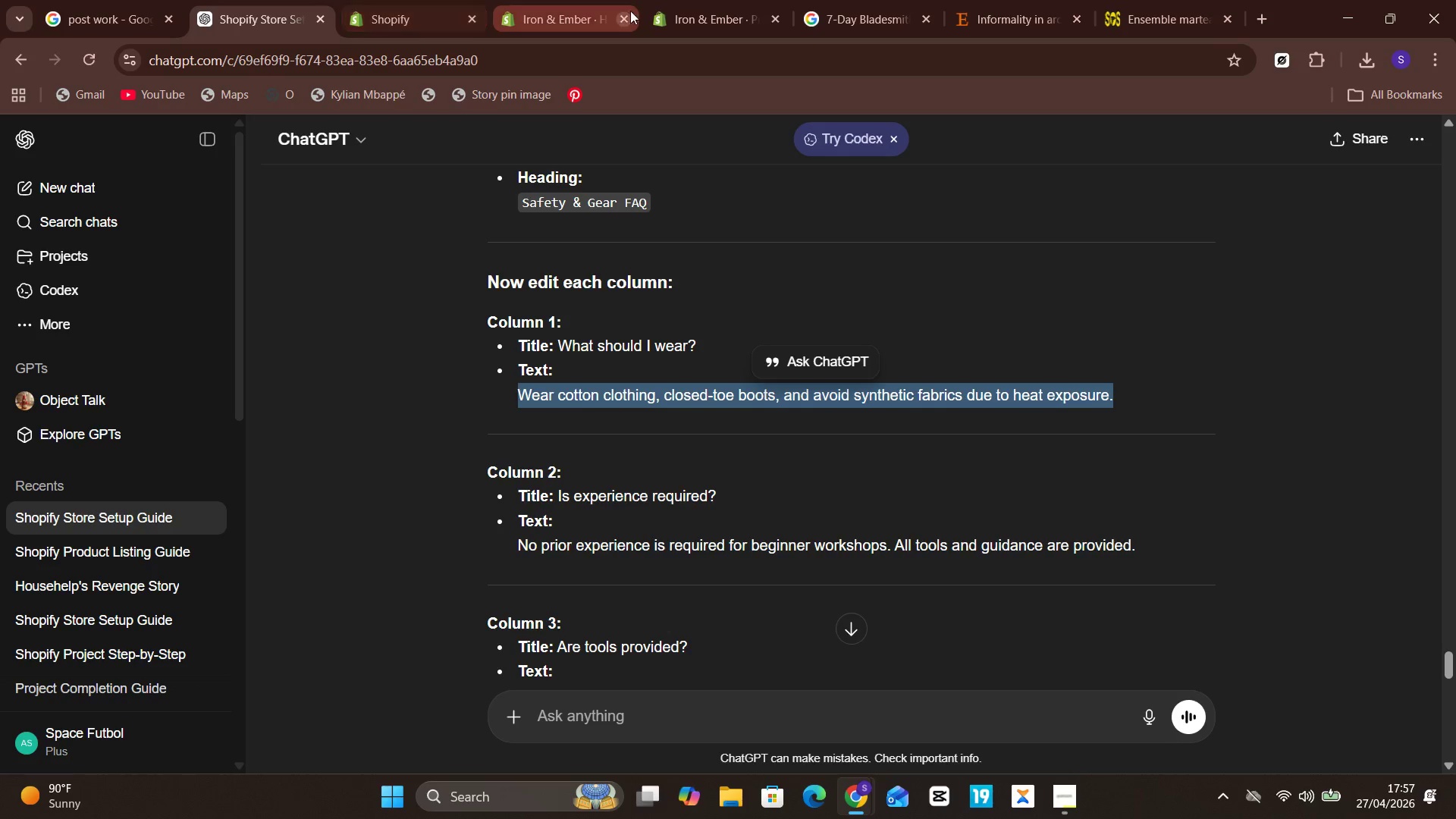 
left_click([678, 9])
 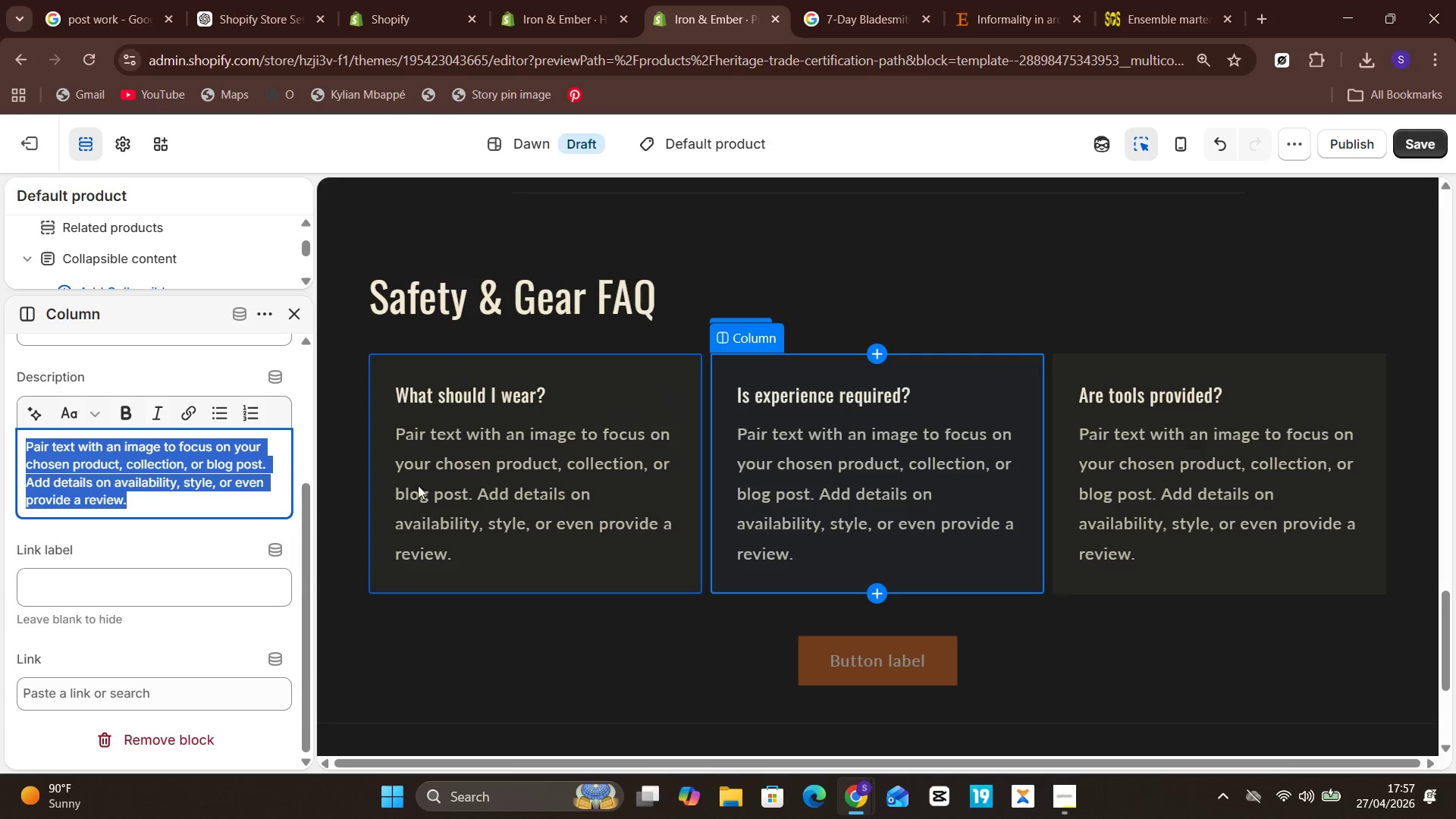 
key(Control+V)
 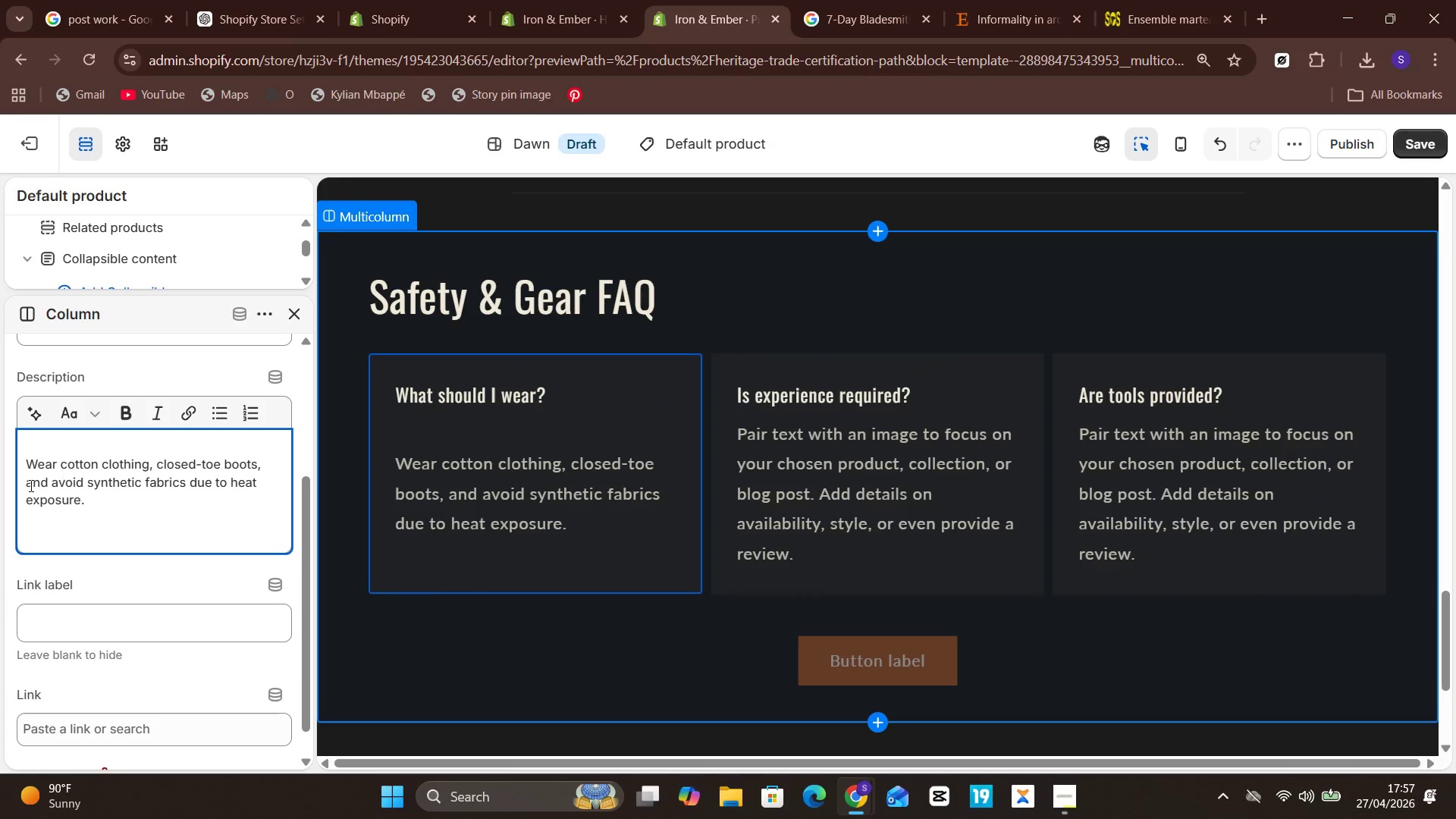 
hold_key(key=Unknown, duration=0.69)
 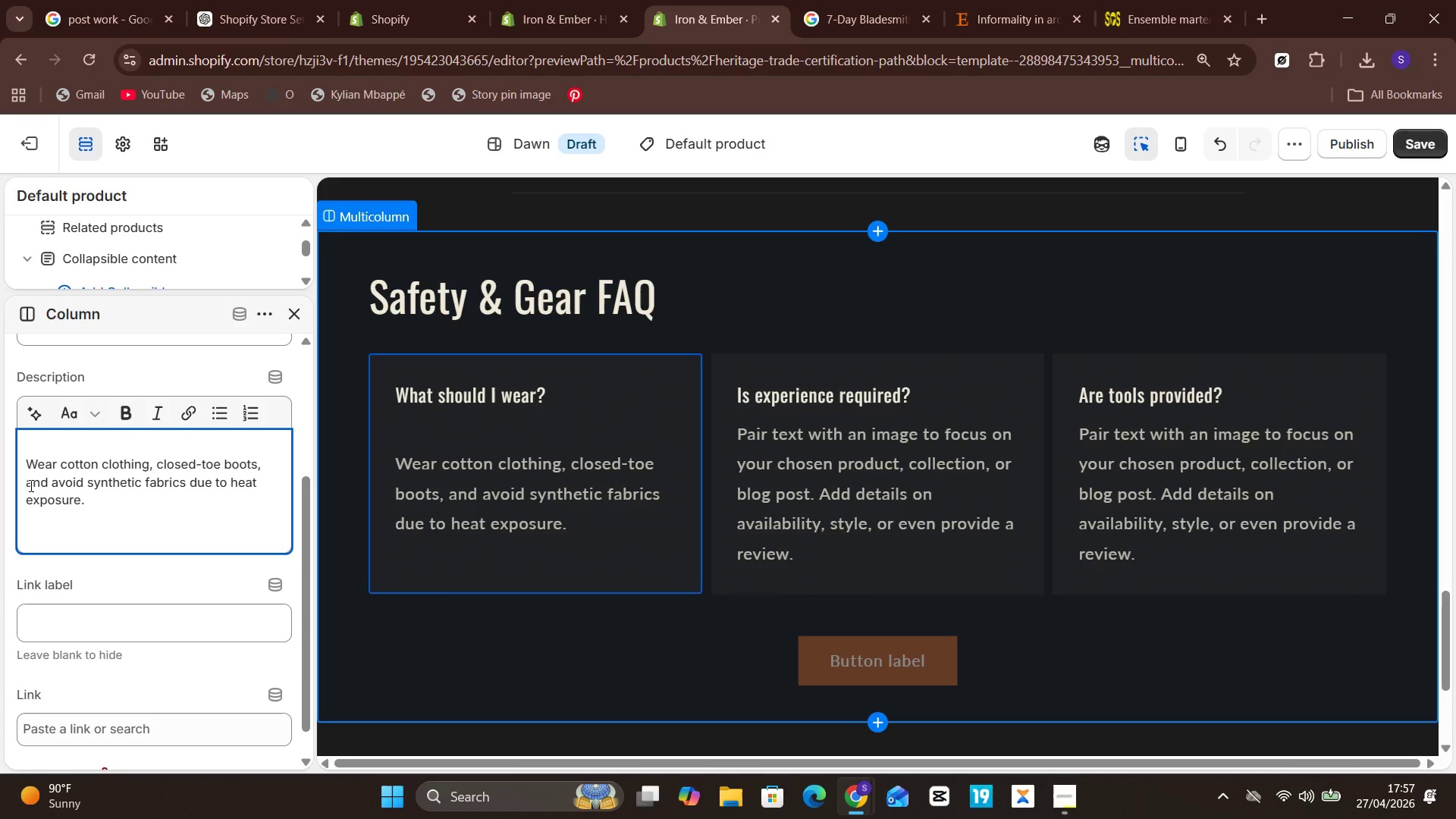 
hold_key(key=ArrowUp, duration=0.66)
 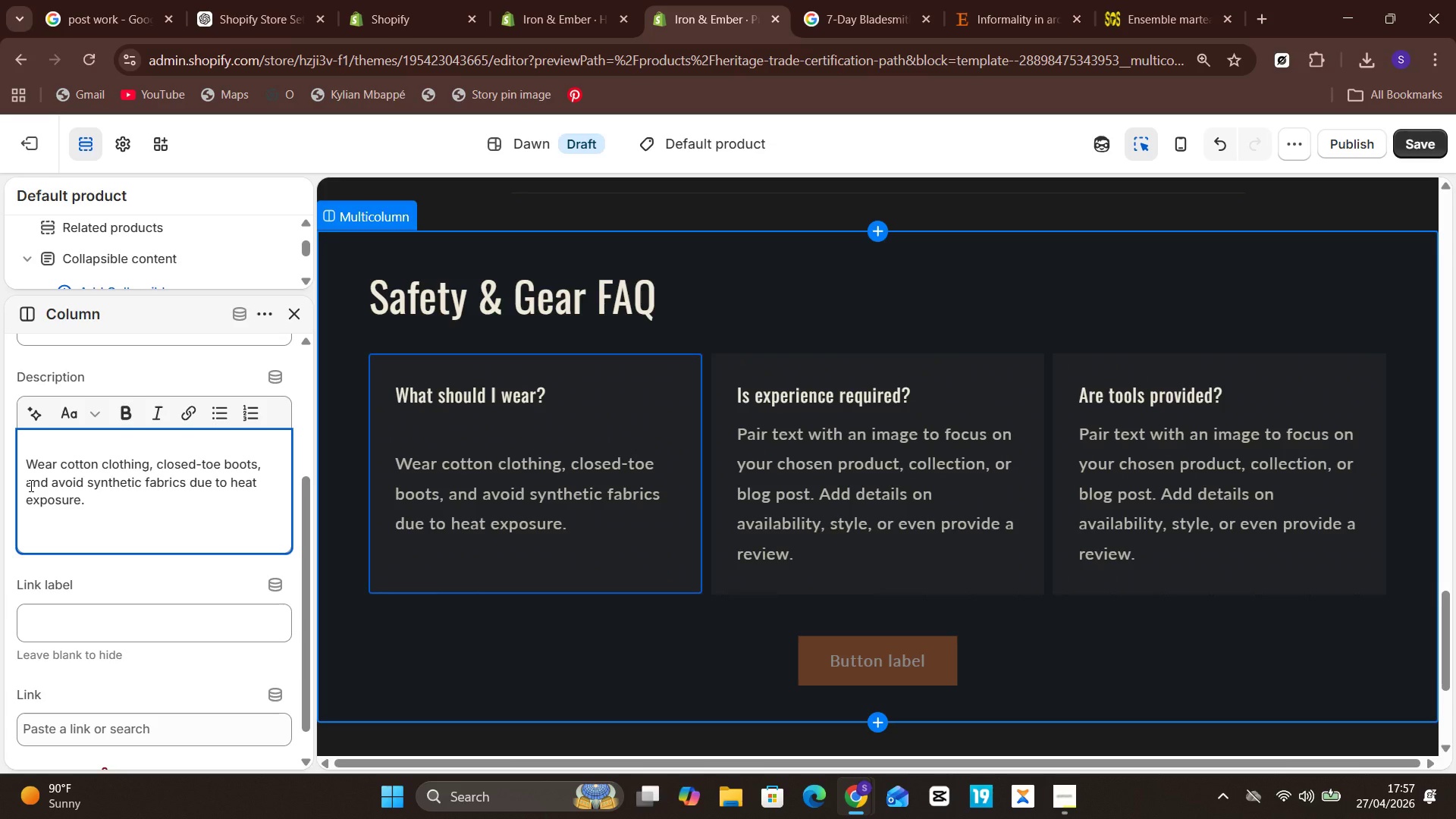 
key(Backspace)
 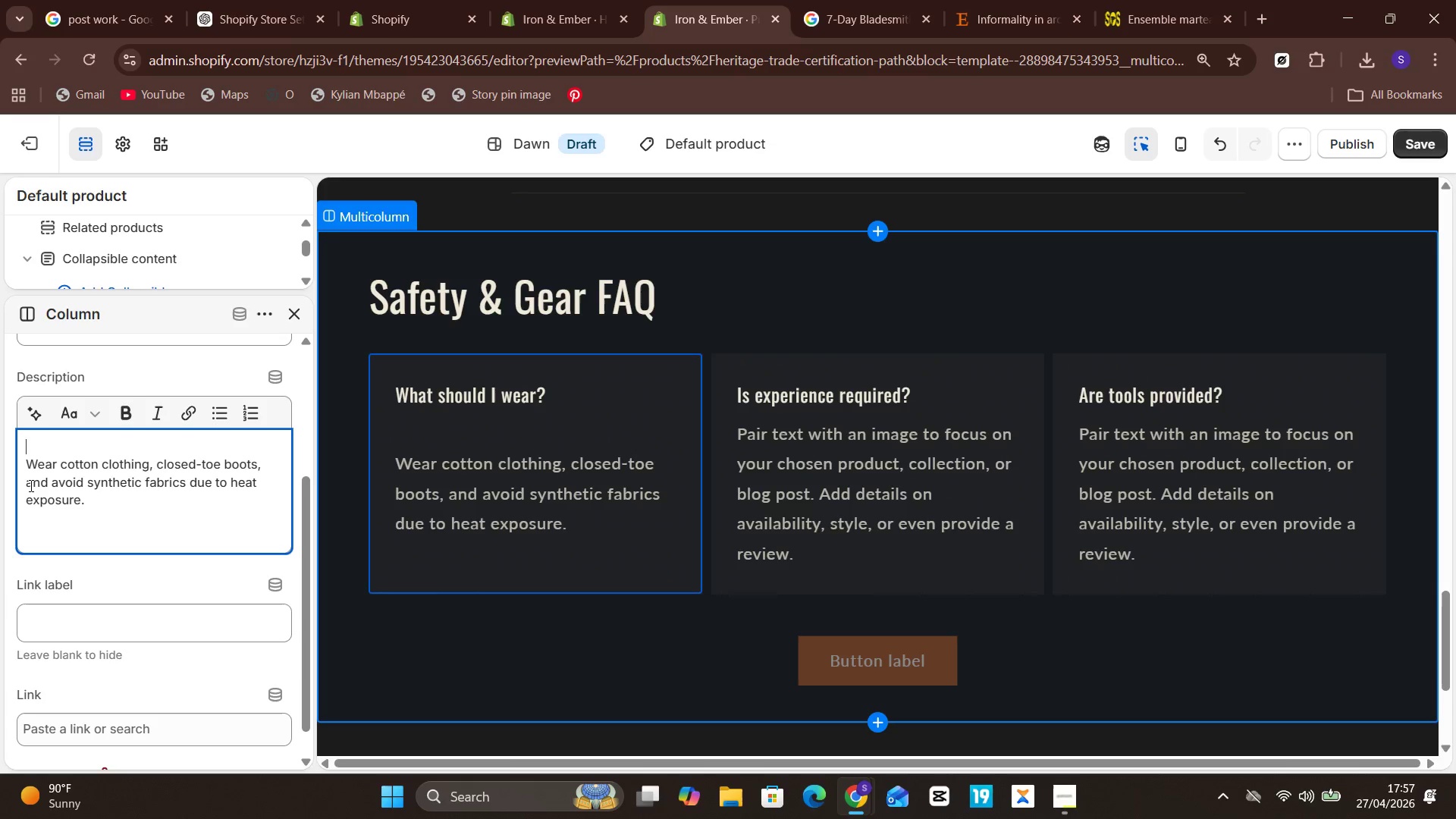 
key(Unknown)
 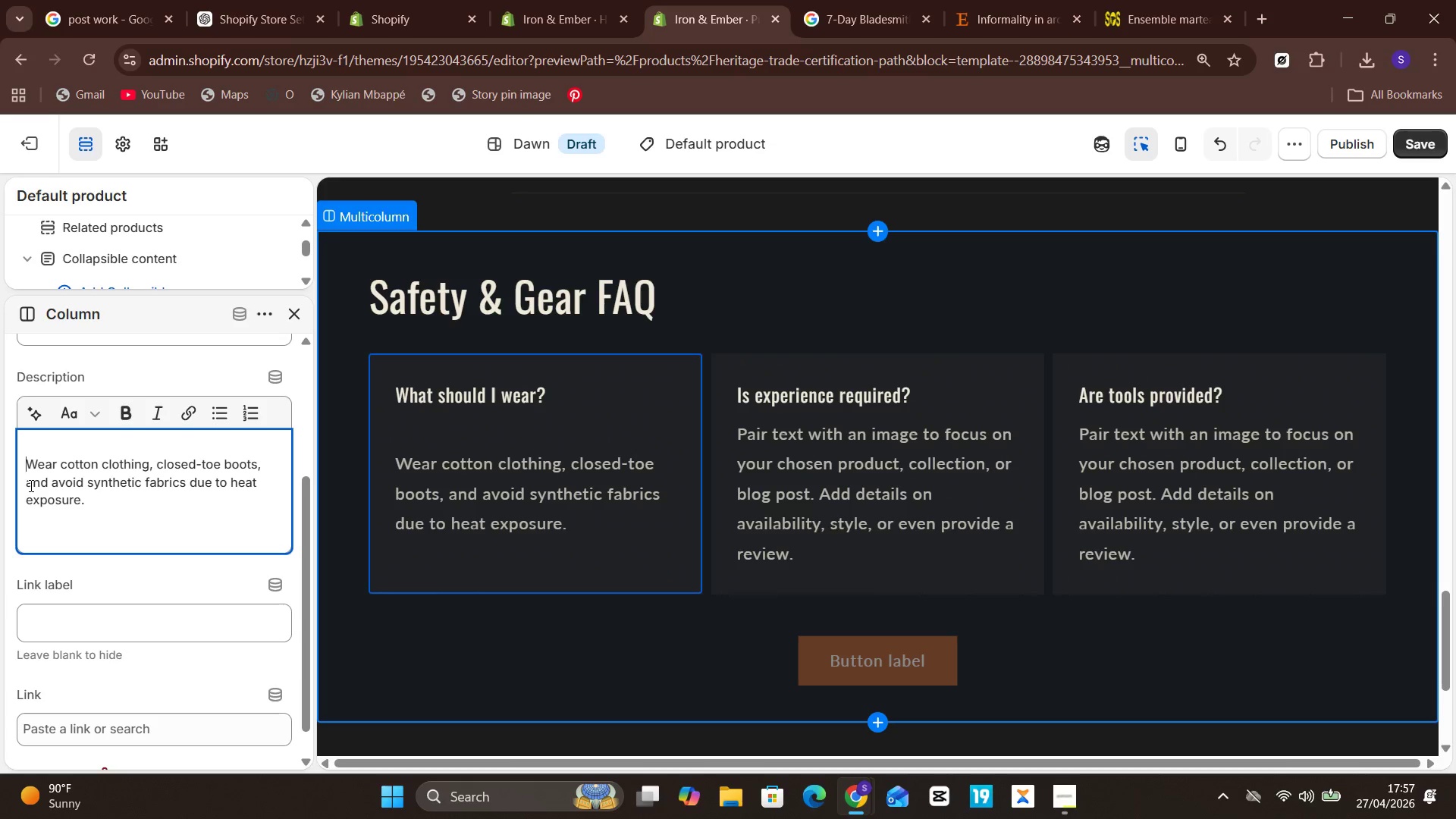 
key(ArrowDown)
 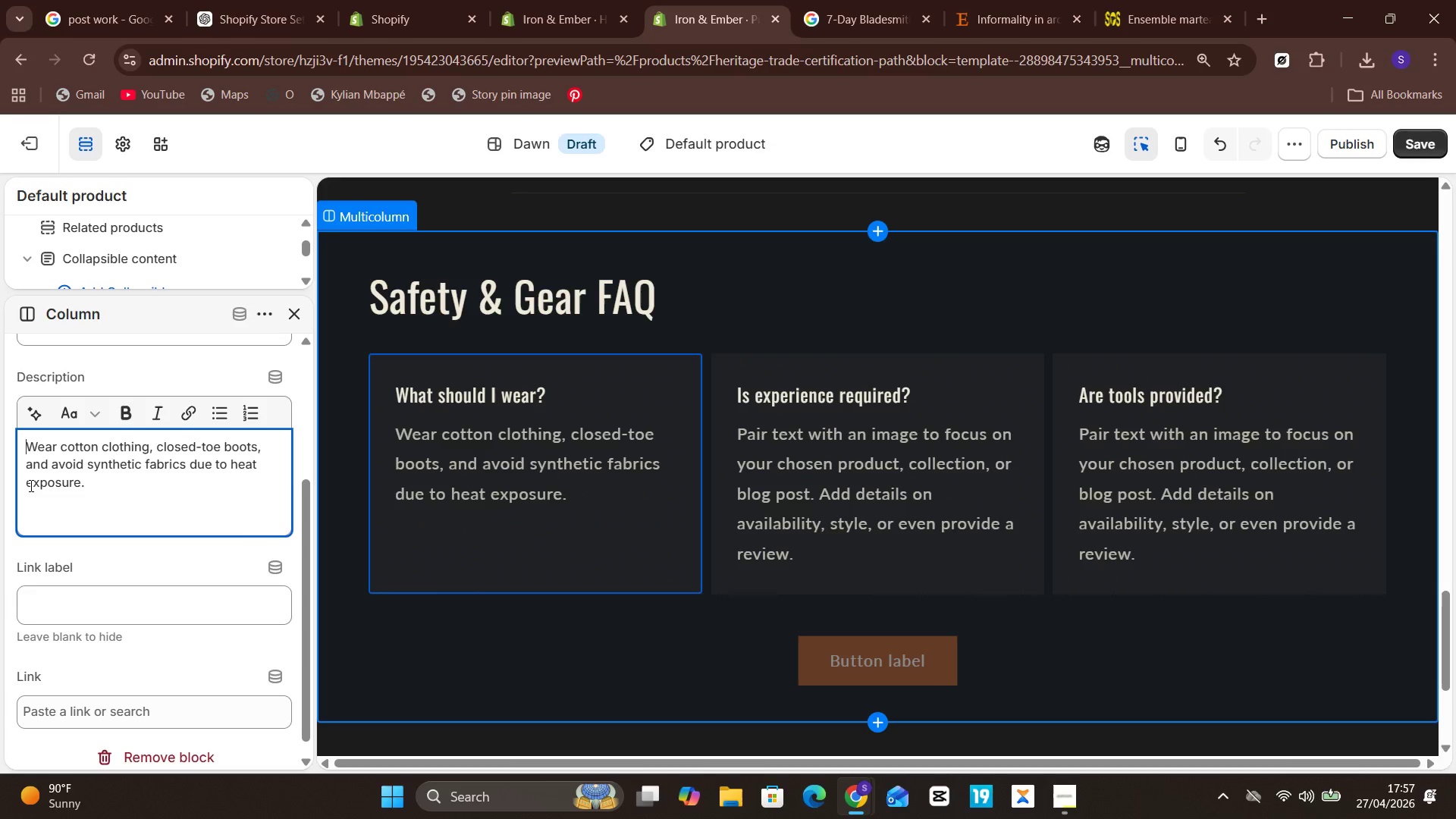 
key(Backspace)
 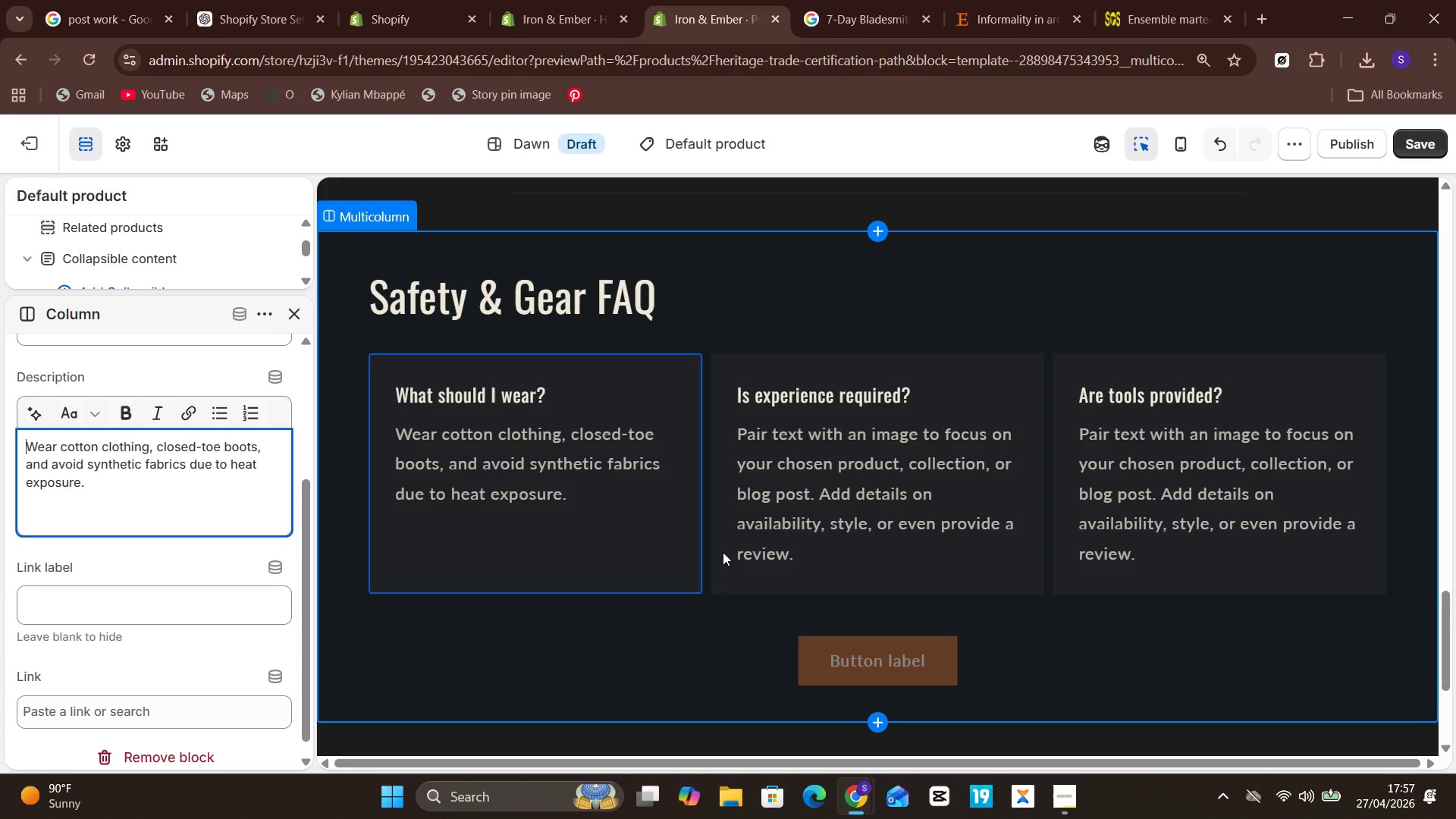 
left_click([789, 515])
 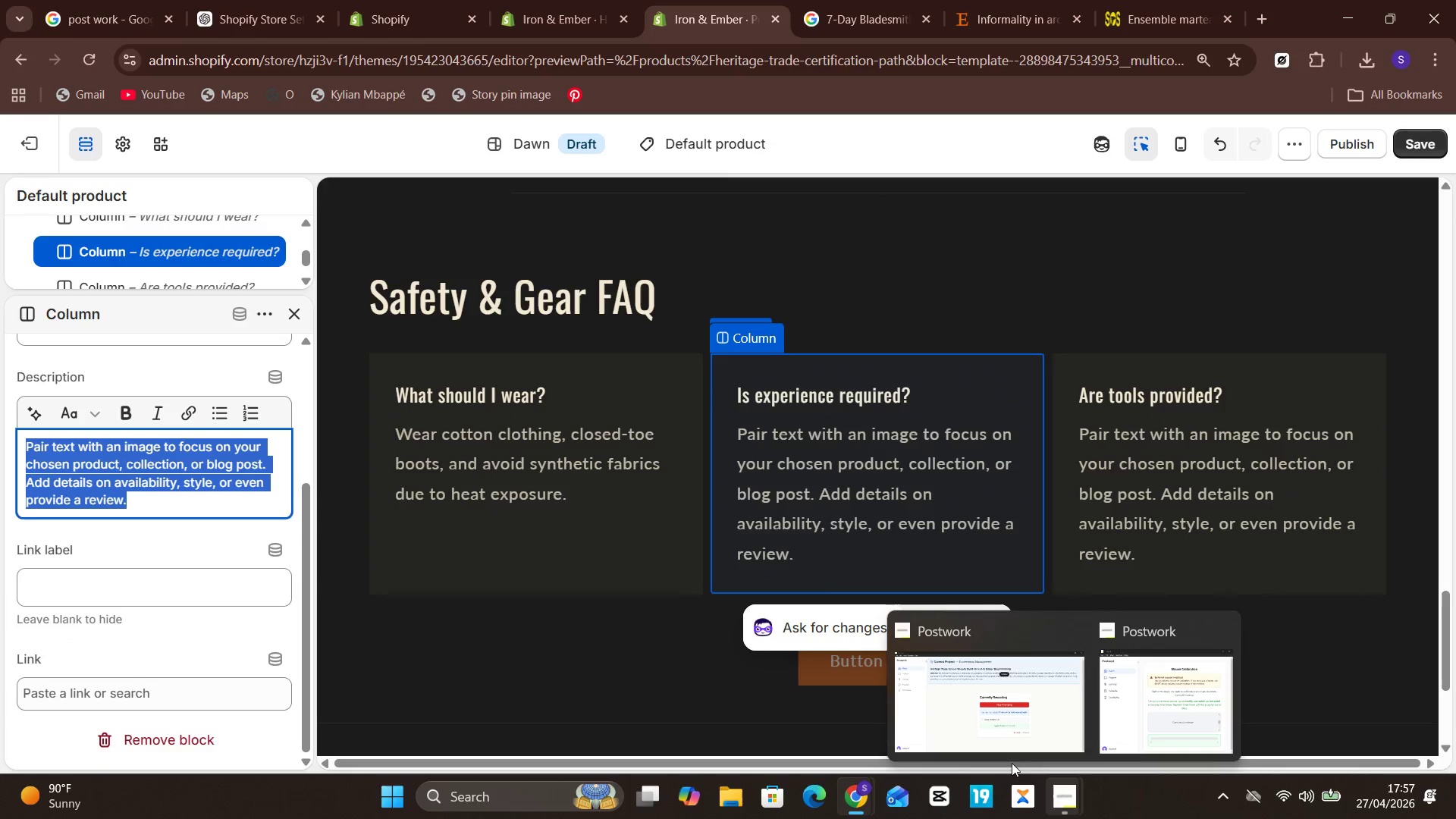 
wait(5.58)
 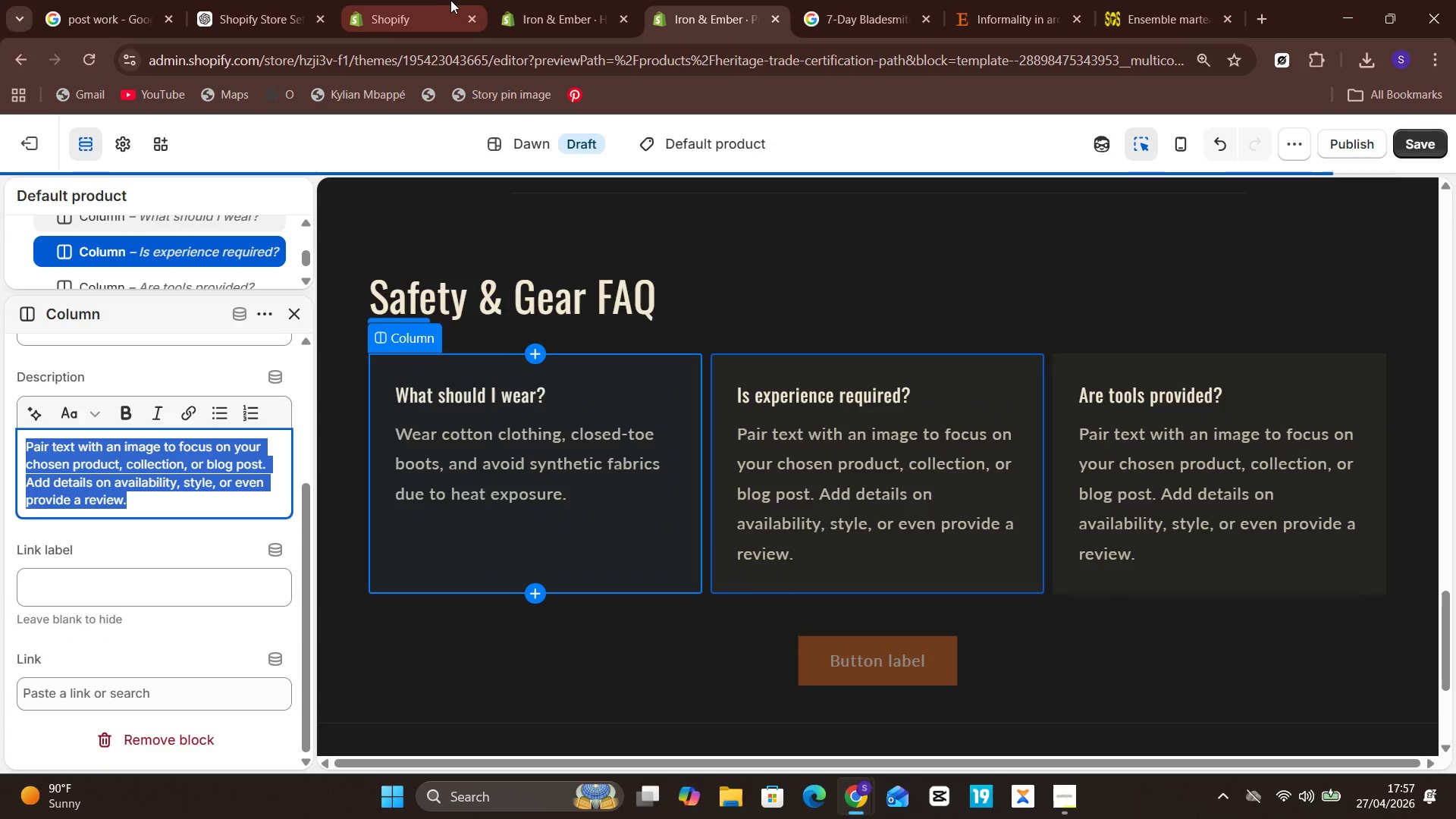 
left_click([242, 4])
 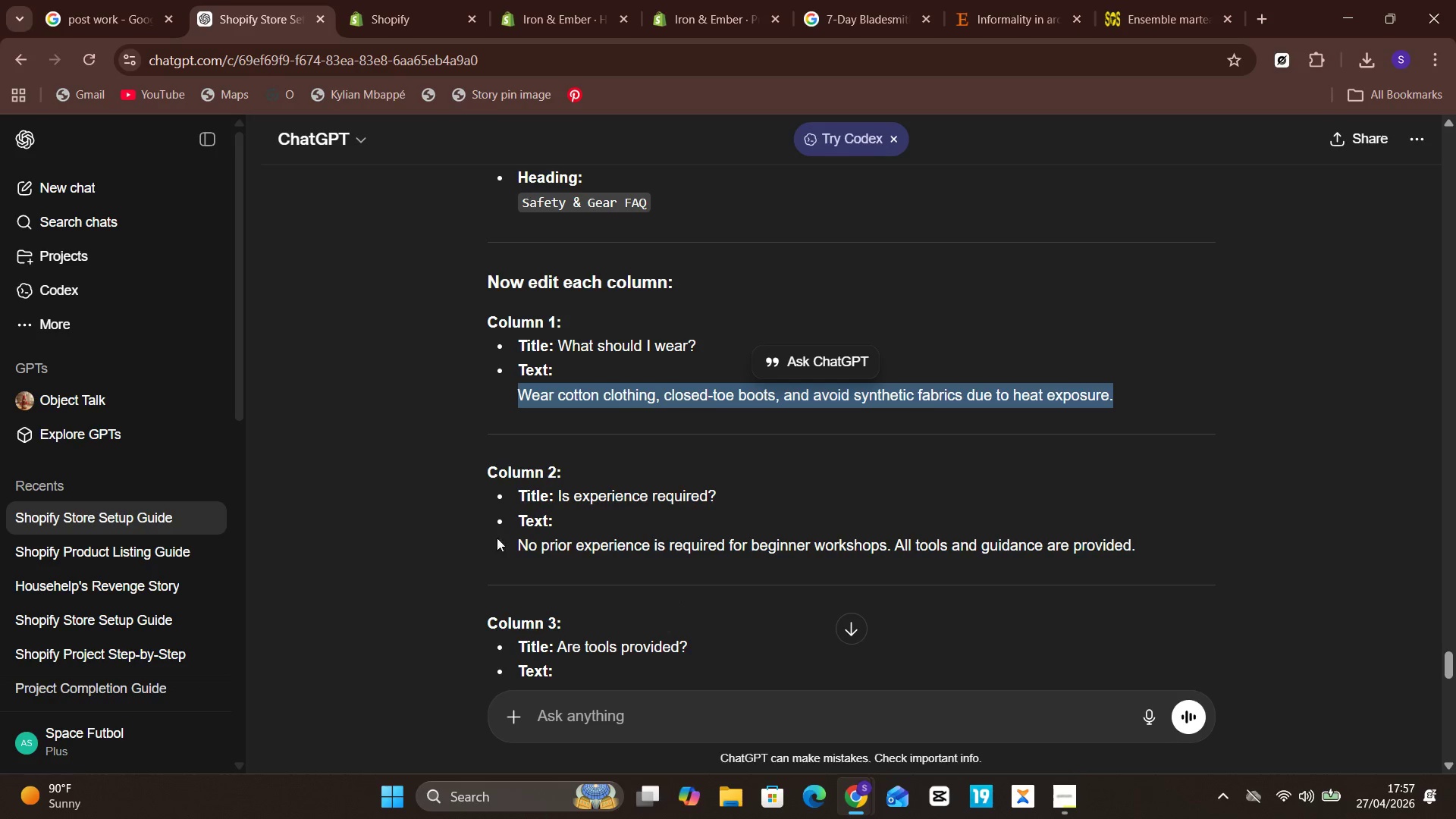 
left_click_drag(start_coordinate=[510, 536], to_coordinate=[1190, 564])
 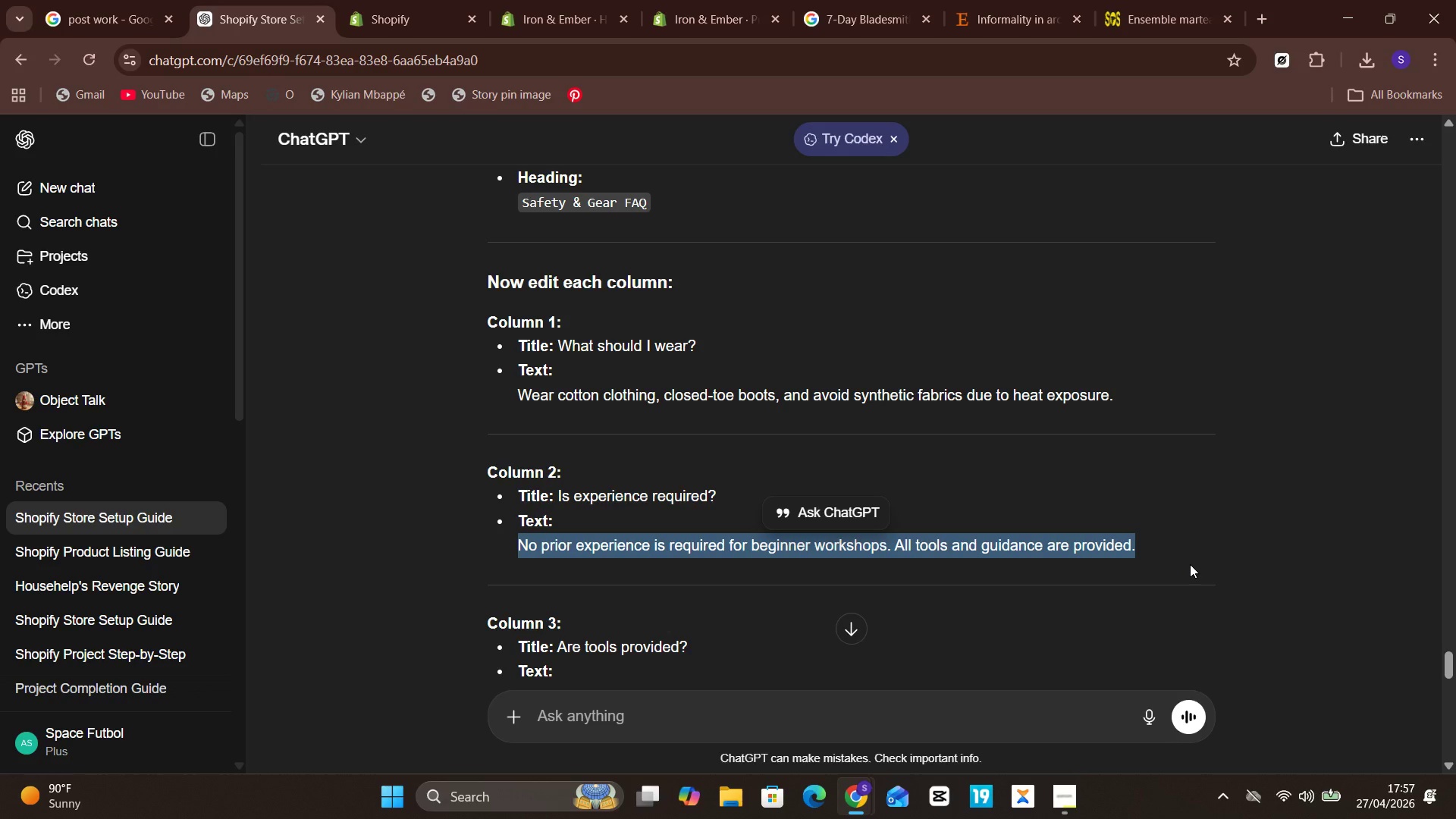 
hold_key(key=ControlLeft, duration=0.75)
 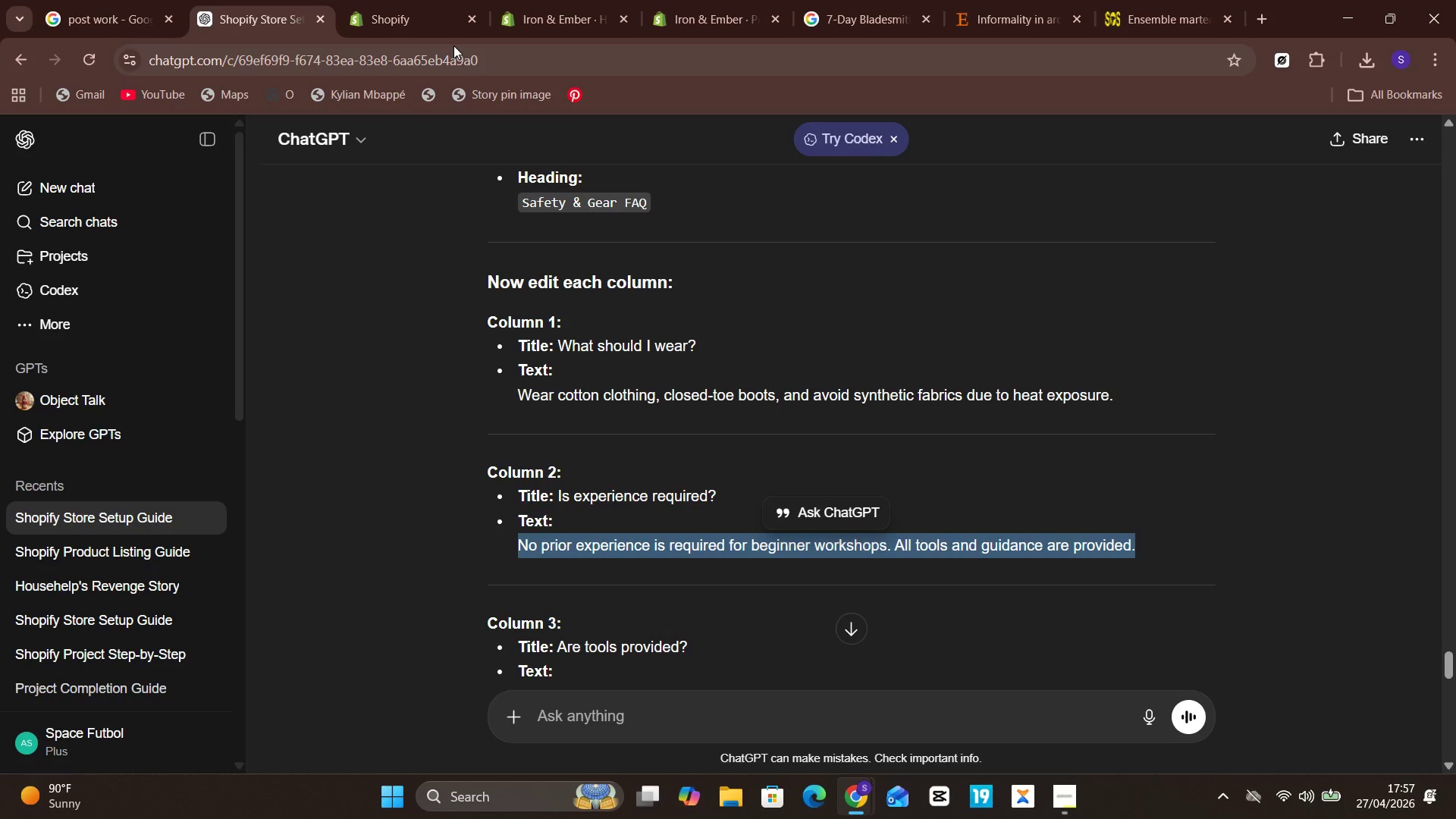 
hold_key(key=C, duration=0.33)
 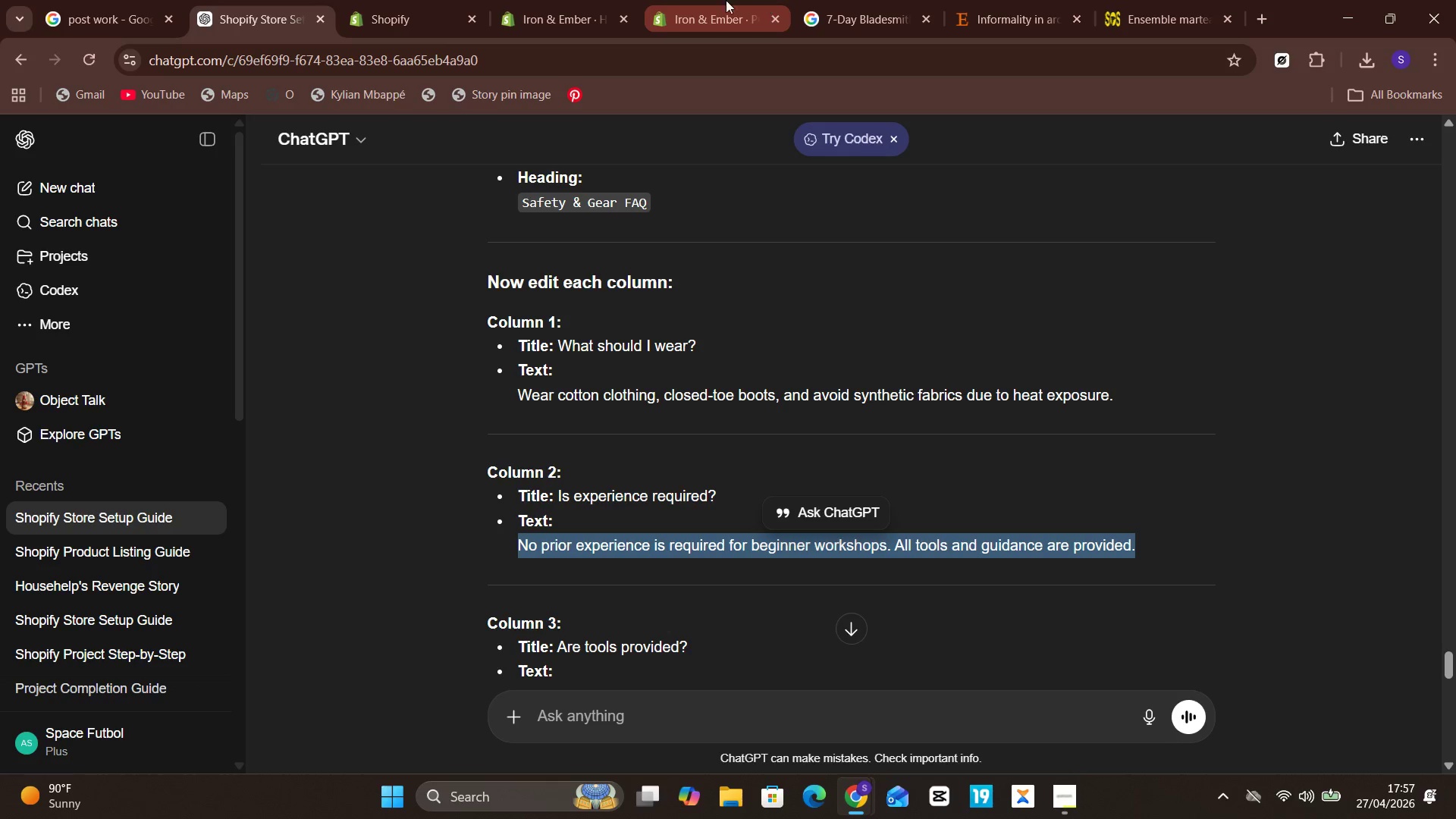 
left_click([708, 0])
 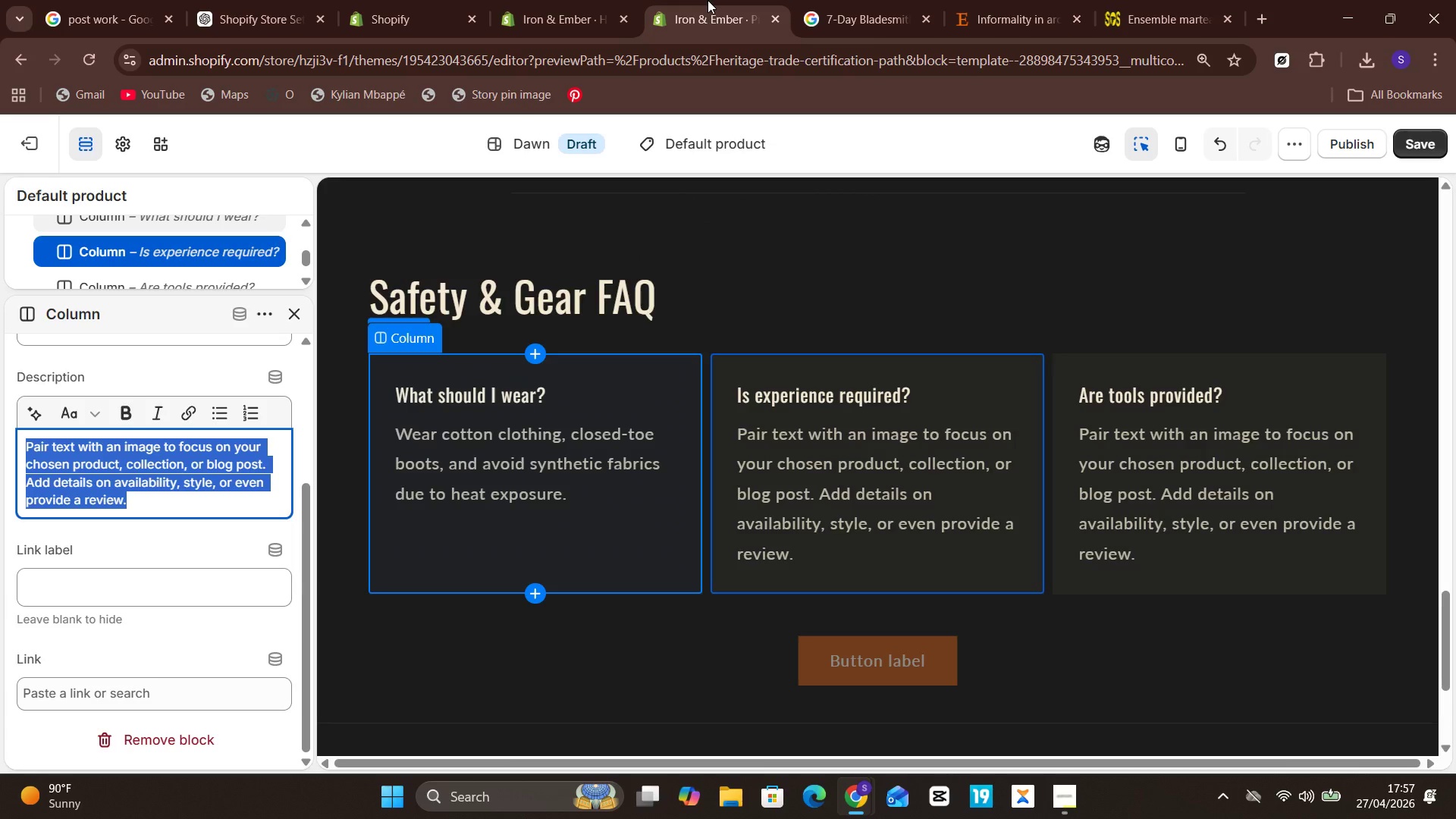 
key(Control+V)
 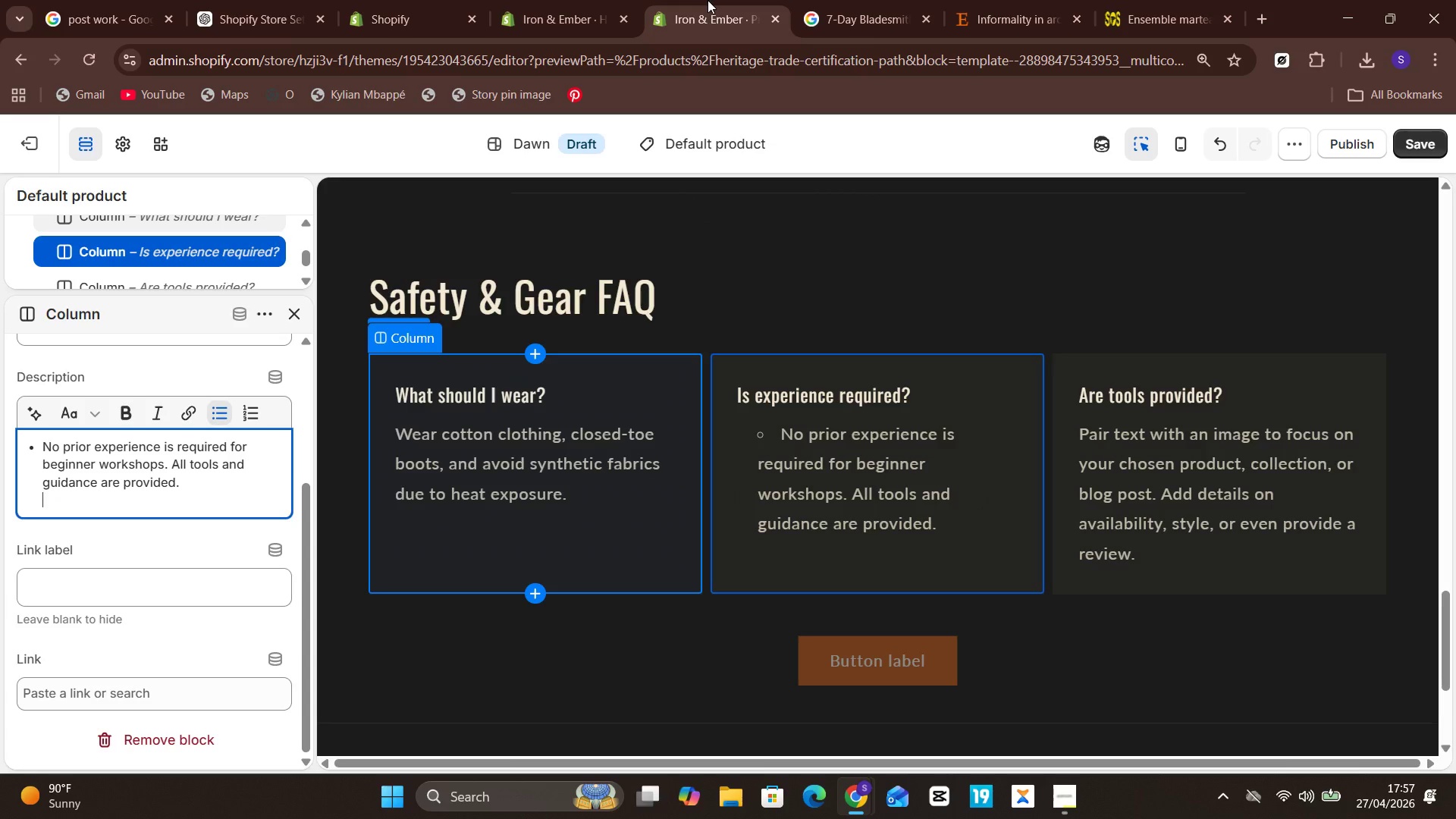 
key(Unknown)
 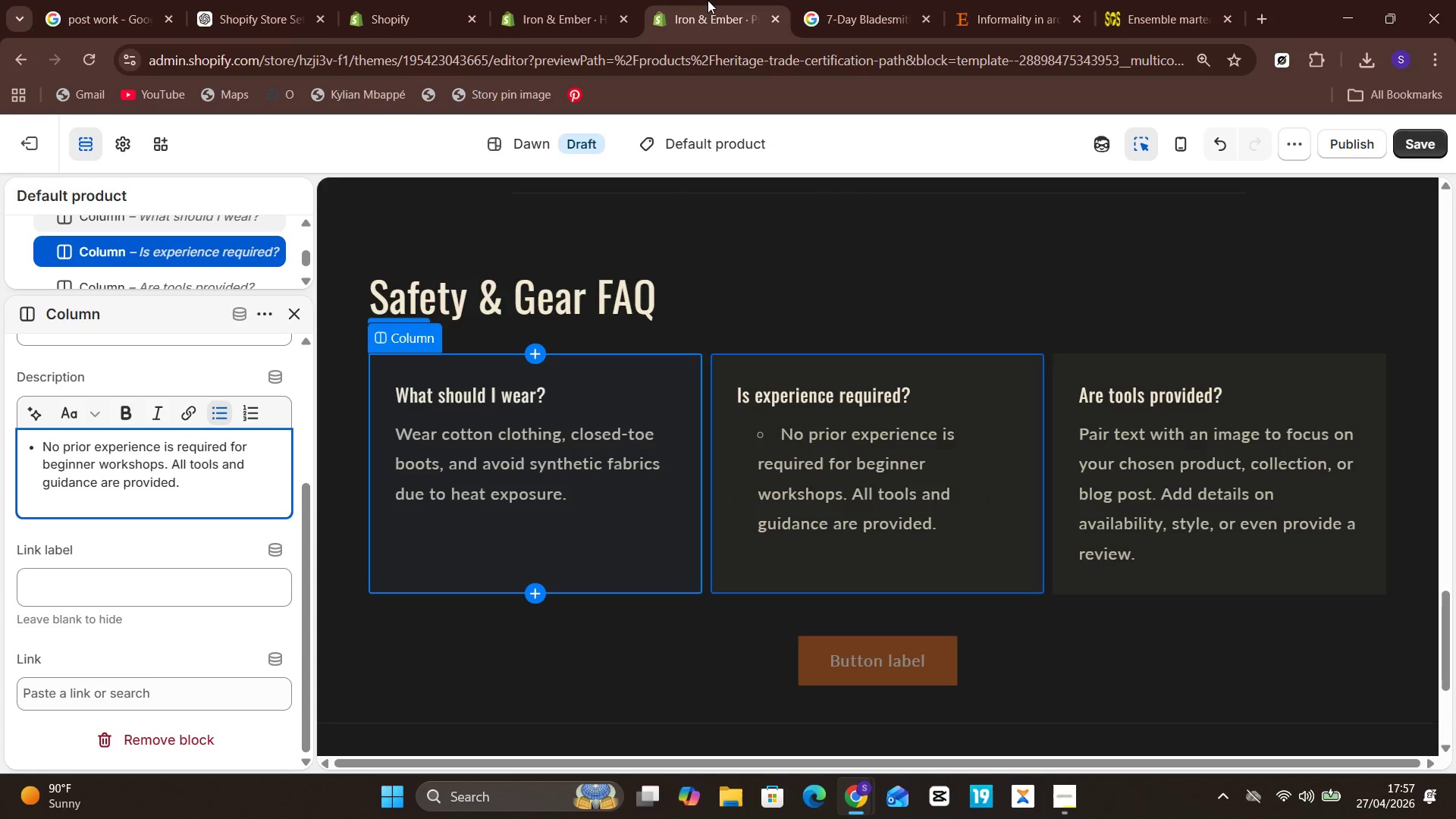 
key(ArrowUp)
 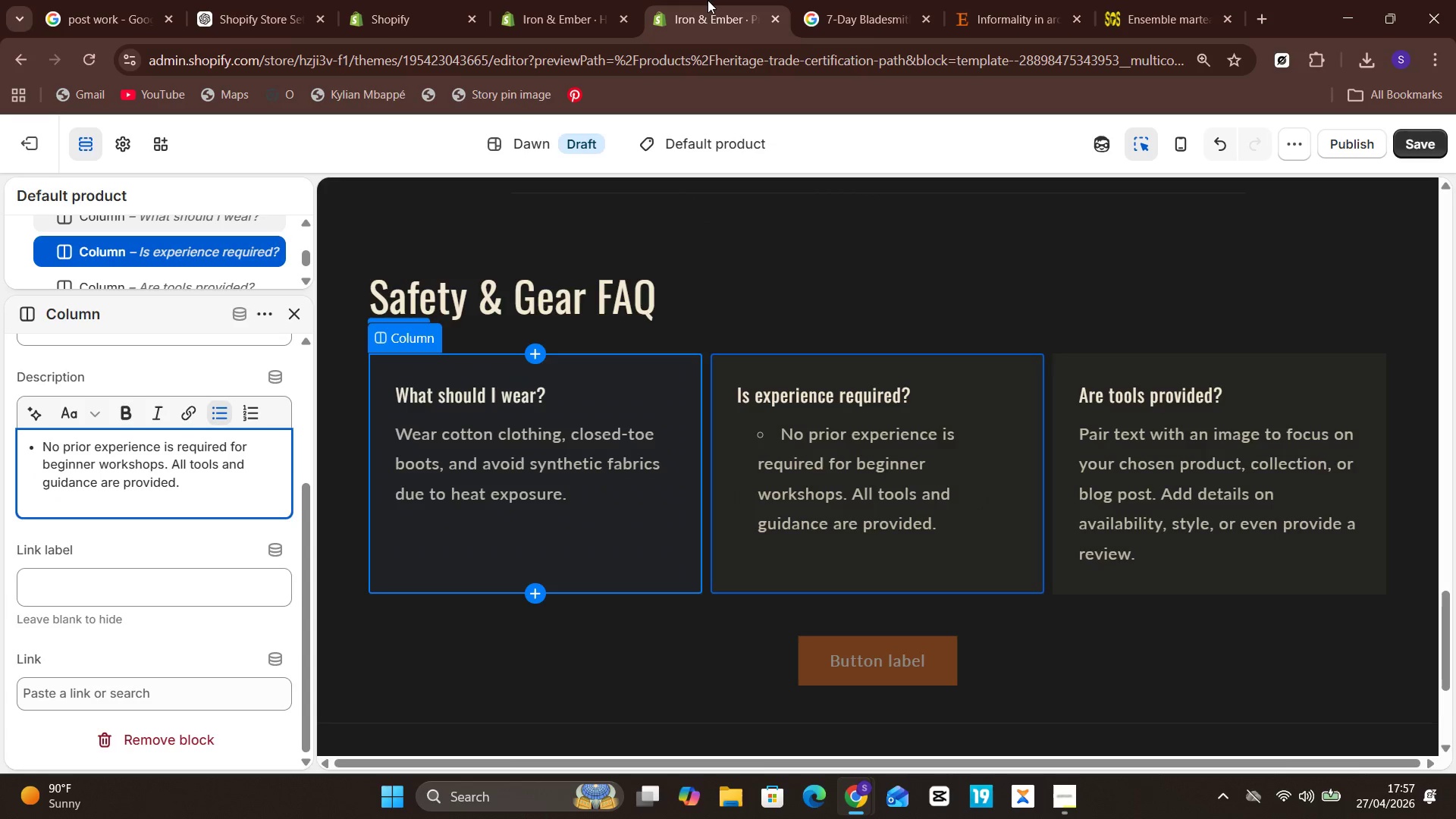 
key(Unknown)
 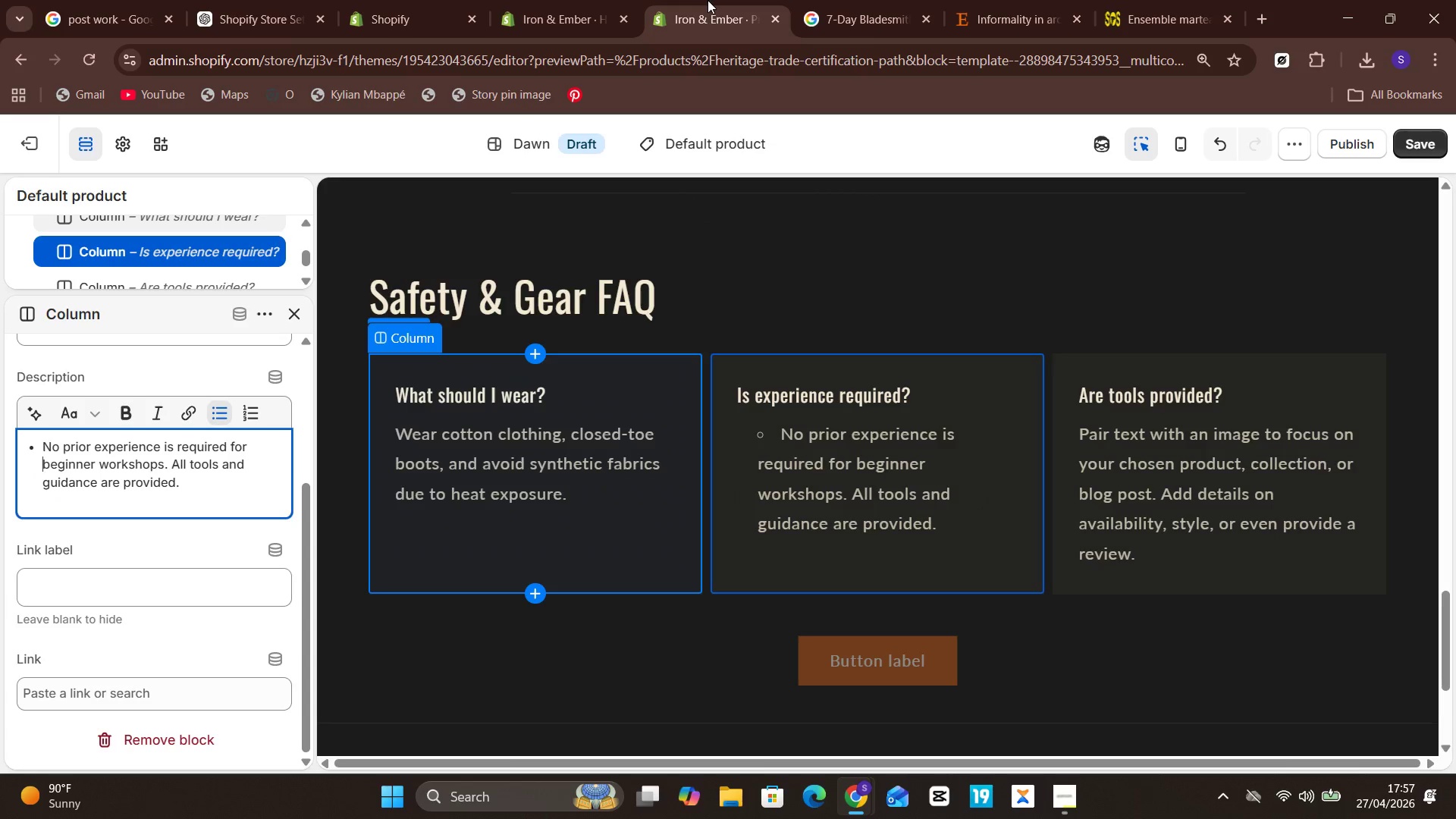 
key(ArrowUp)
 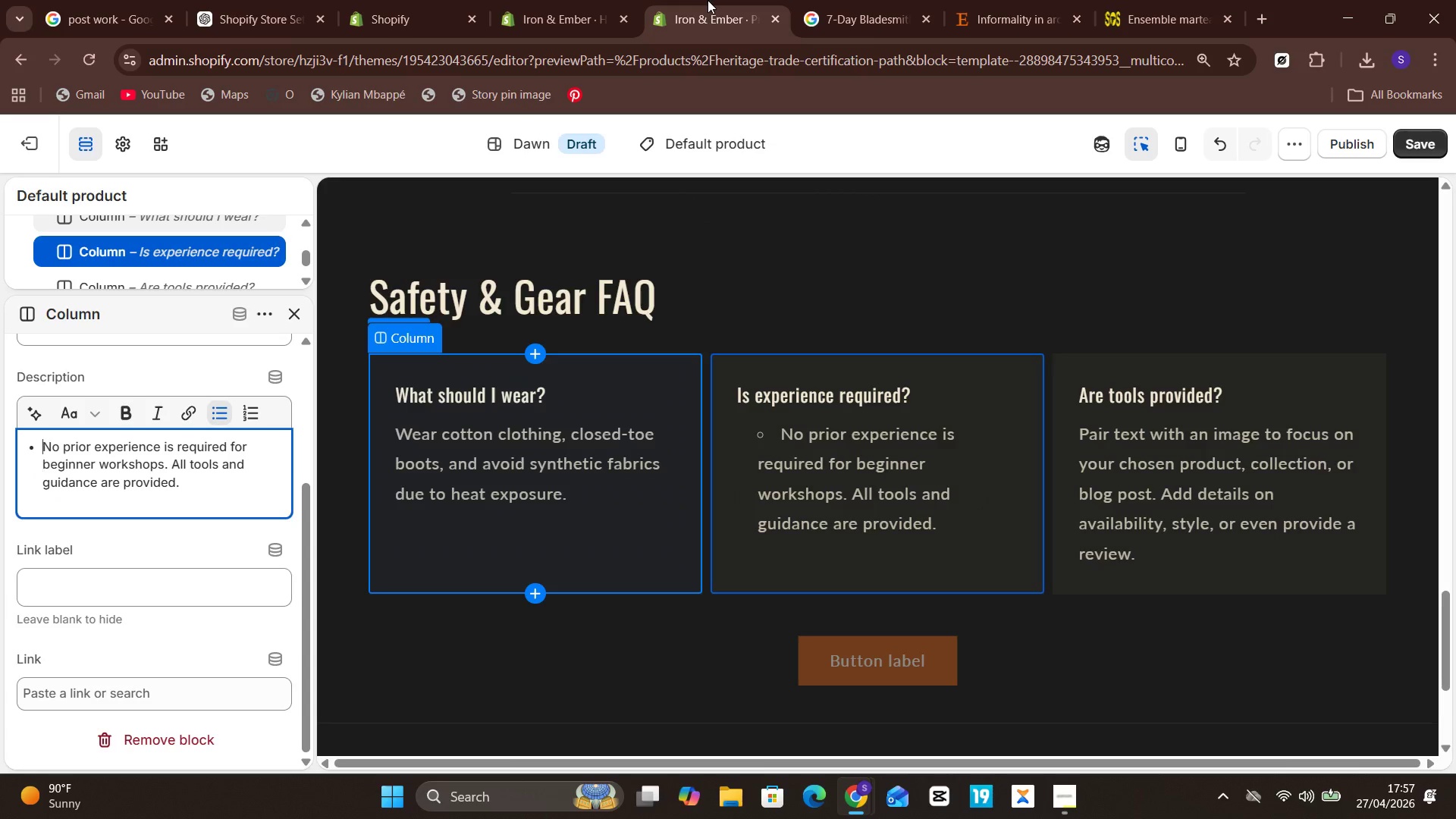 
key(Unknown)
 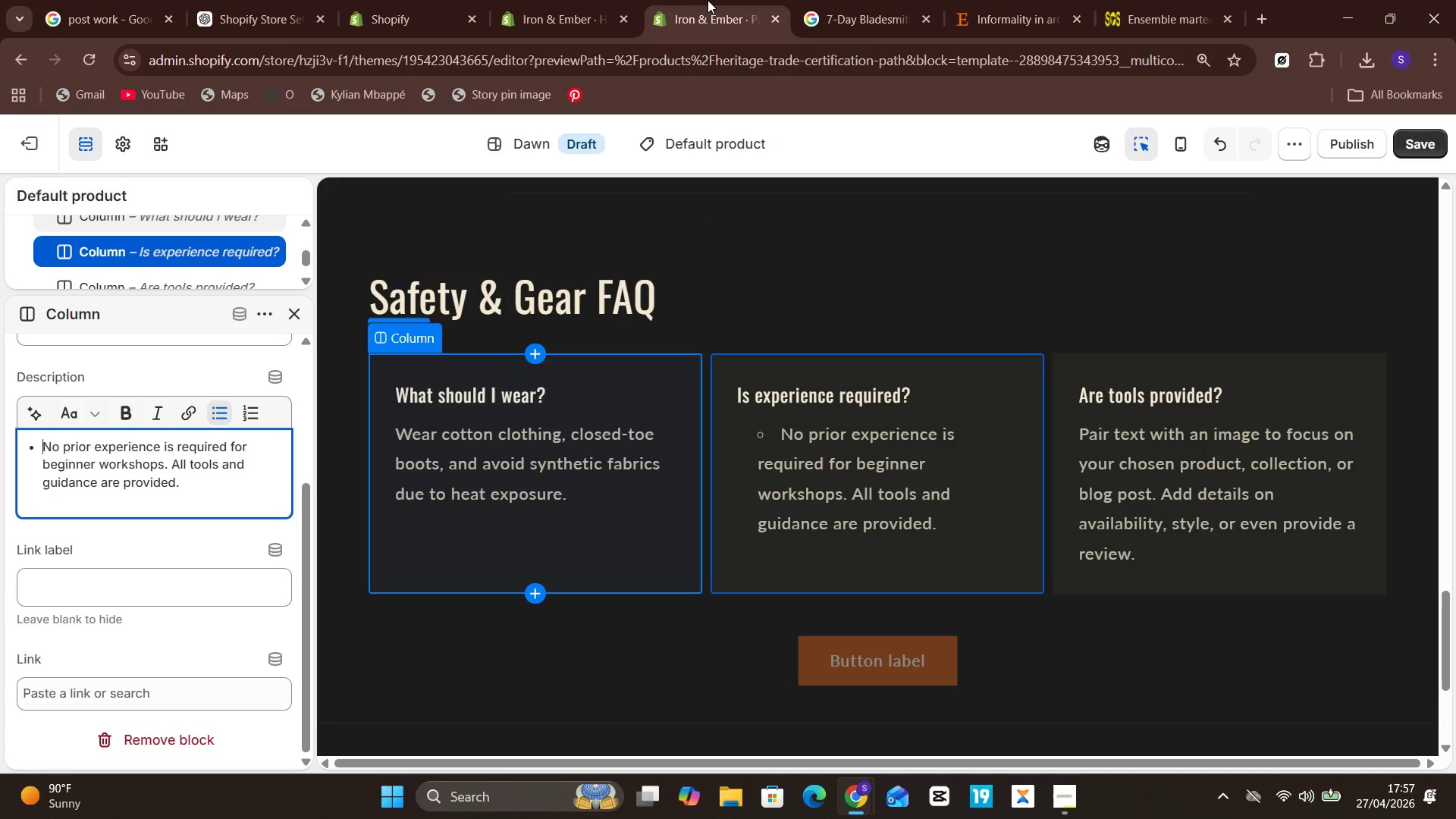 
key(ArrowUp)
 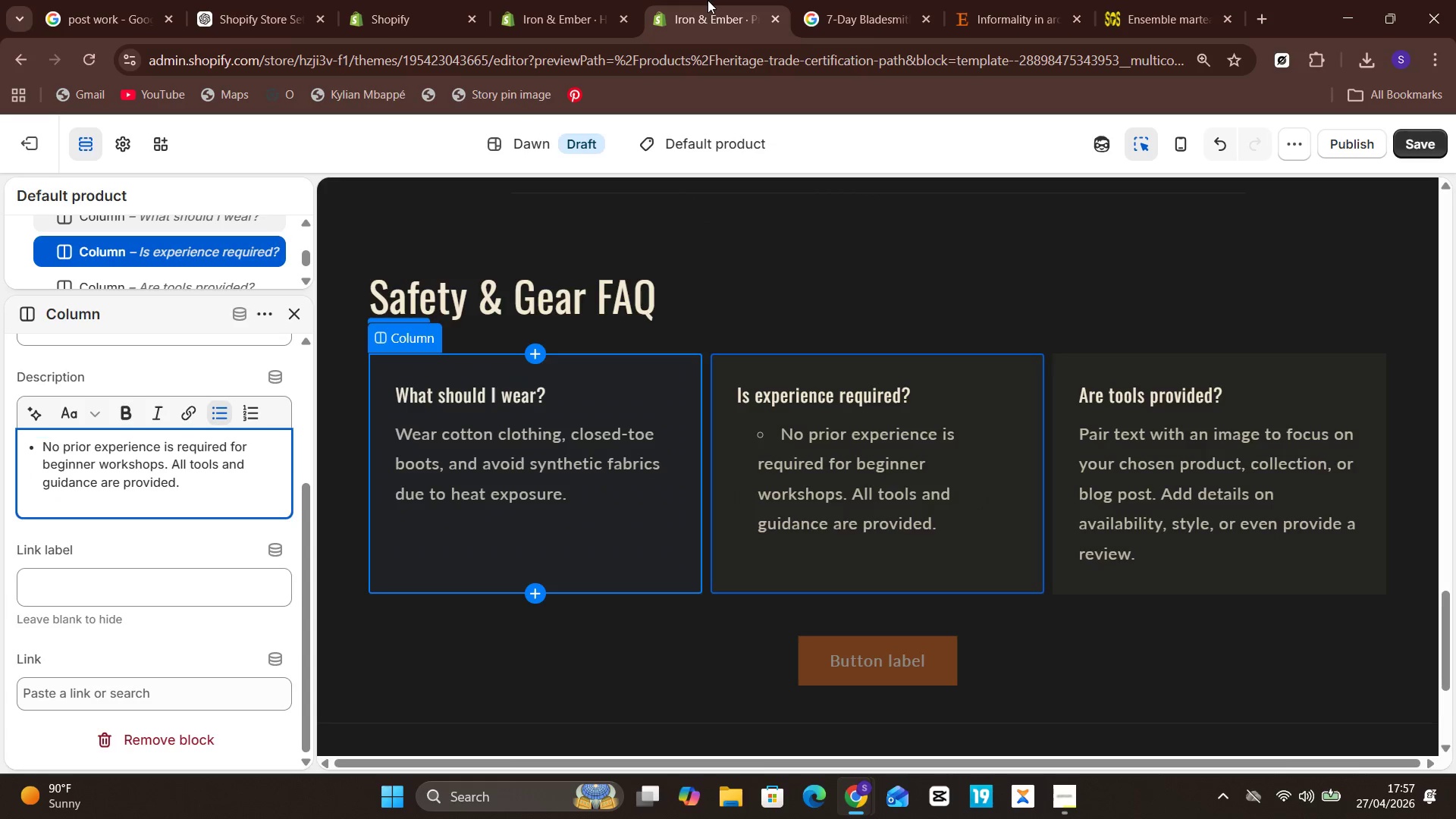 
key(Backspace)
 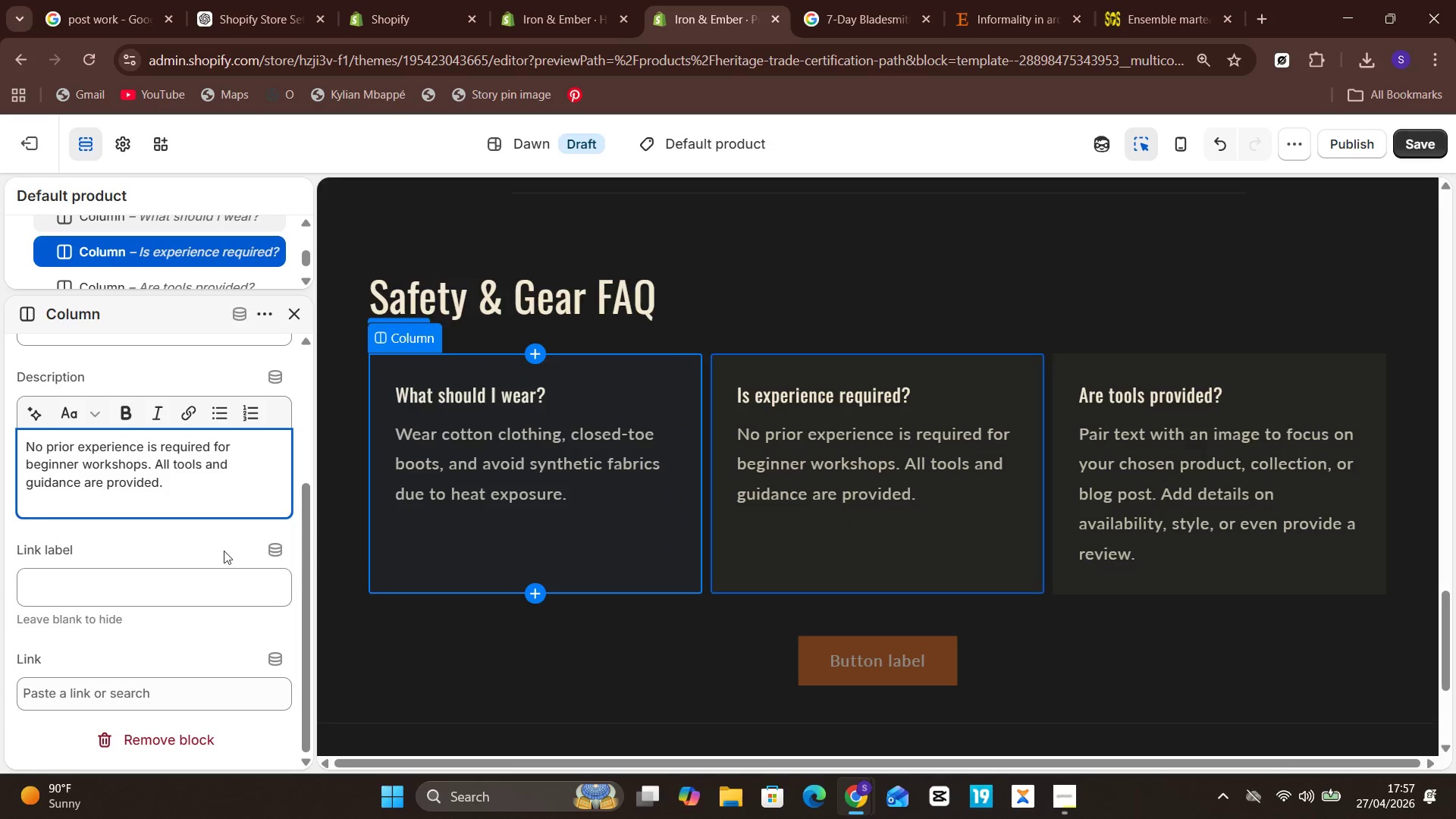 
left_click([1087, 428])
 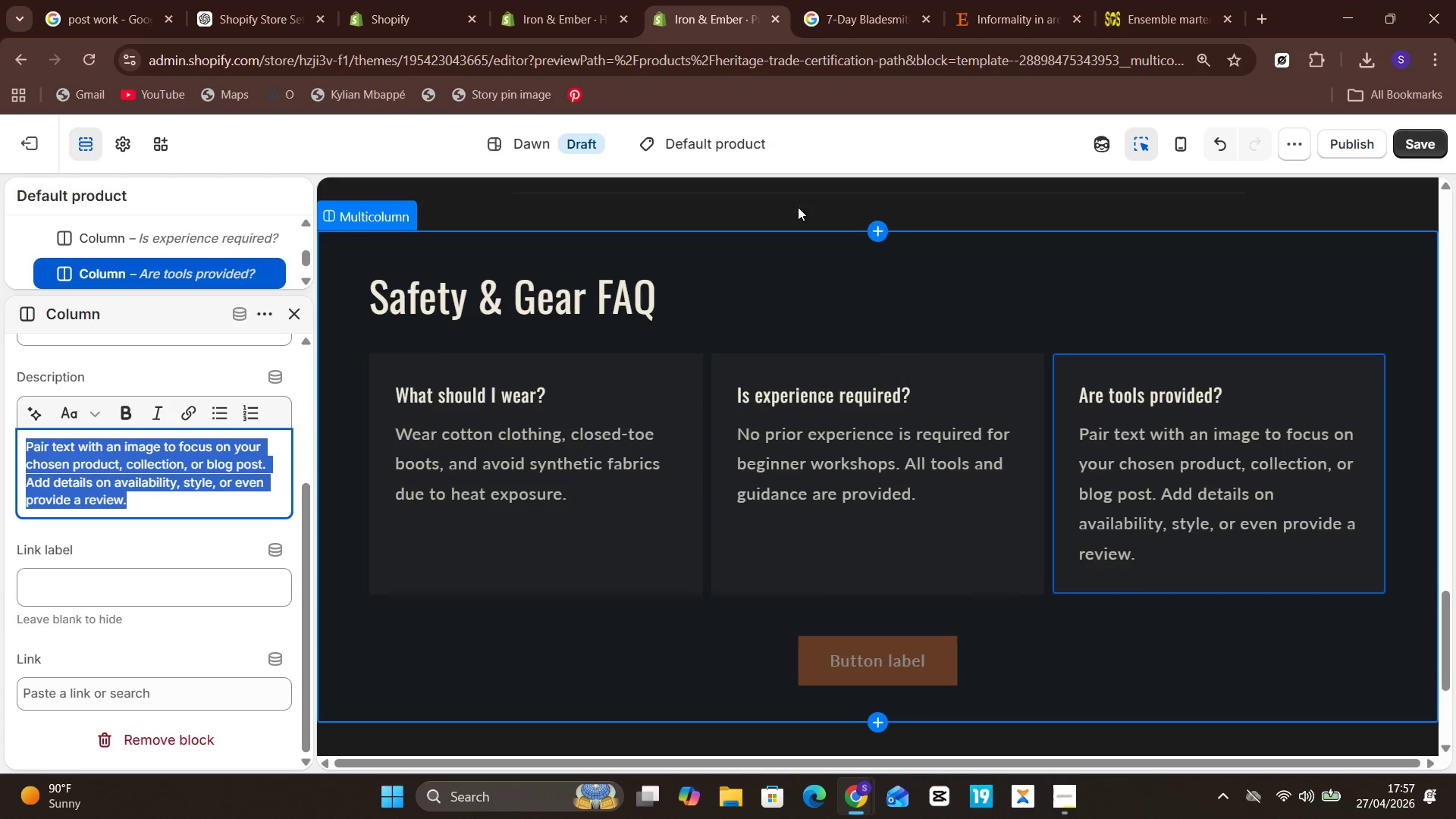 
left_click([284, 0])
 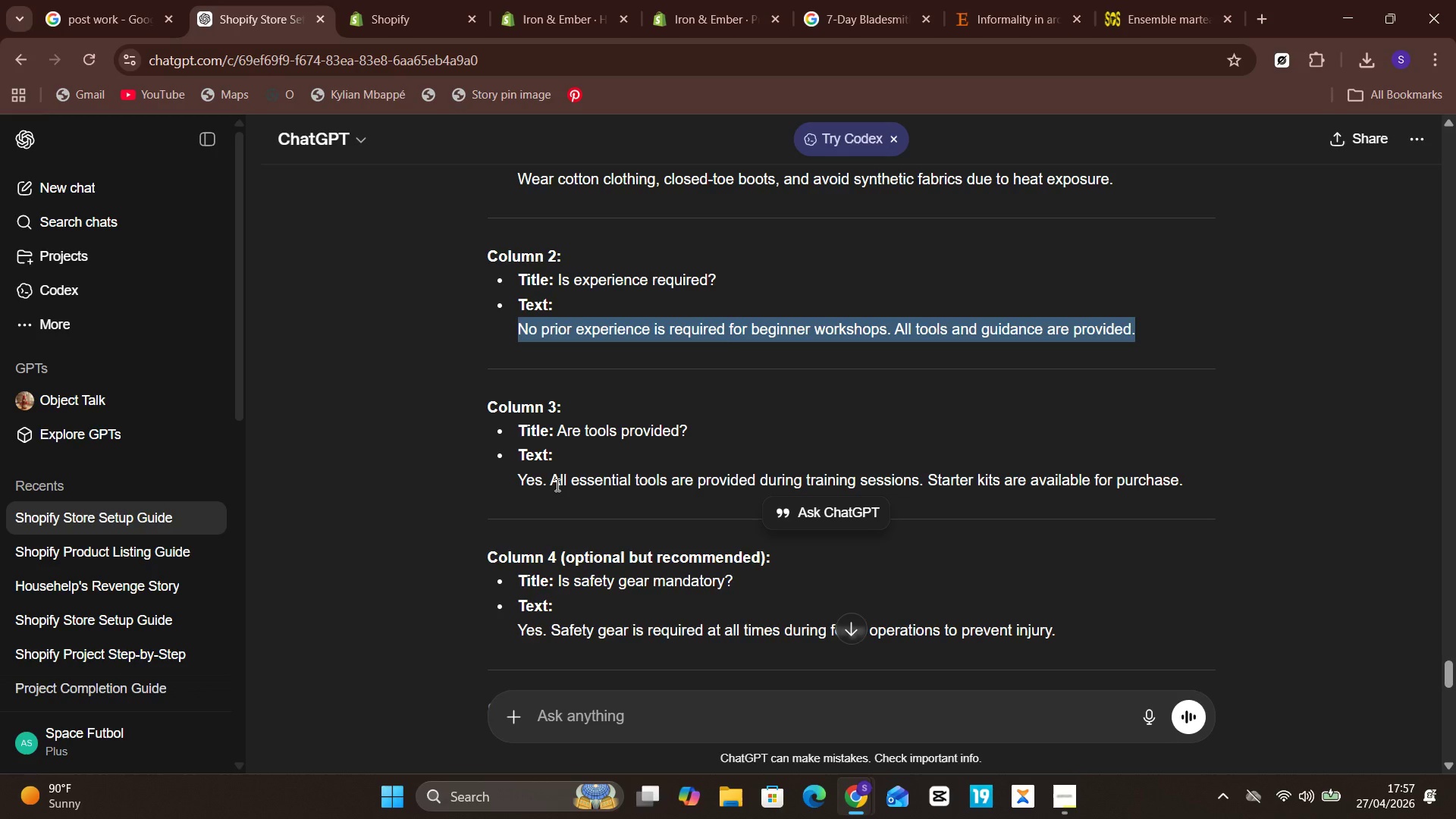 
wait(5.2)
 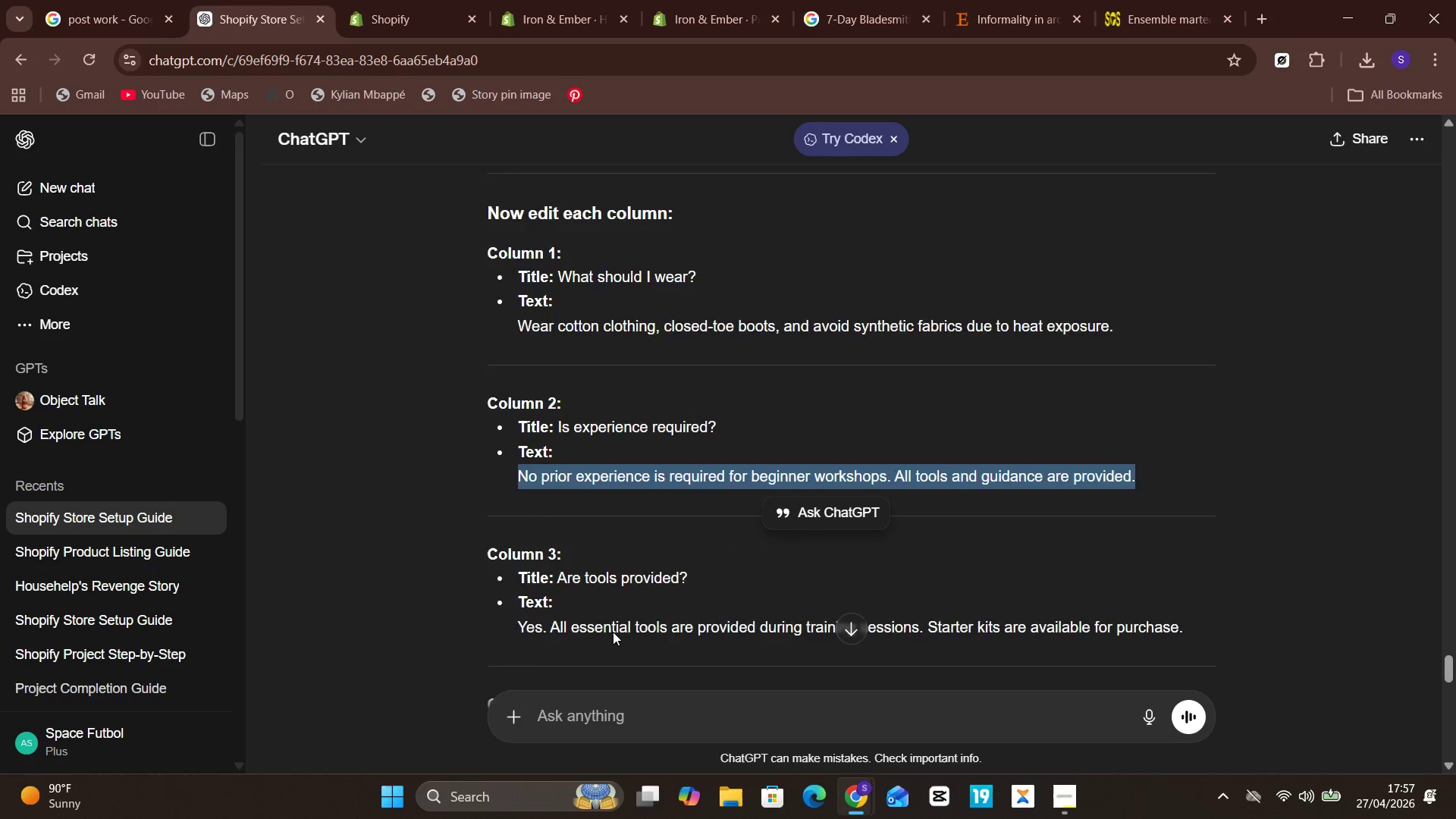 
left_click_drag(start_coordinate=[554, 479], to_coordinate=[1277, 485])
 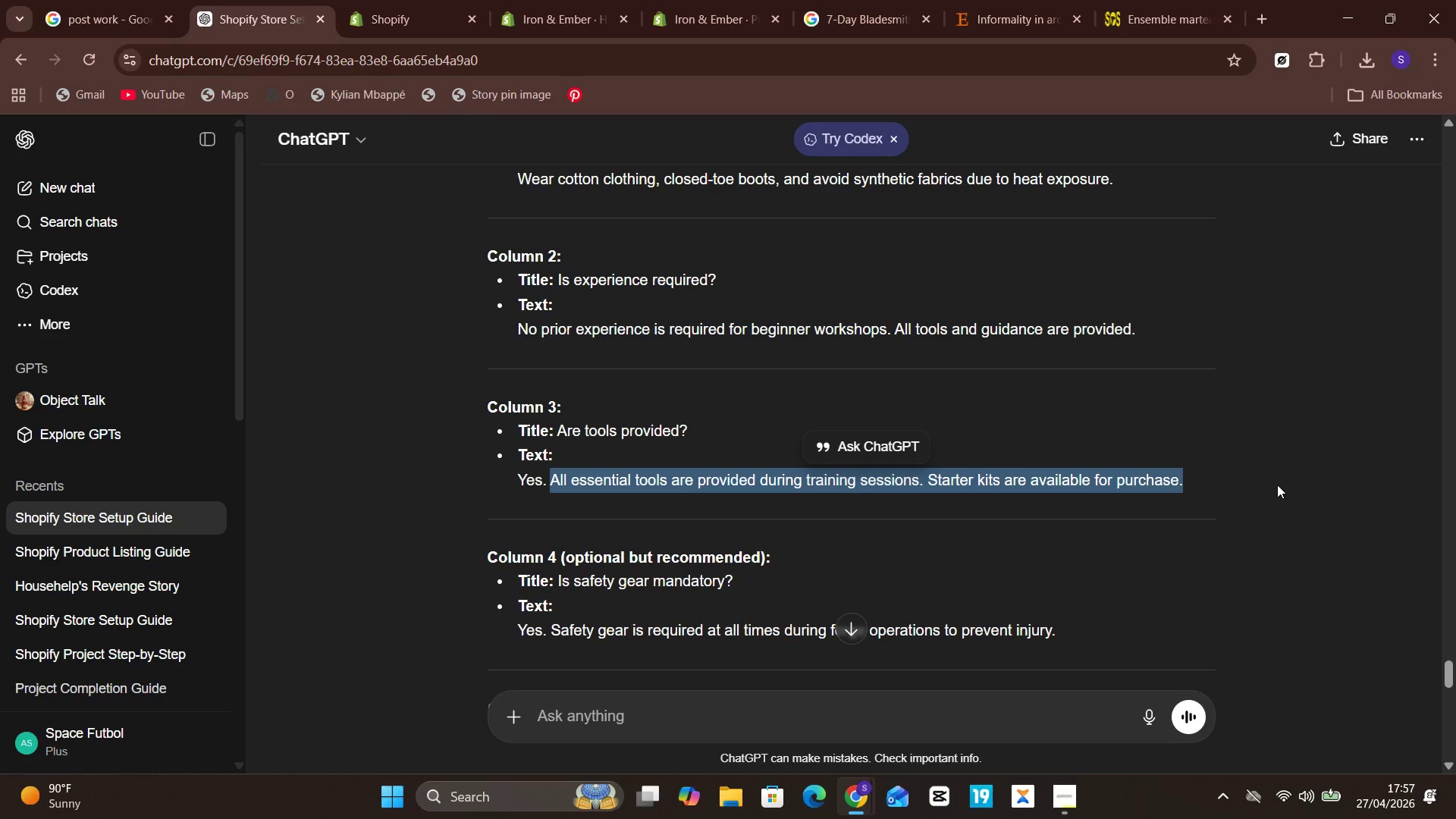 
key(Control+C)
 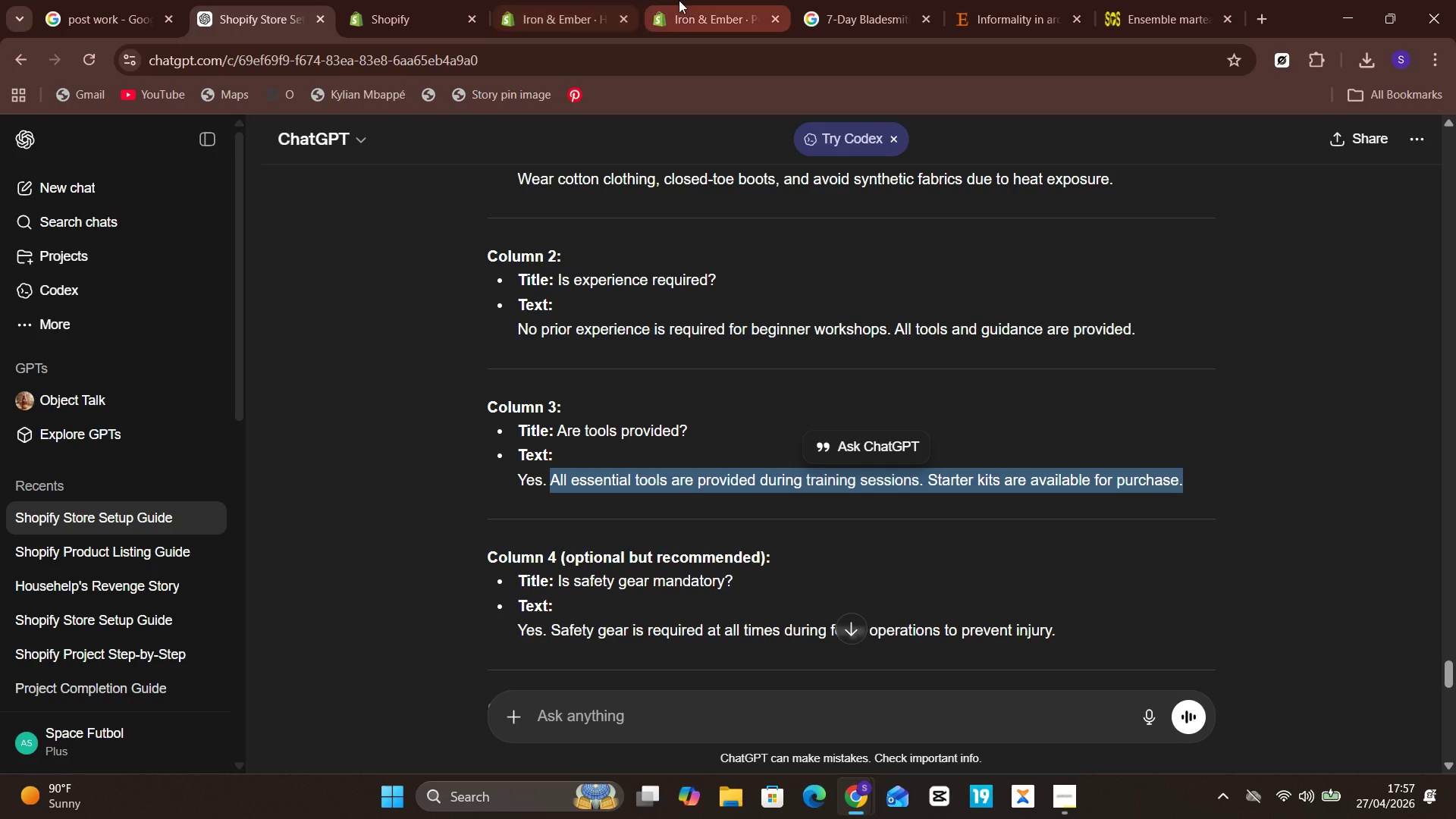 
left_click([684, 0])
 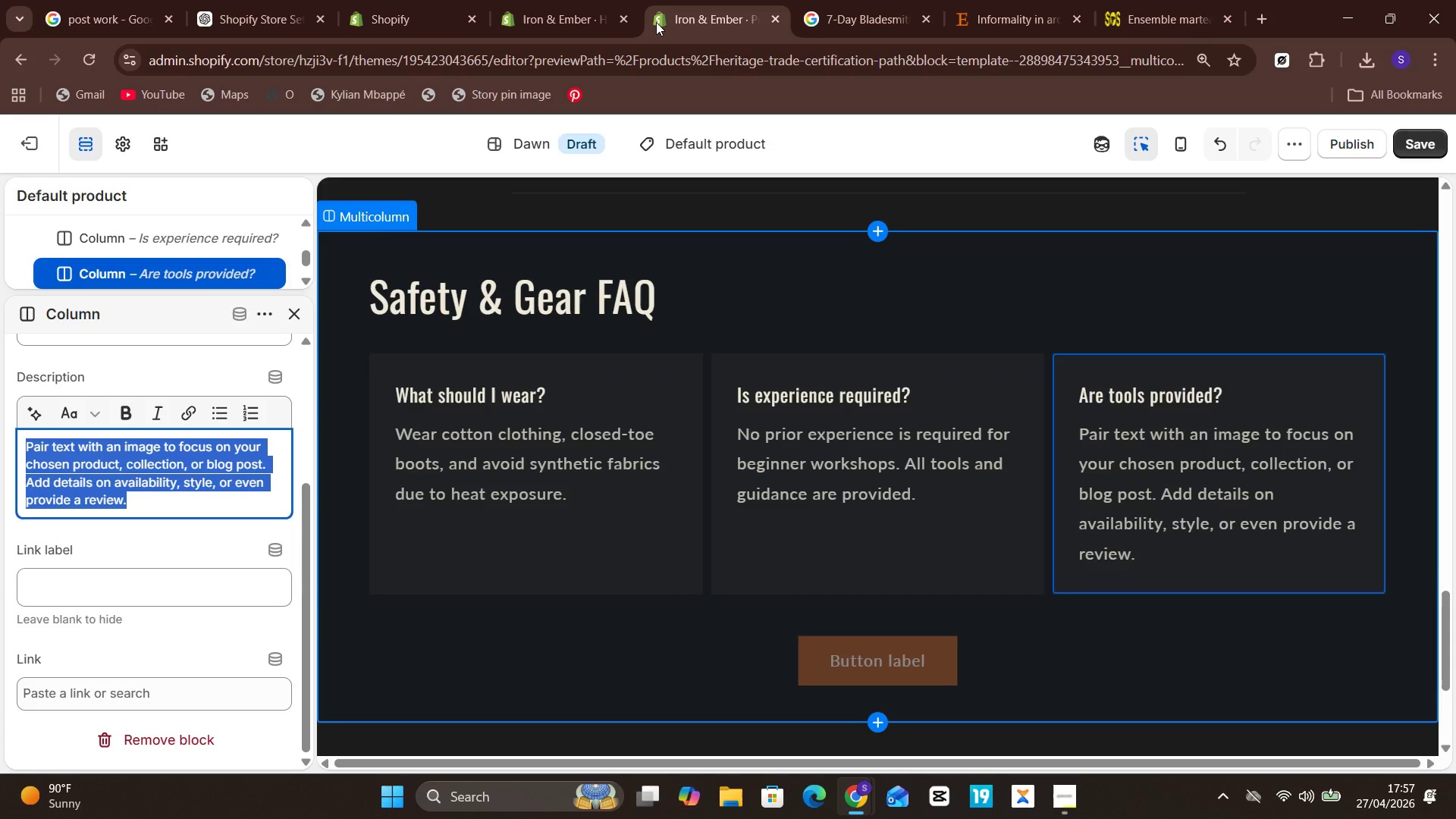 
key(Control+V)
 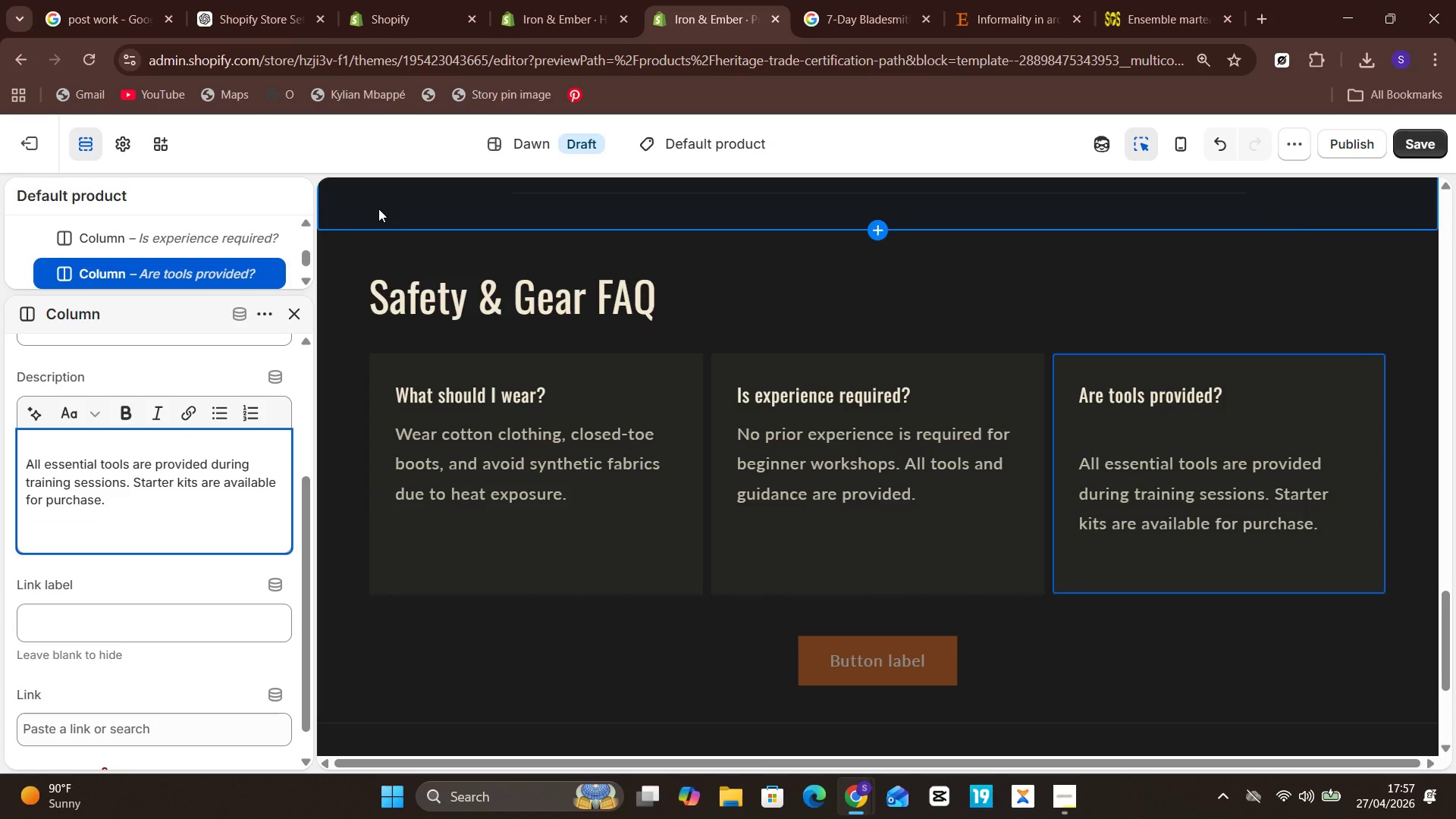 
hold_key(key=Unknown, duration=0.56)
 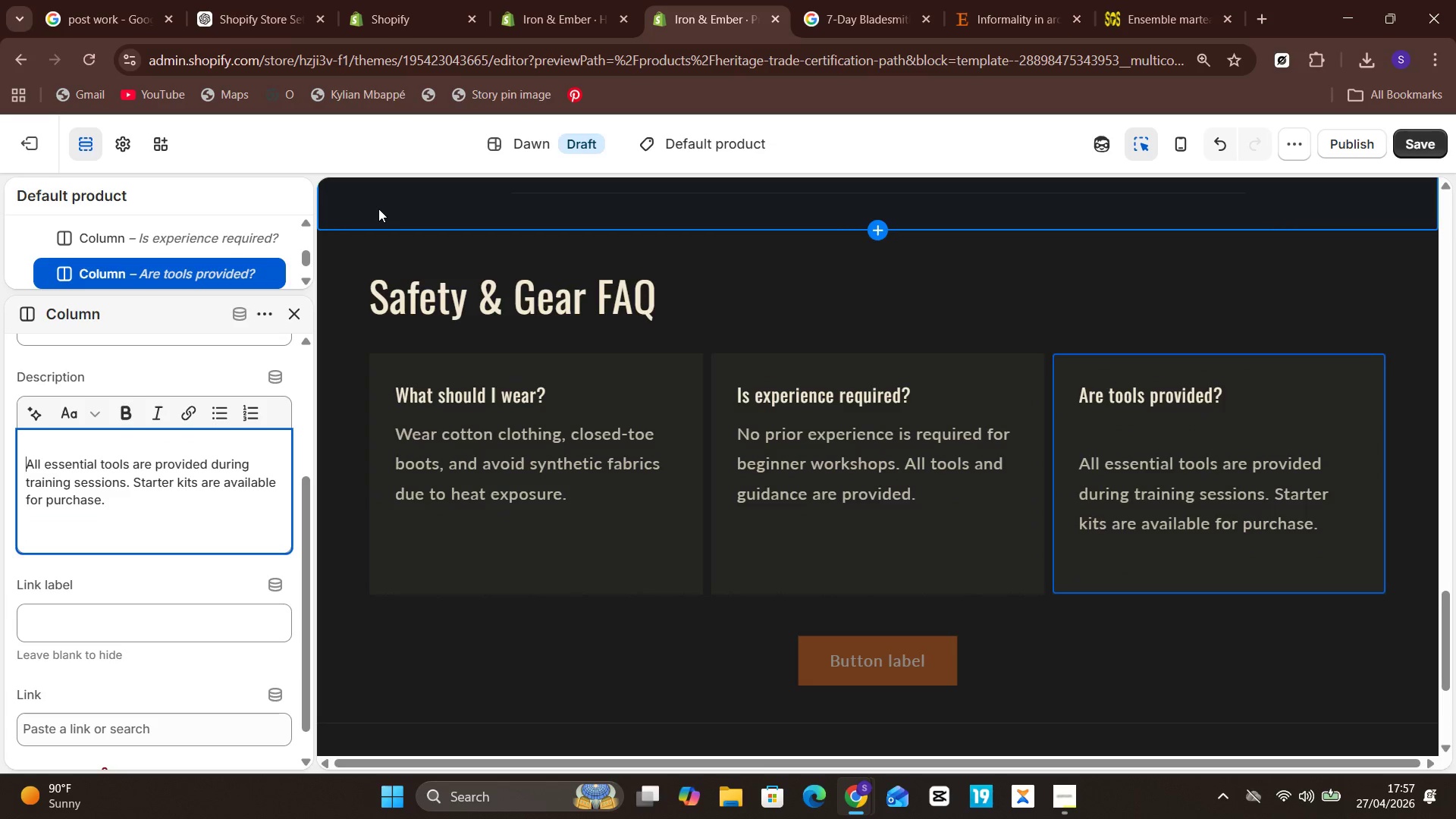 
hold_key(key=ArrowUp, duration=0.53)
 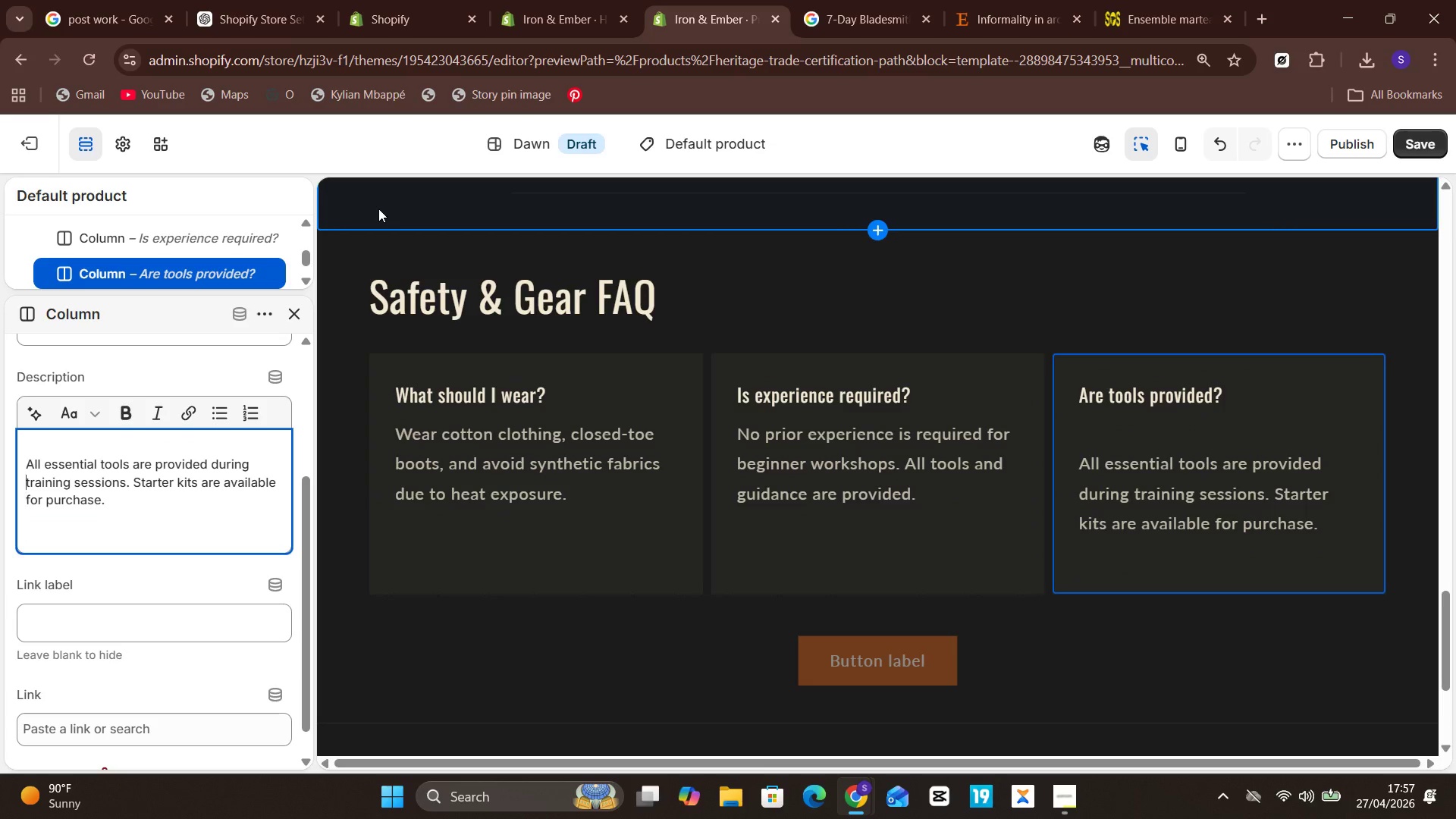 
key(ArrowUp)
 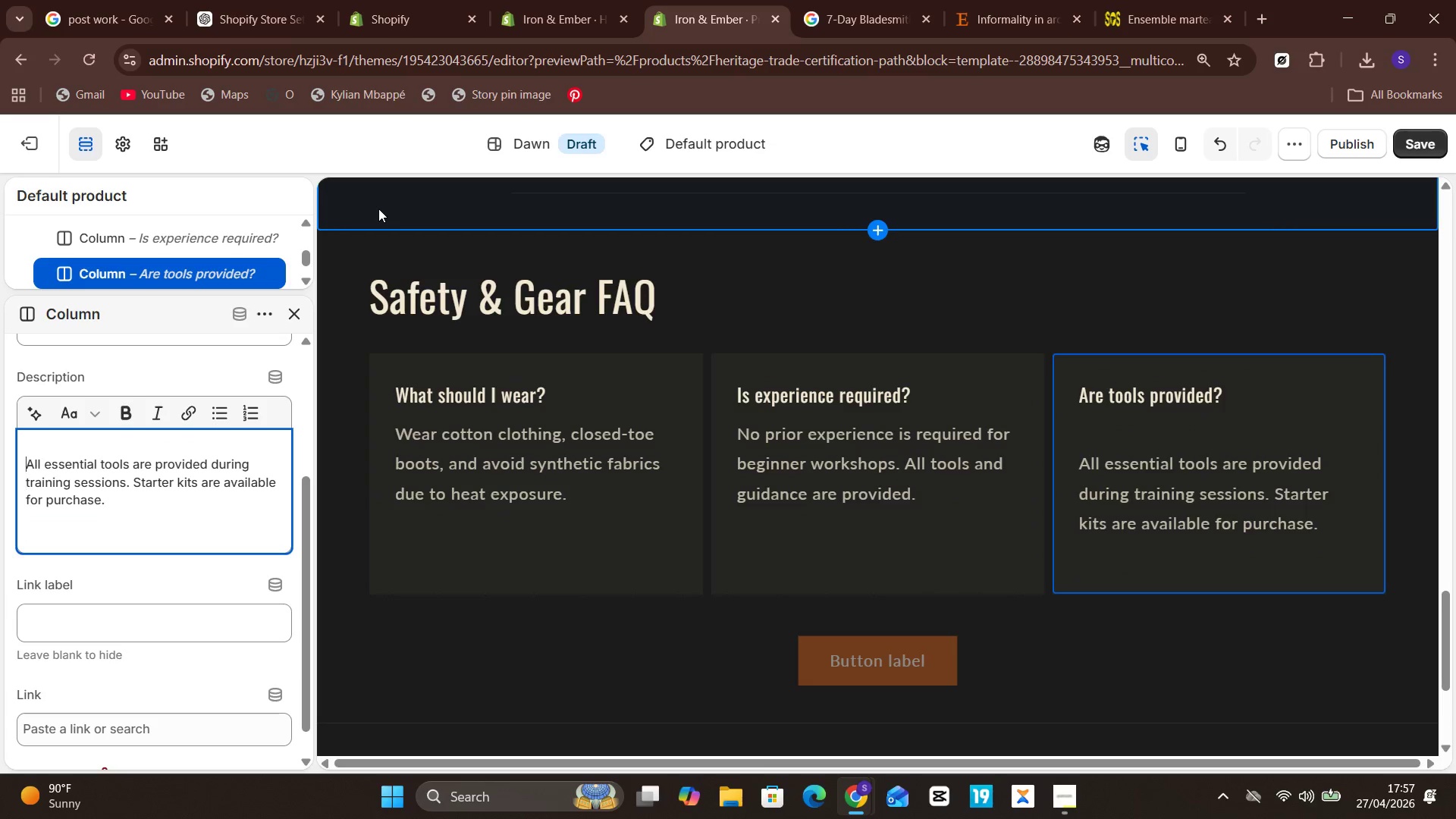 
key(Unknown)
 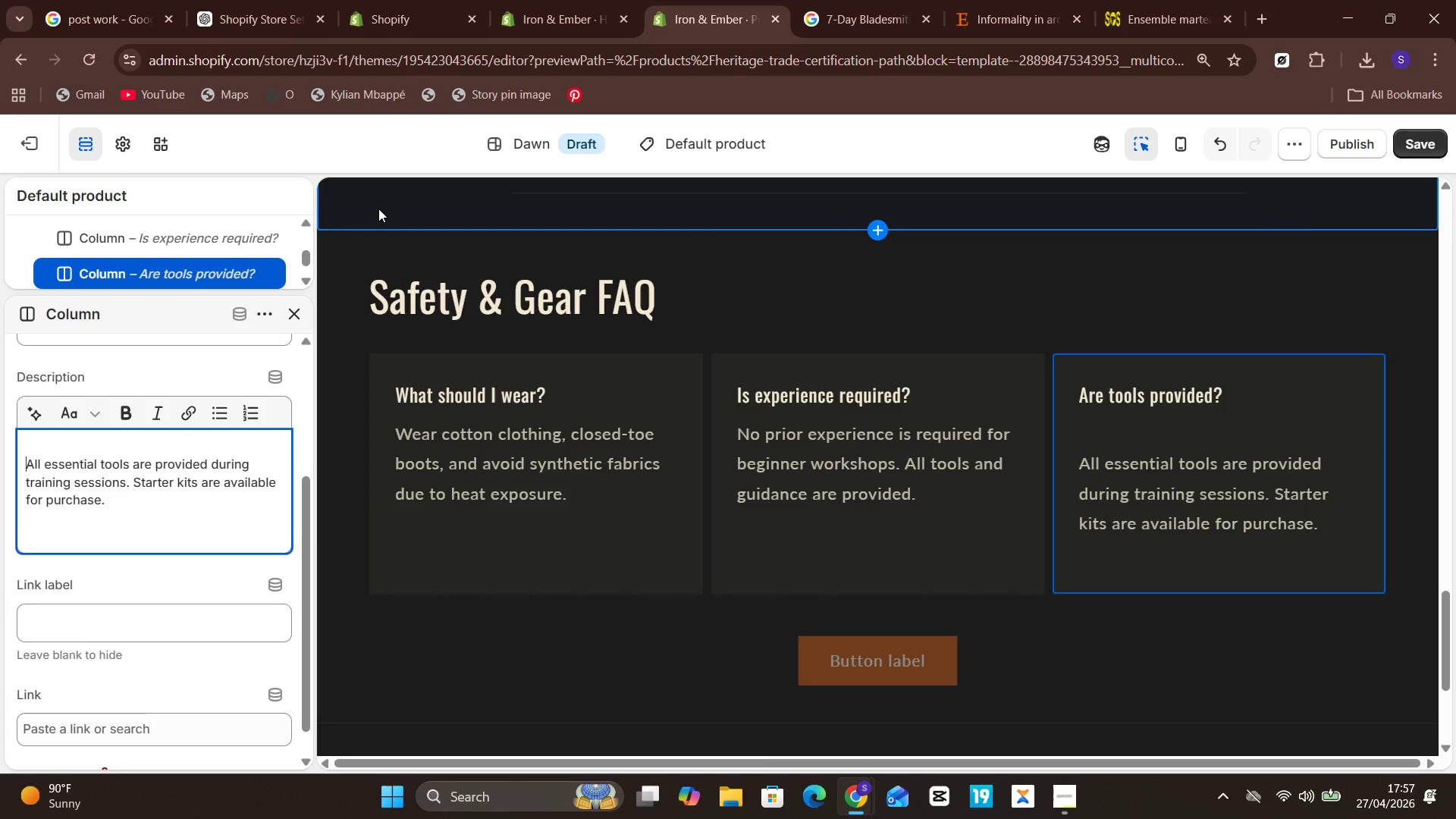 
key(Unknown)
 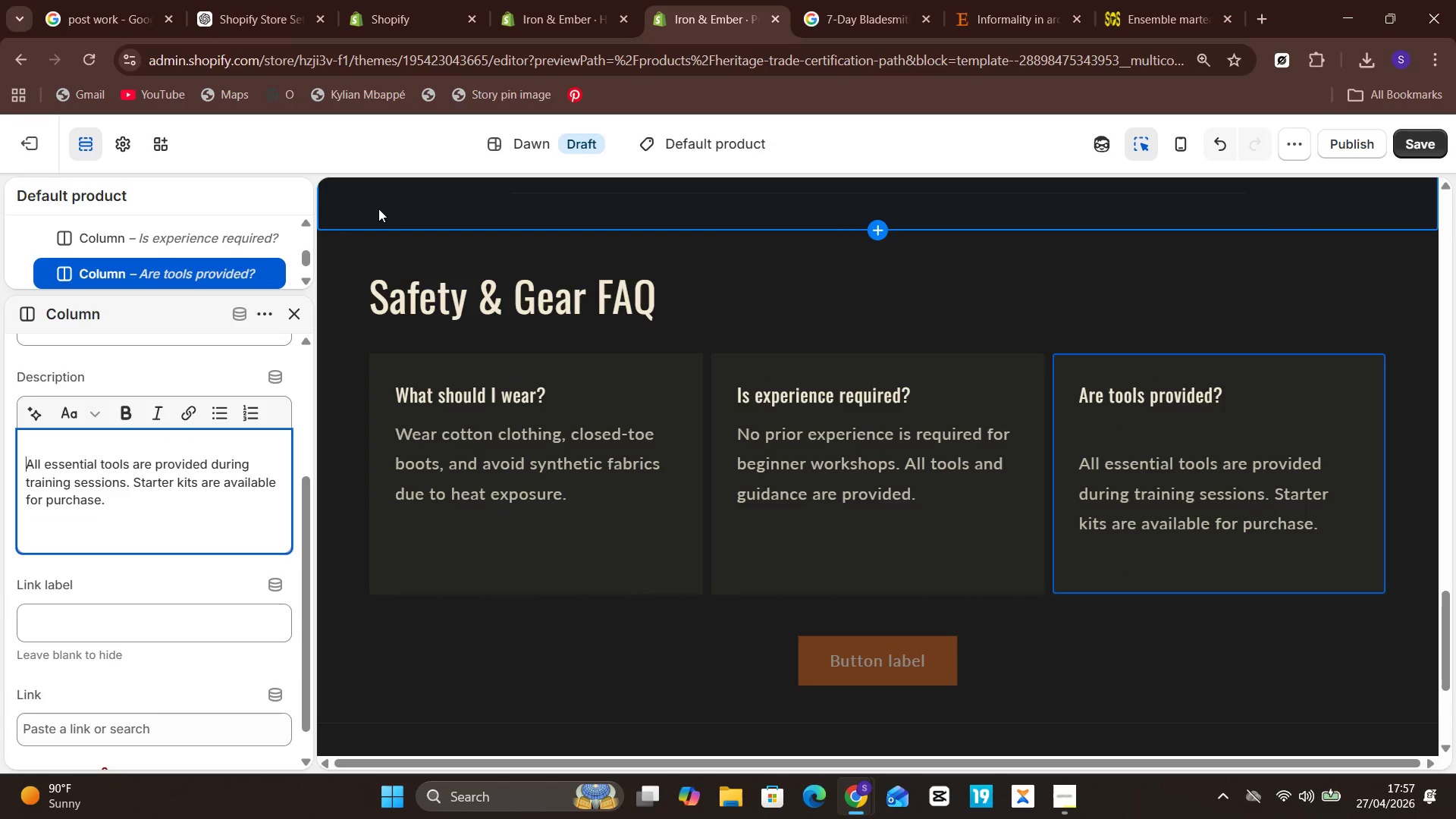 
key(ArrowUp)
 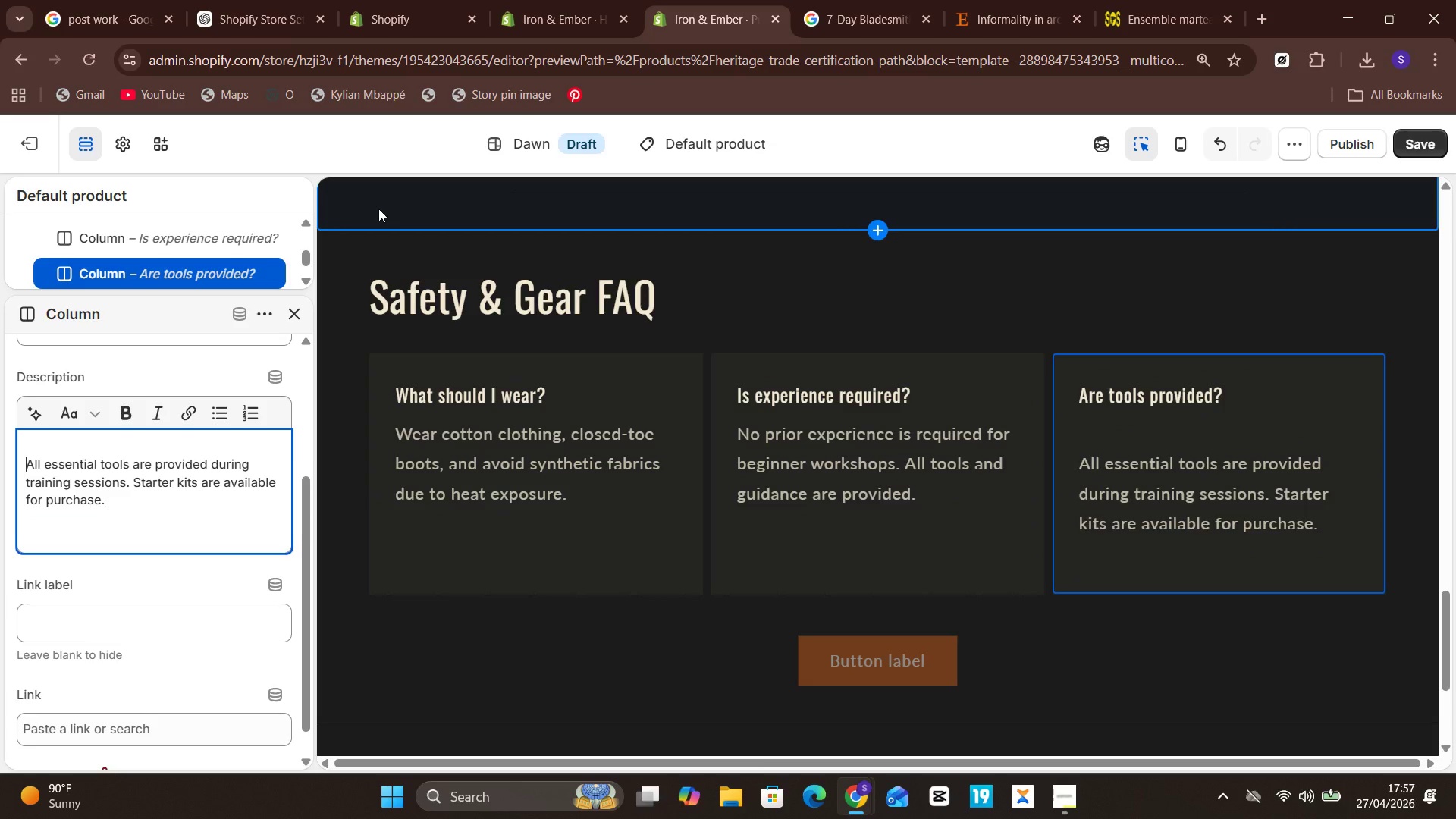 
key(Backspace)
 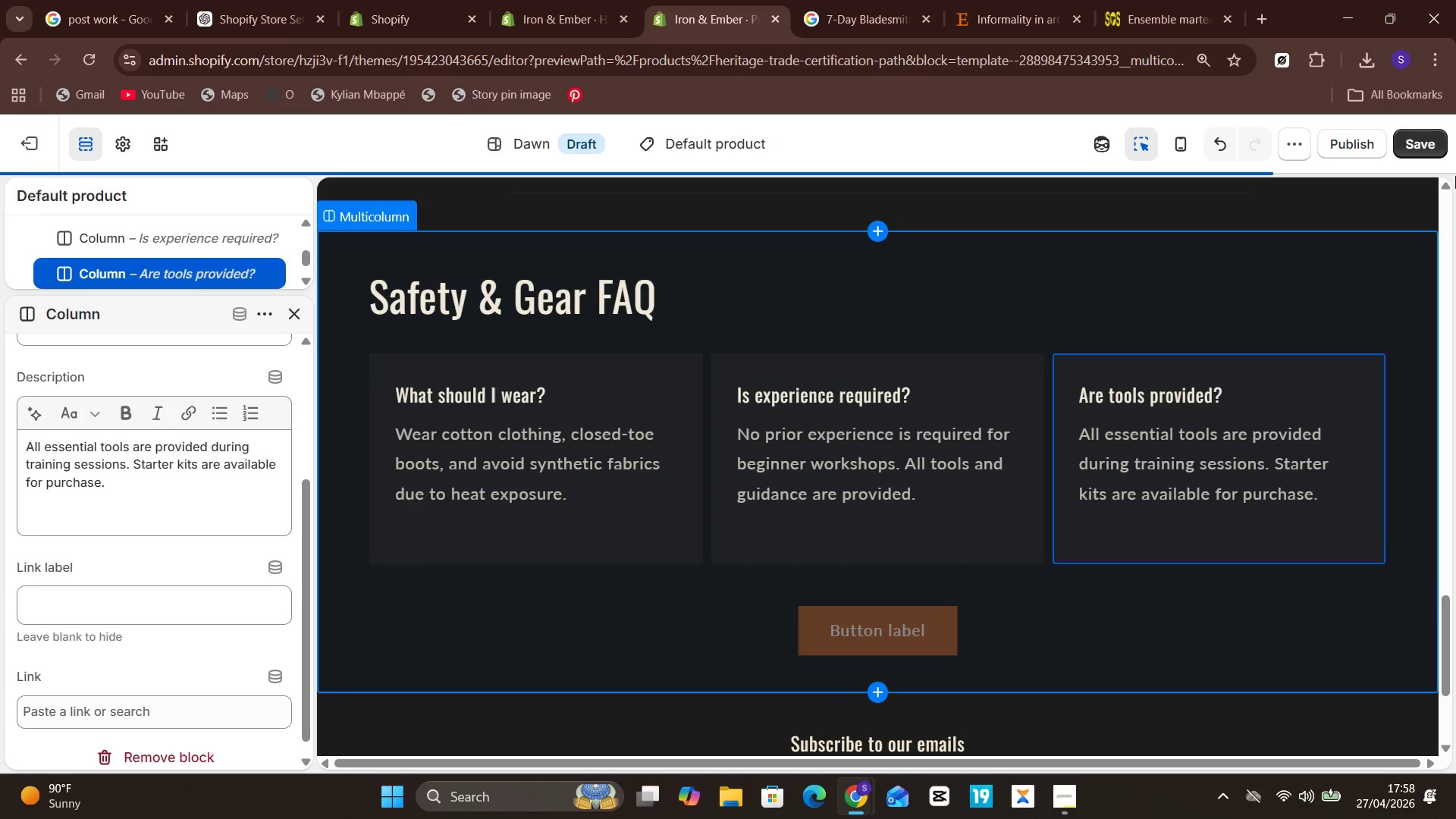 
wait(5.91)
 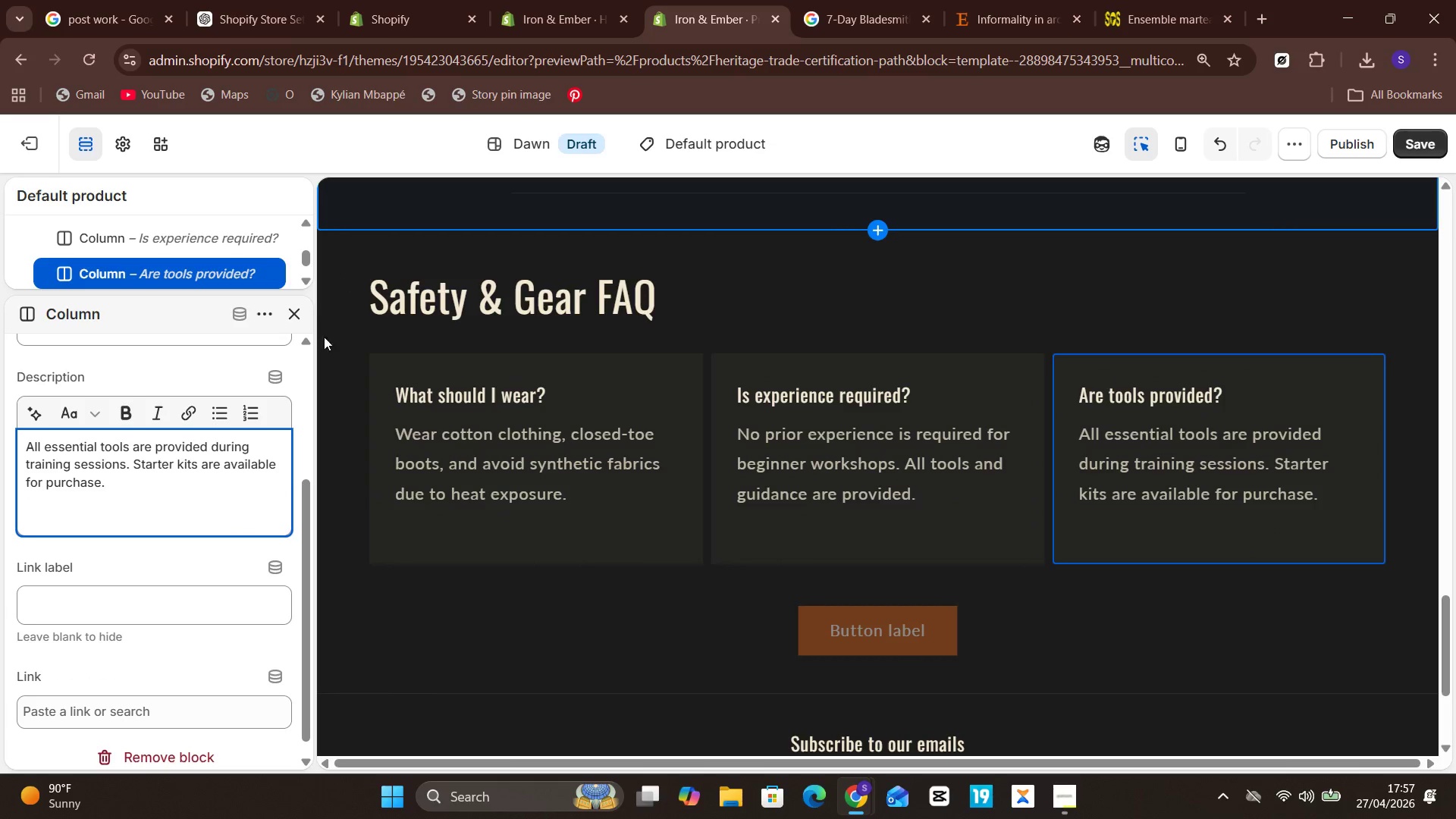 
left_click([1427, 140])
 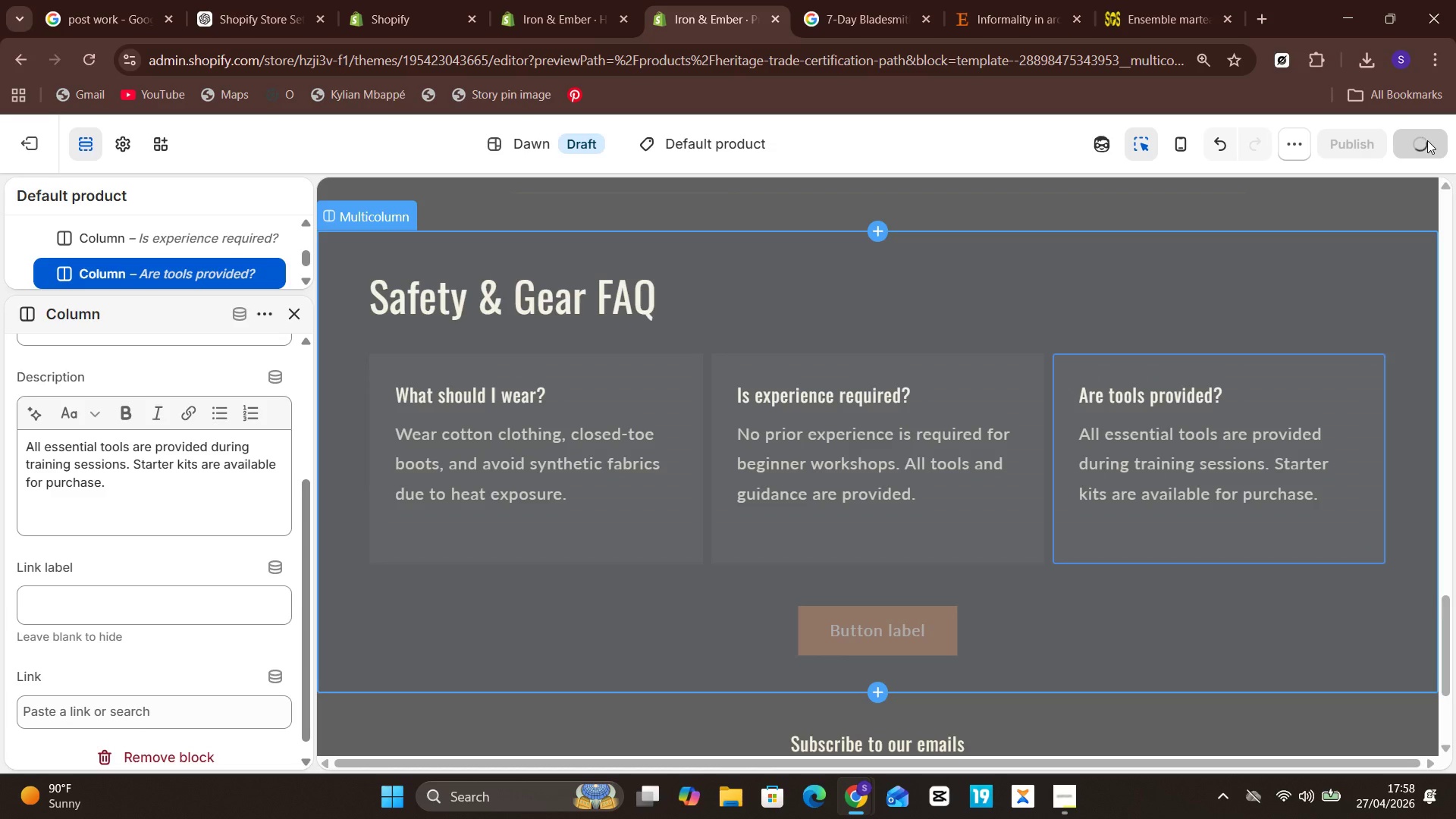 
mouse_move([1068, 268])
 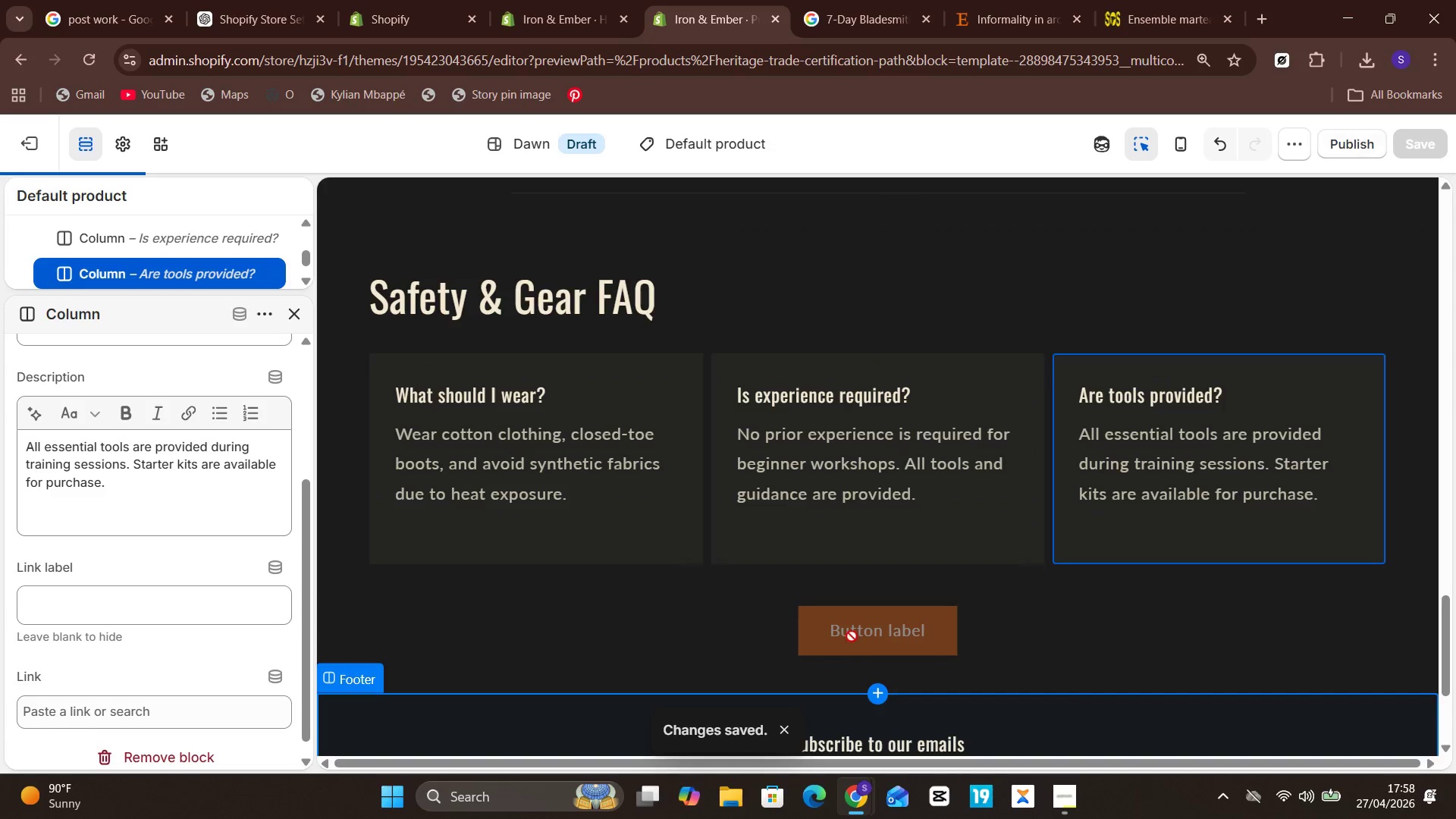 
left_click([853, 636])
 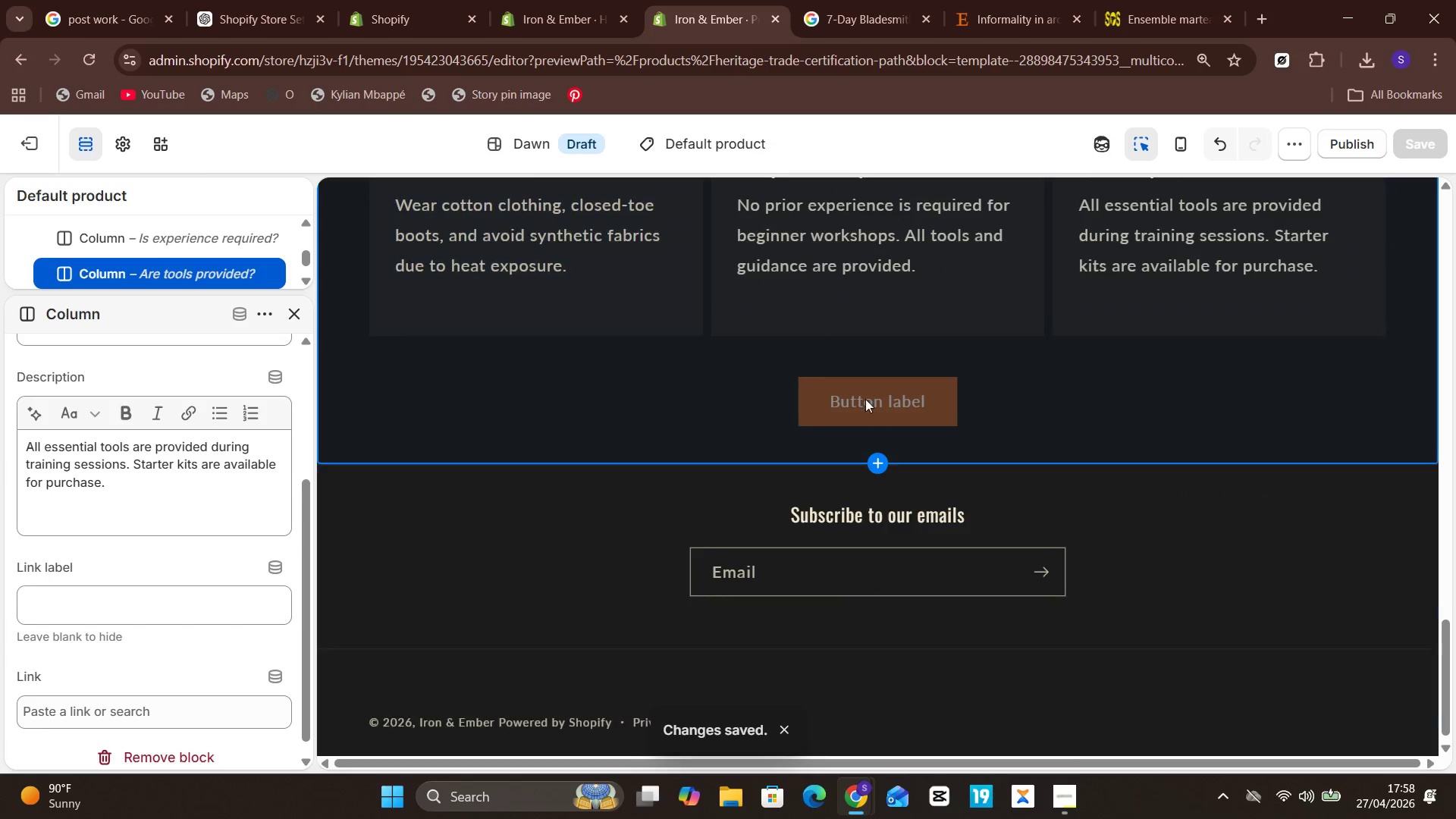 
left_click([868, 393])
 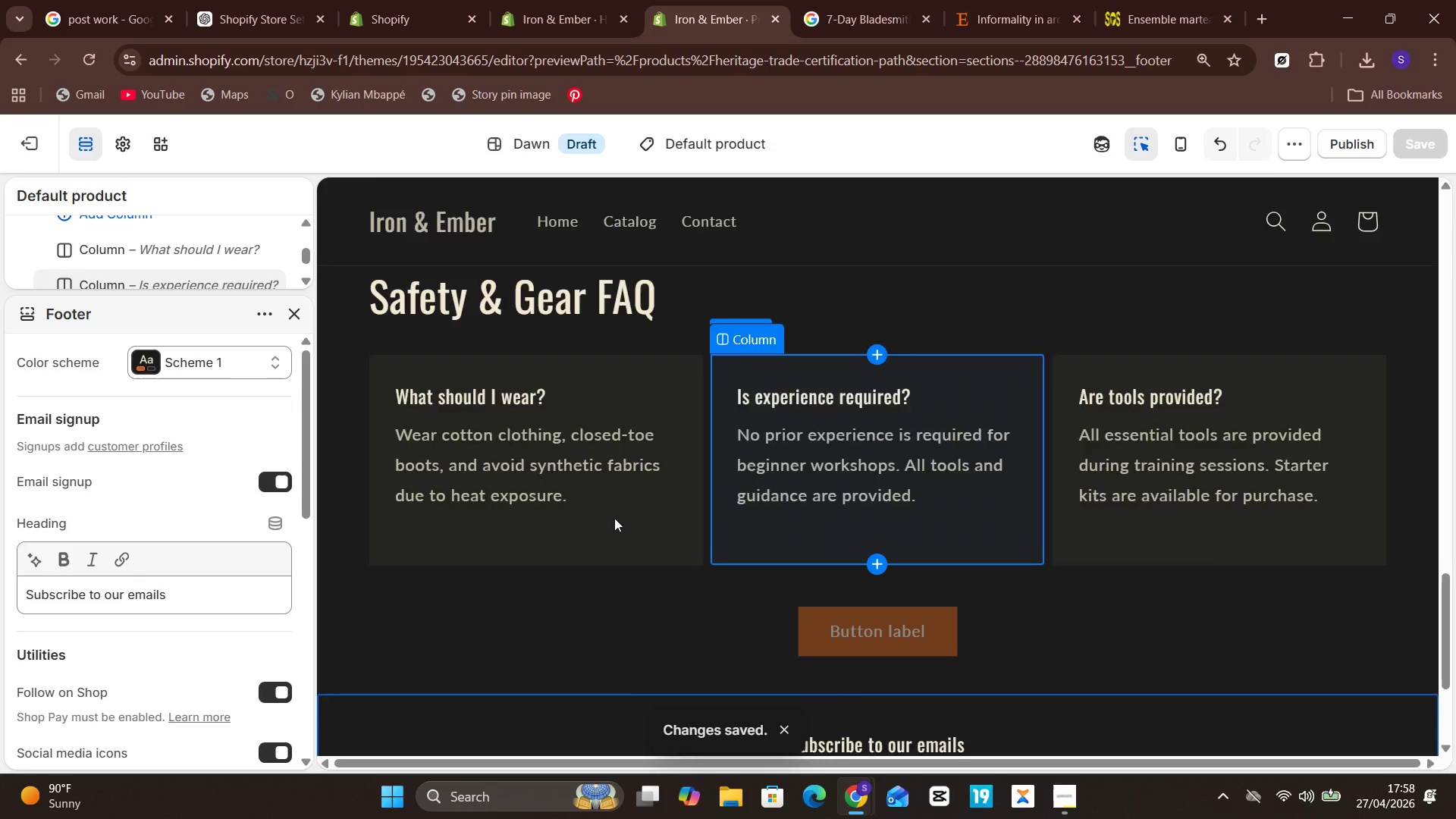 
mouse_move([252, 538])
 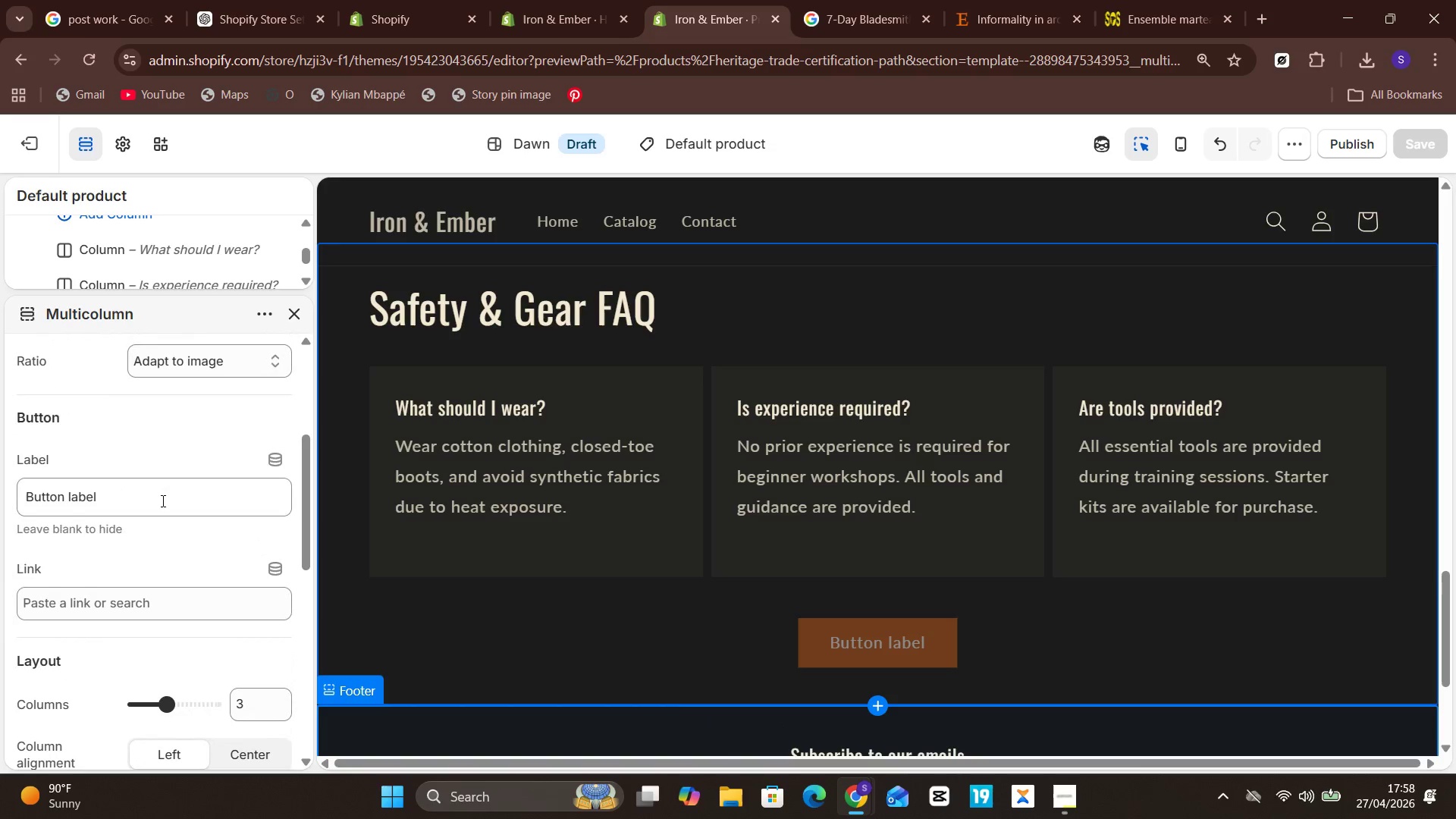 
left_click([162, 500])
 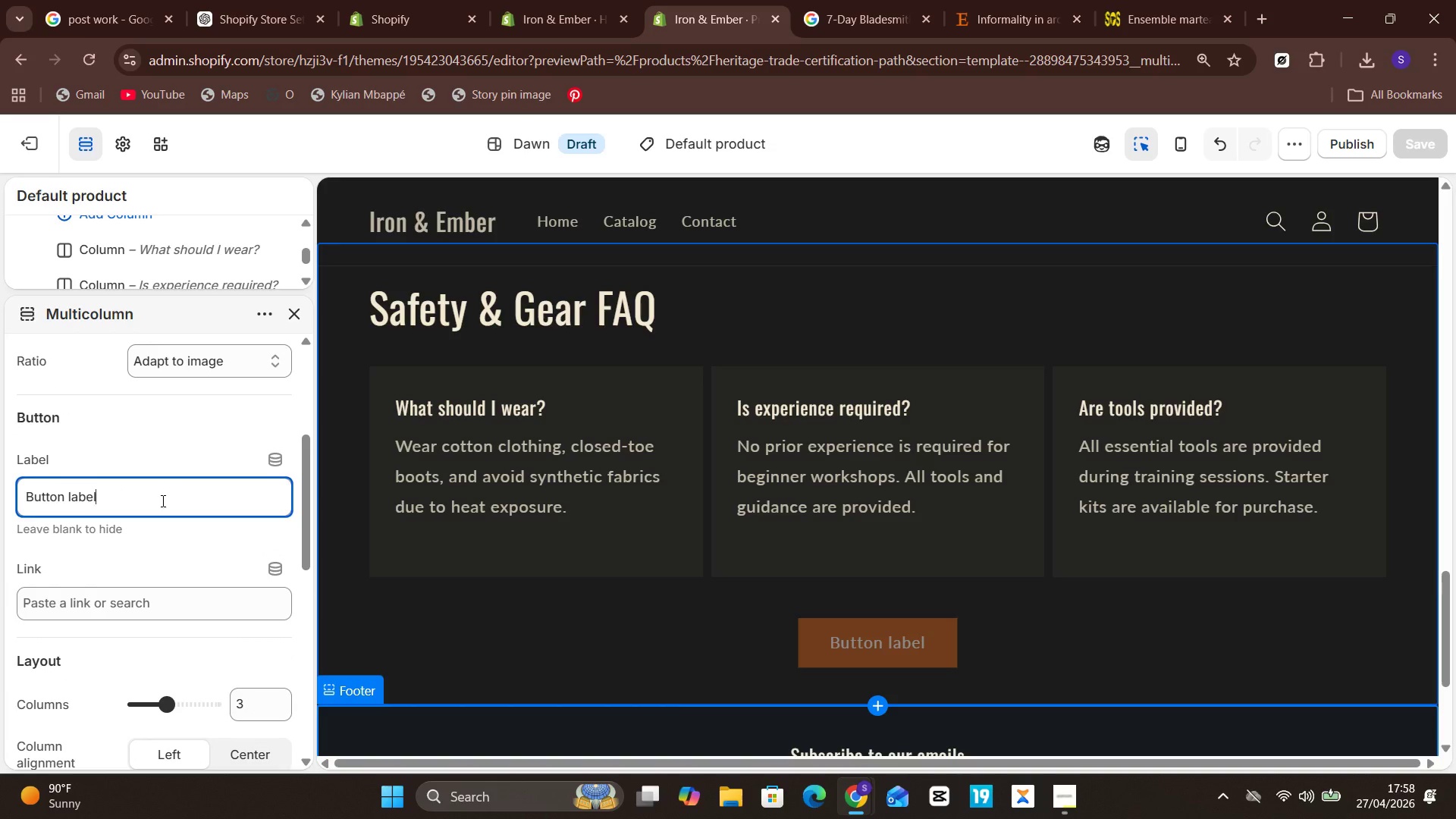 
hold_key(key=Backspace, duration=1.12)
 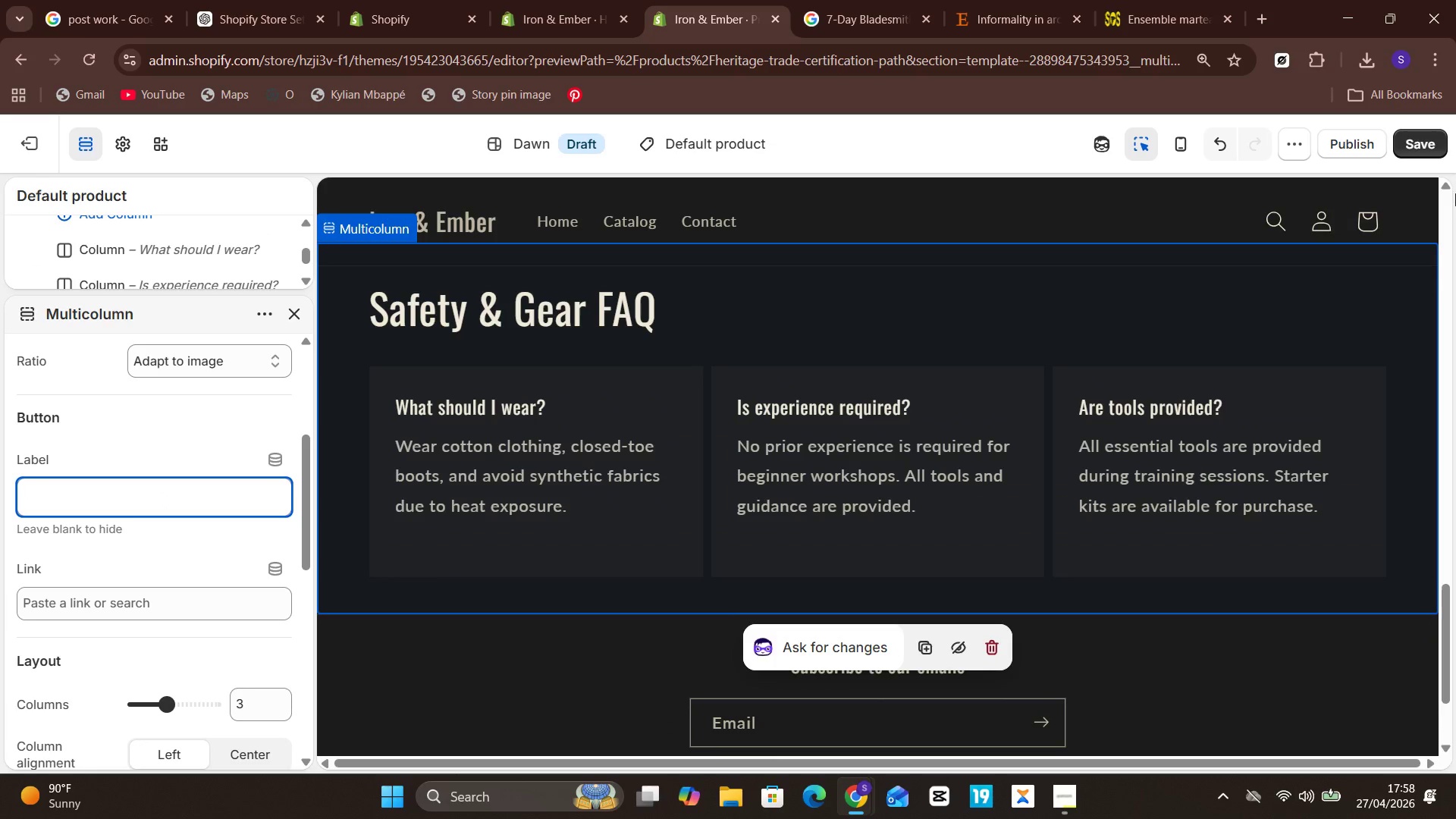 
left_click([1430, 135])
 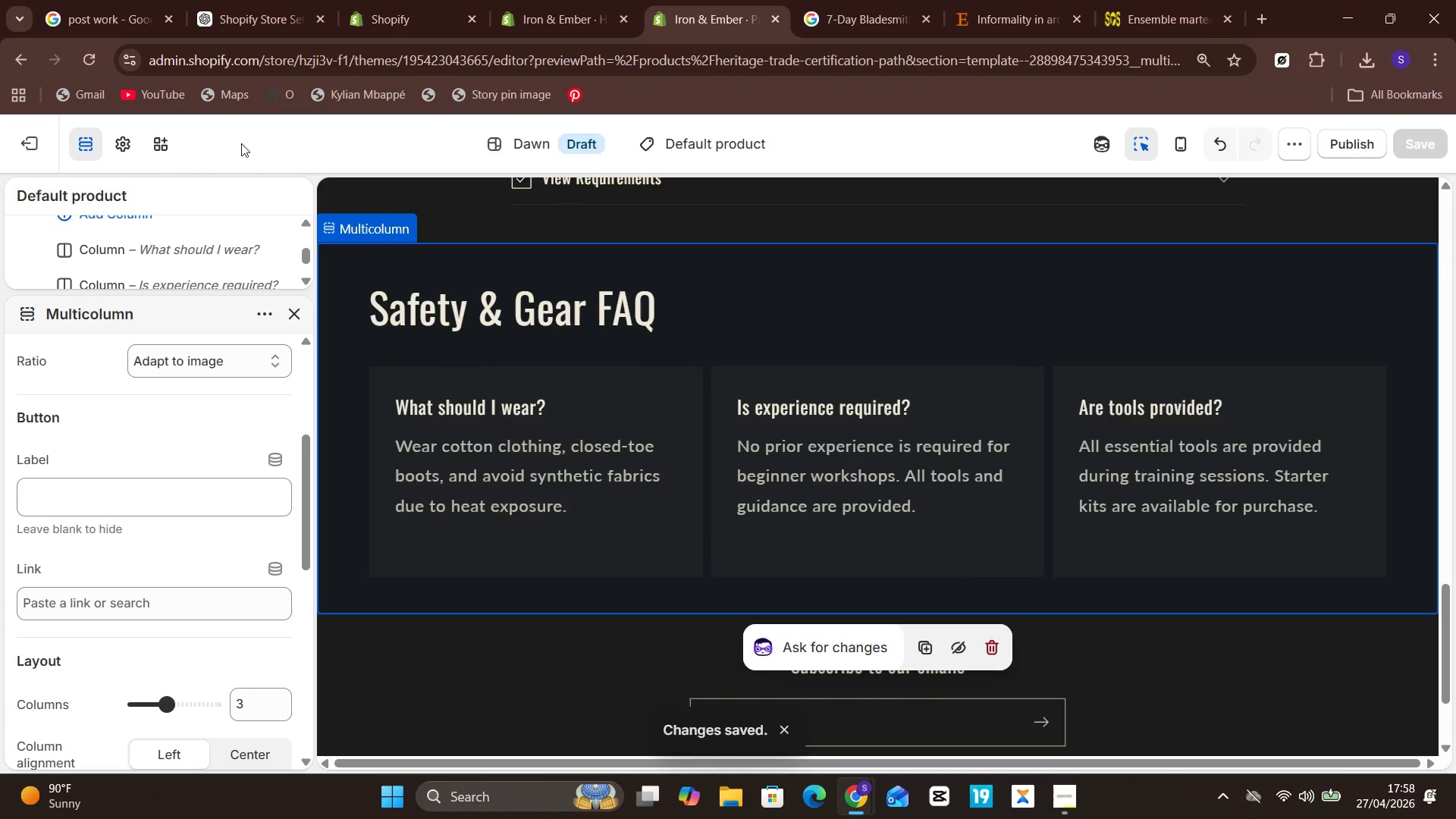 
wait(5.39)
 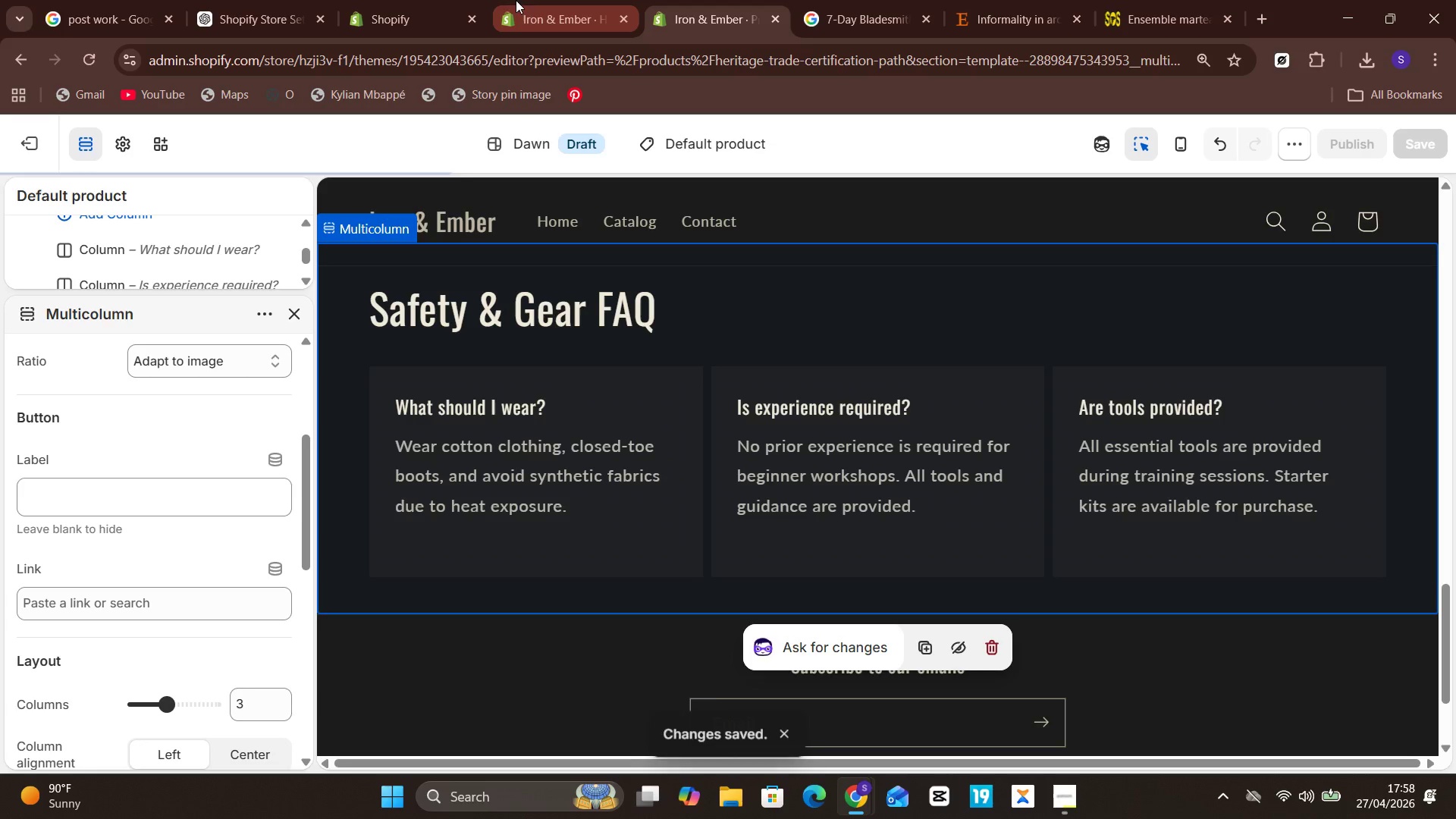 
left_click([28, 146])
 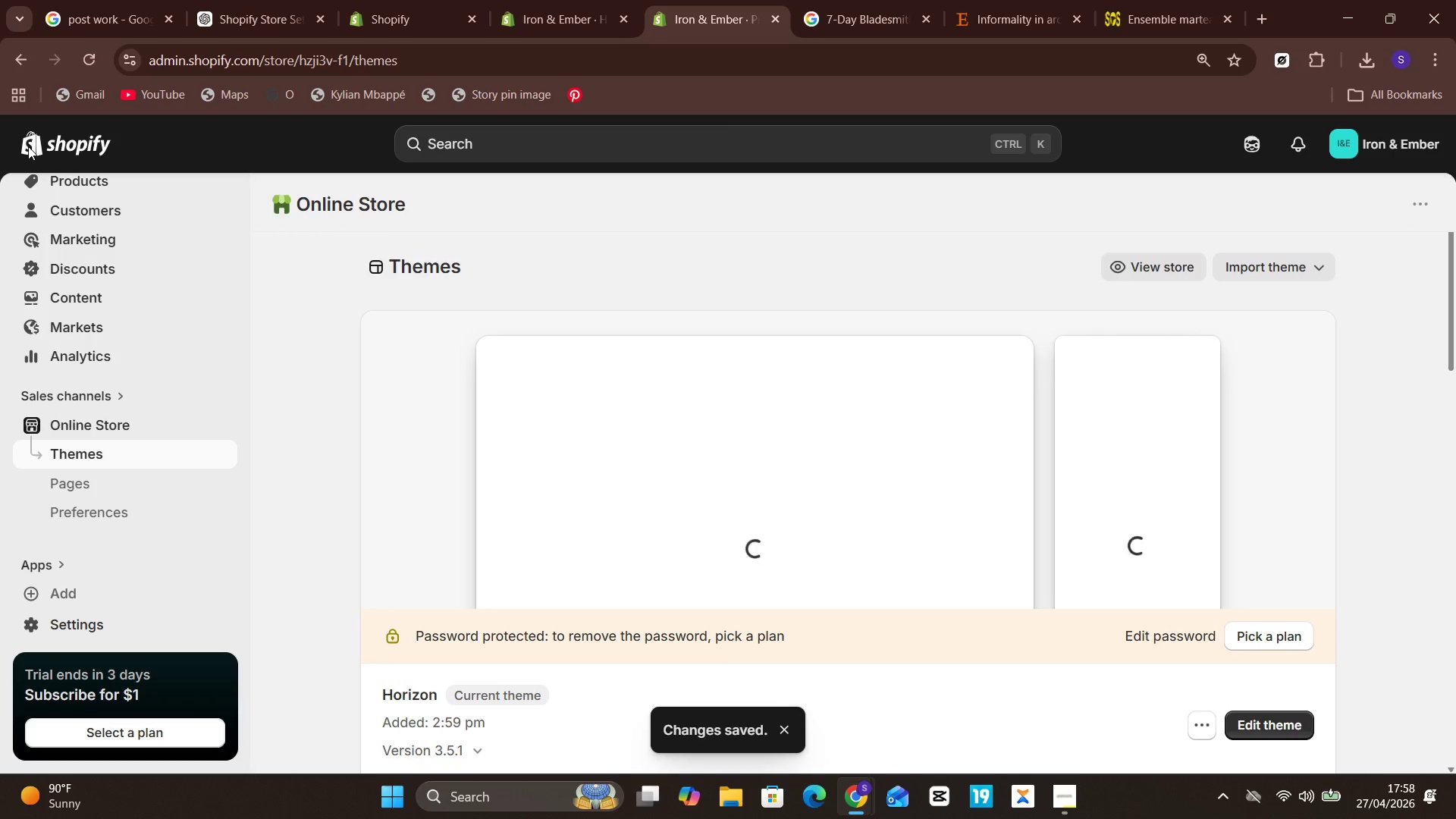 
wait(7.6)
 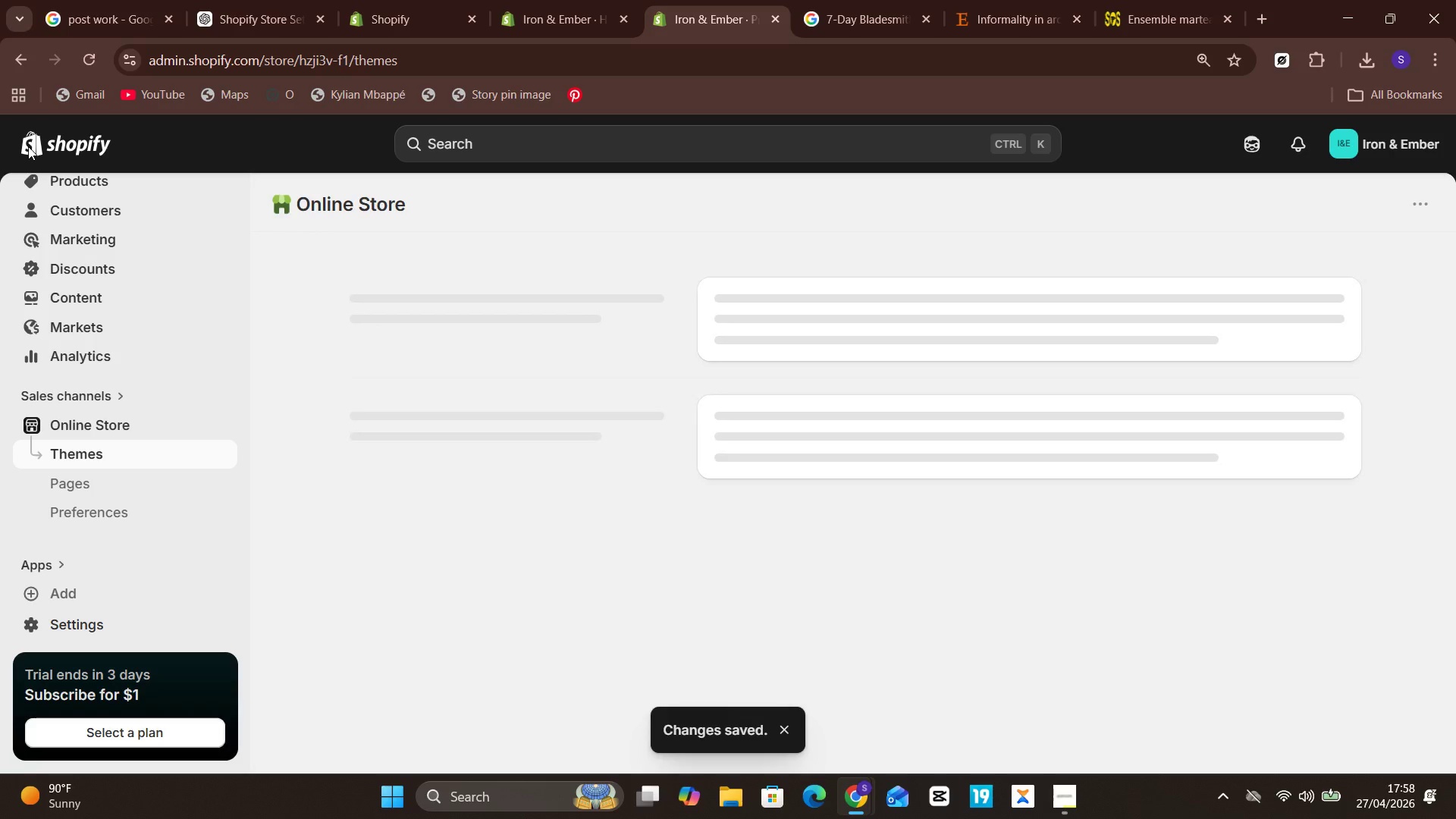 
mouse_move([54, 572])
 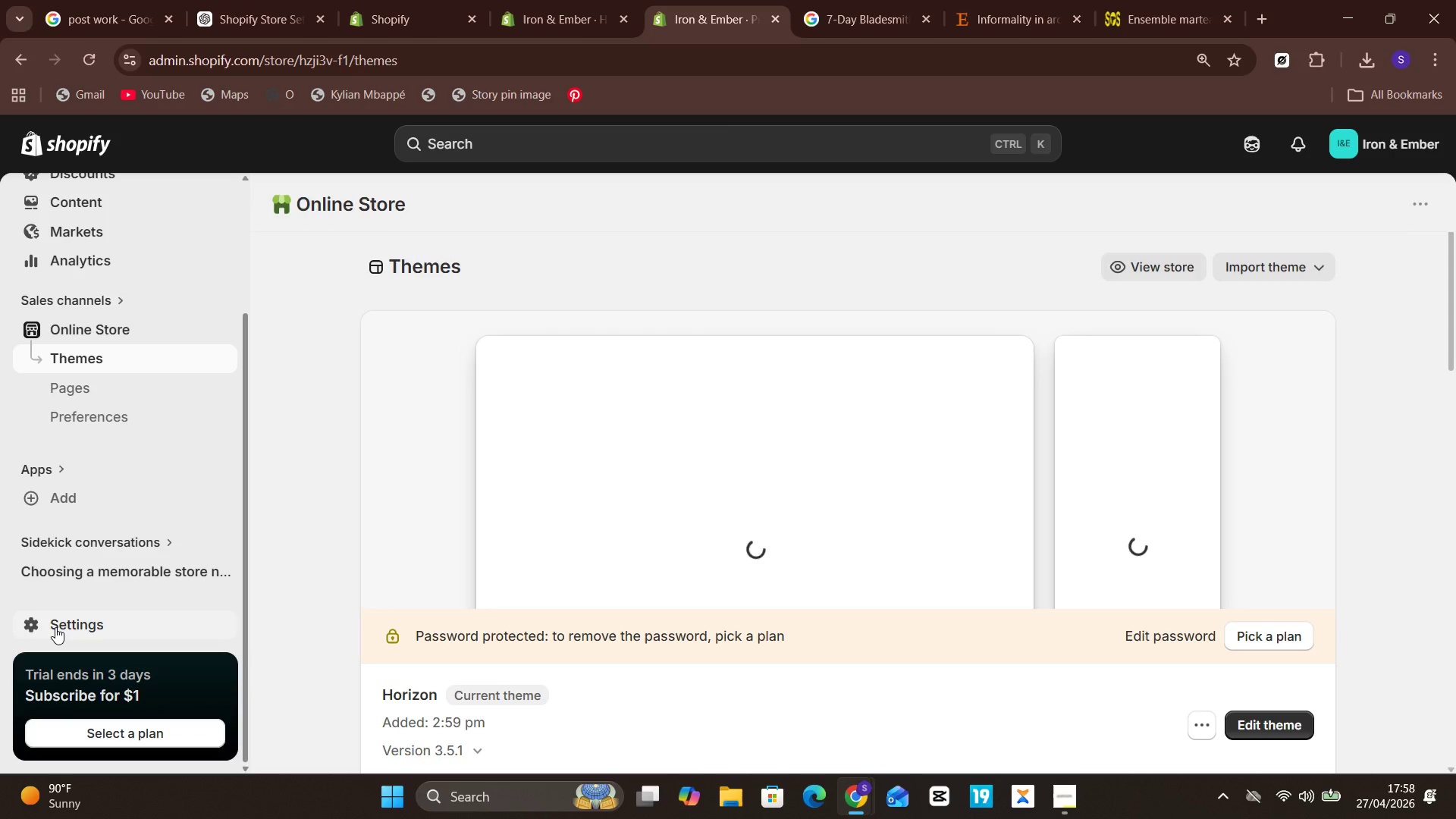 
left_click([55, 627])
 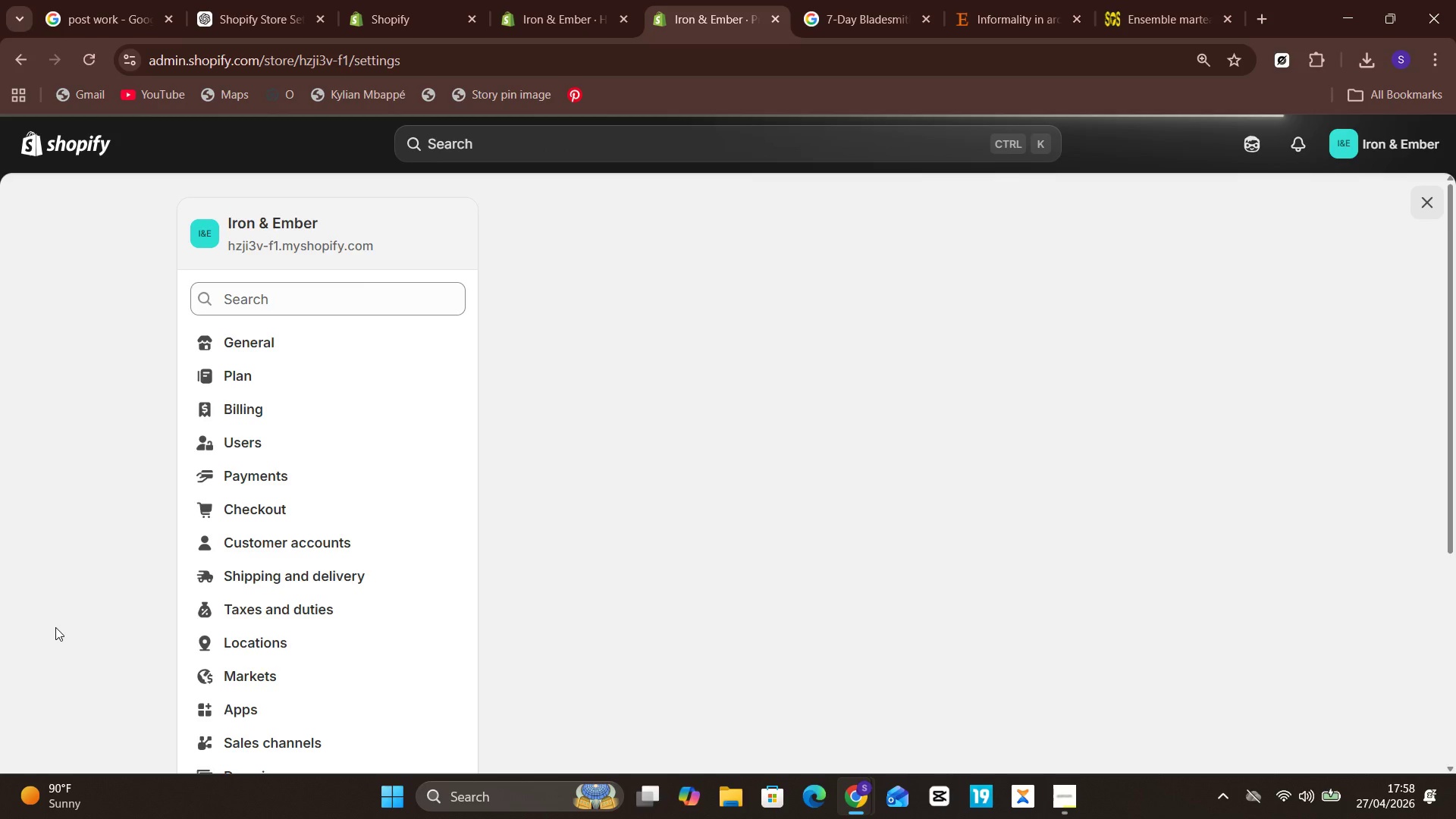 
wait(9.09)
 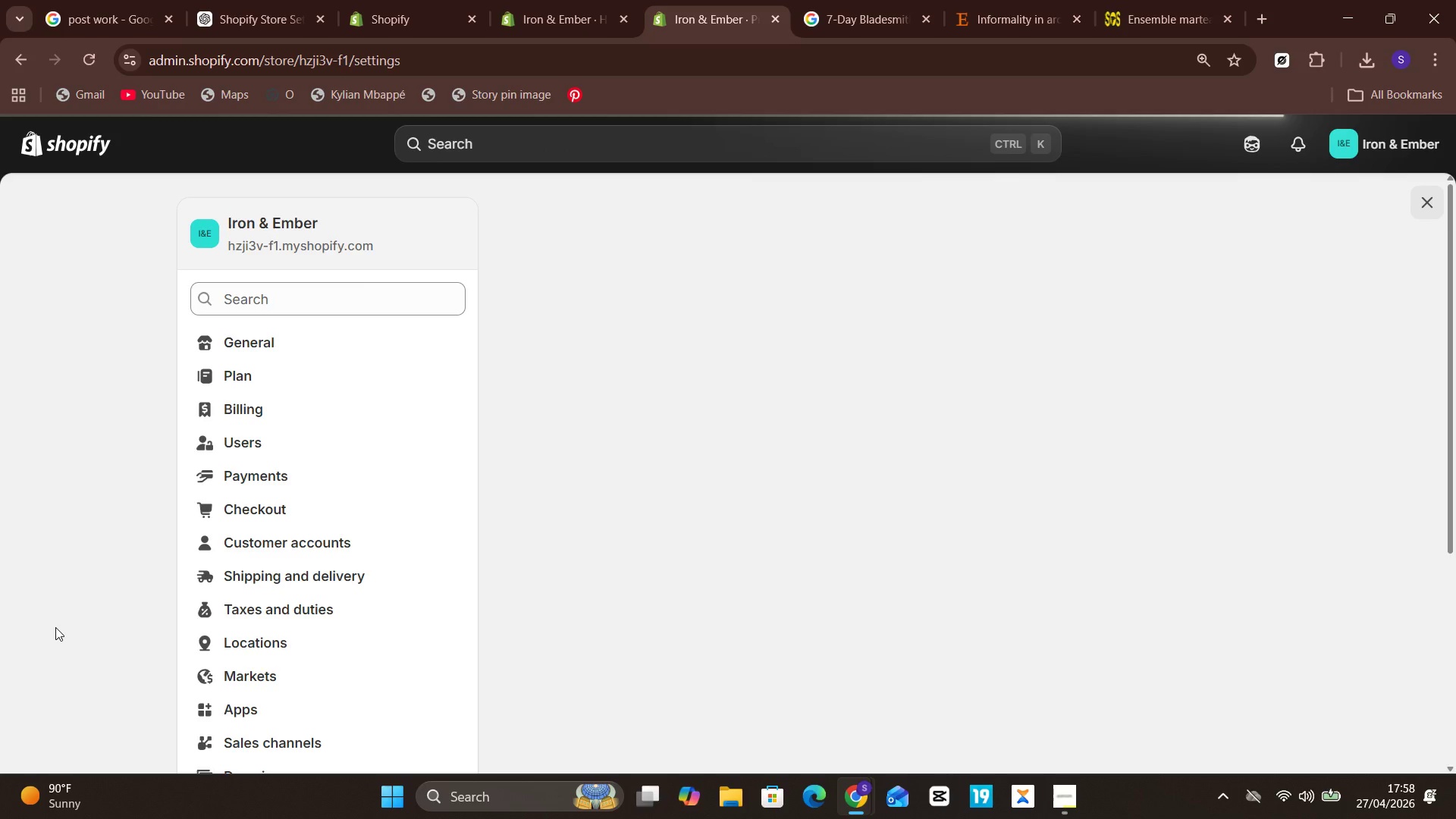 
left_click([331, 460])
 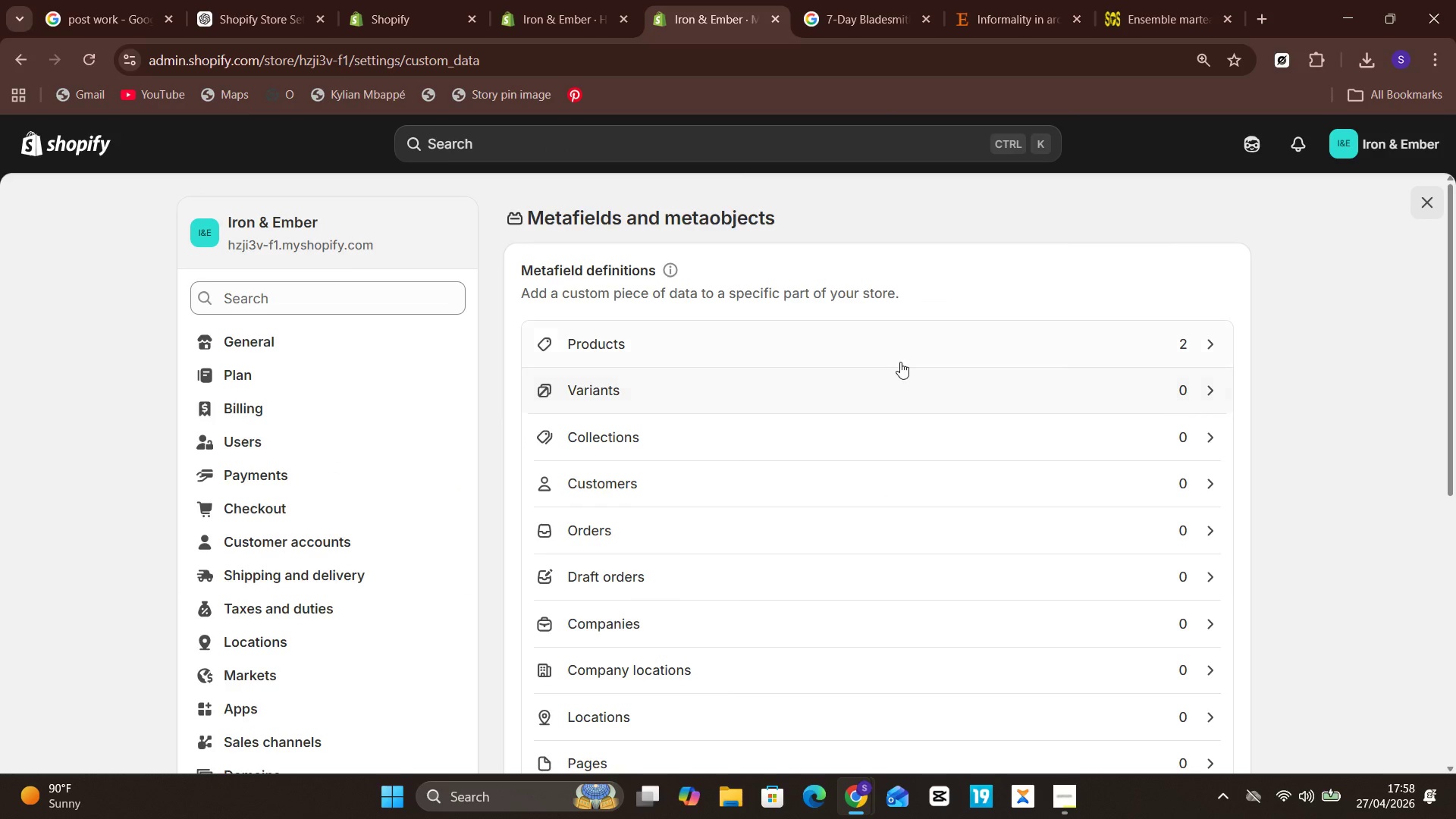 
left_click([902, 344])
 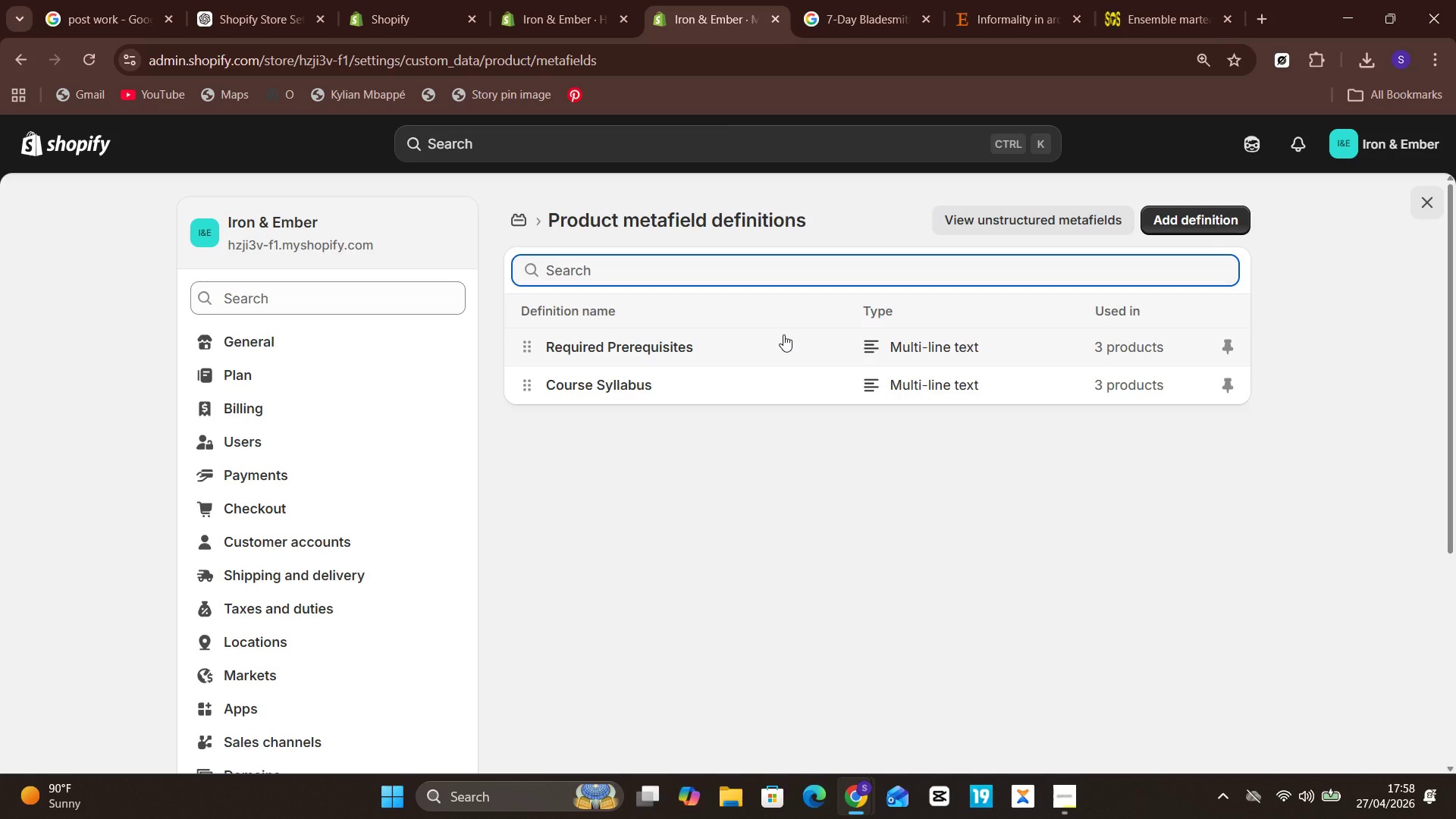 
left_click([779, 356])
 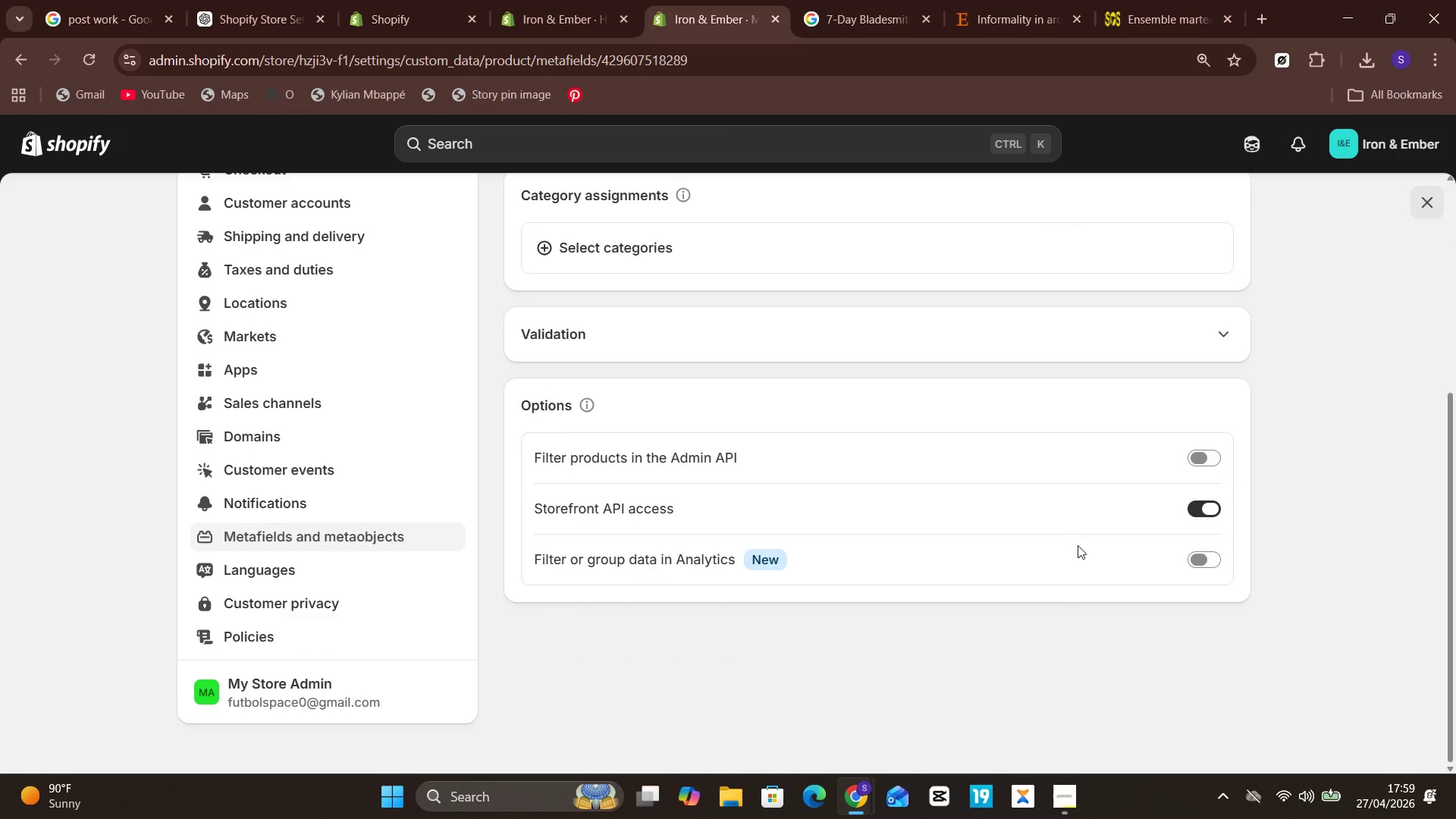 
wait(10.52)
 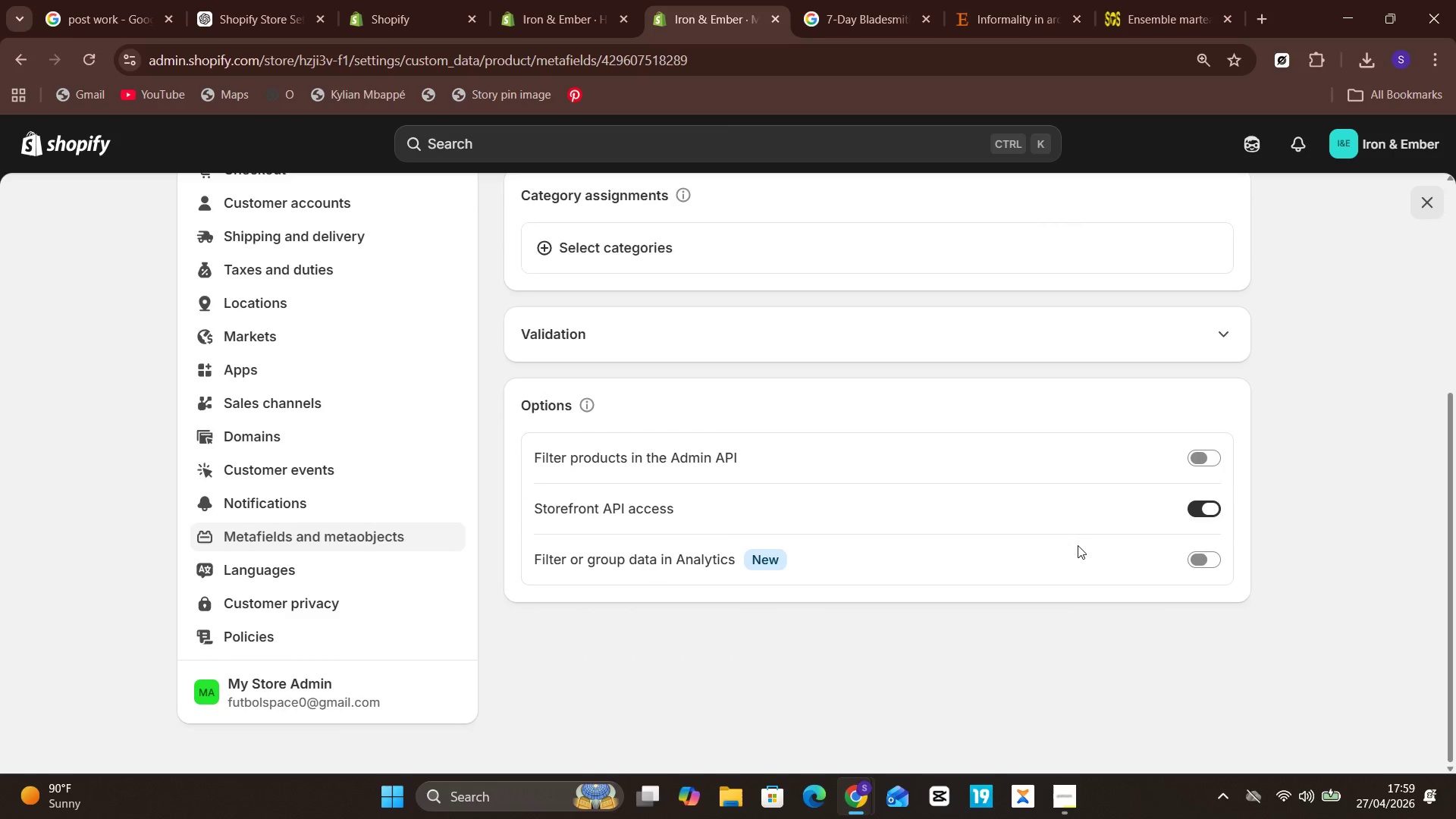 
left_click([1222, 332])
 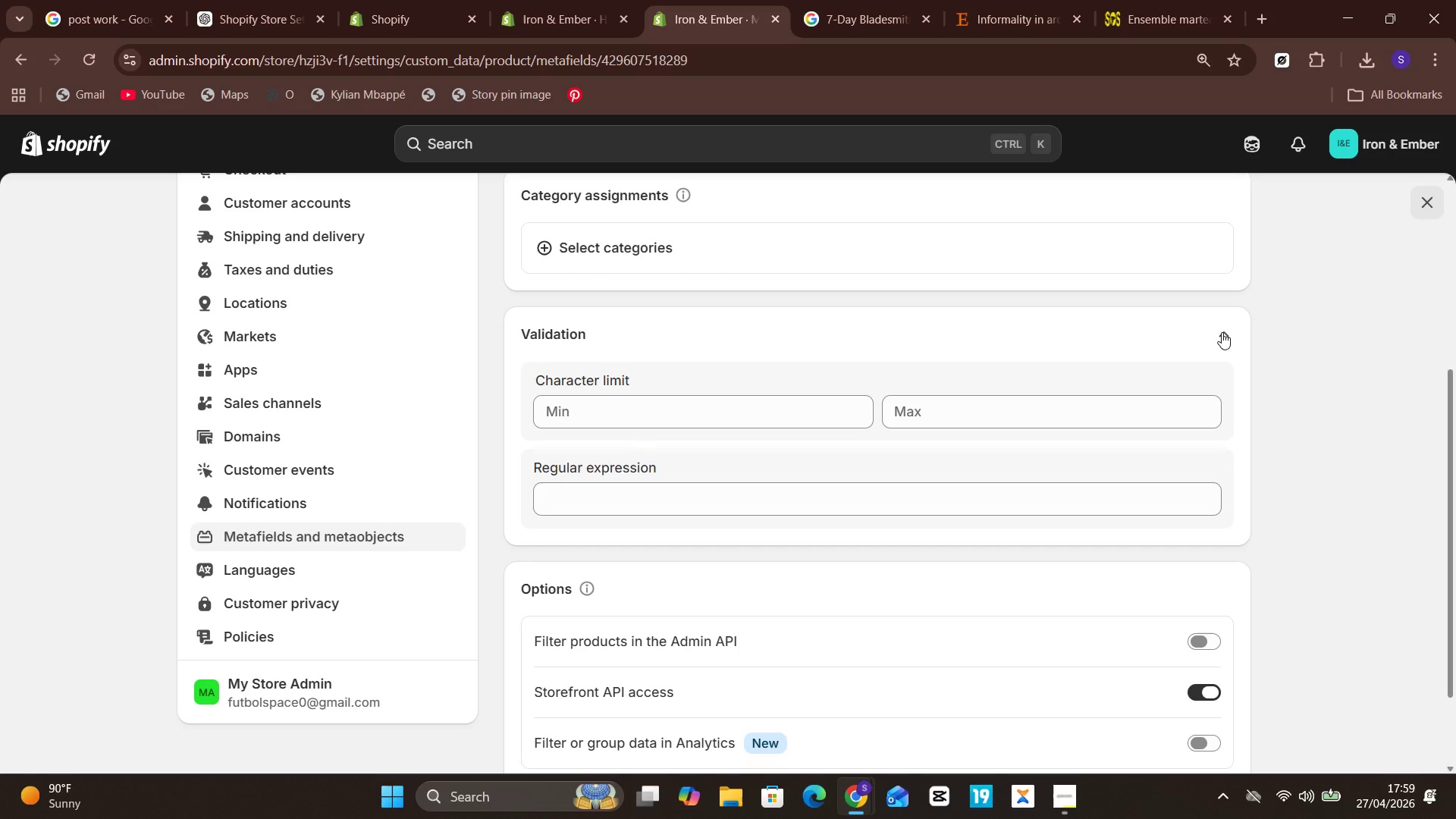 
left_click([1222, 332])
 